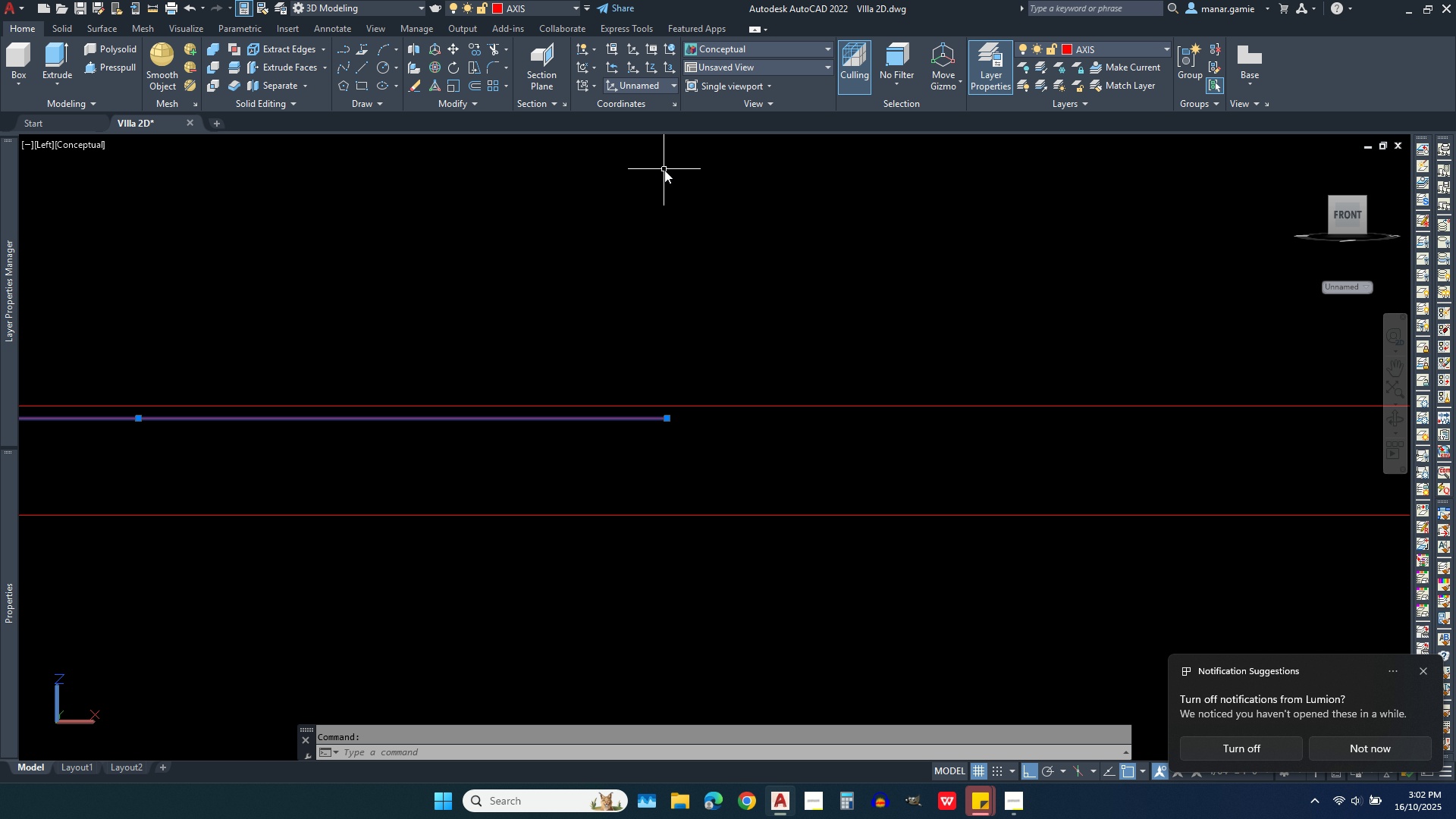 
key(Escape)
 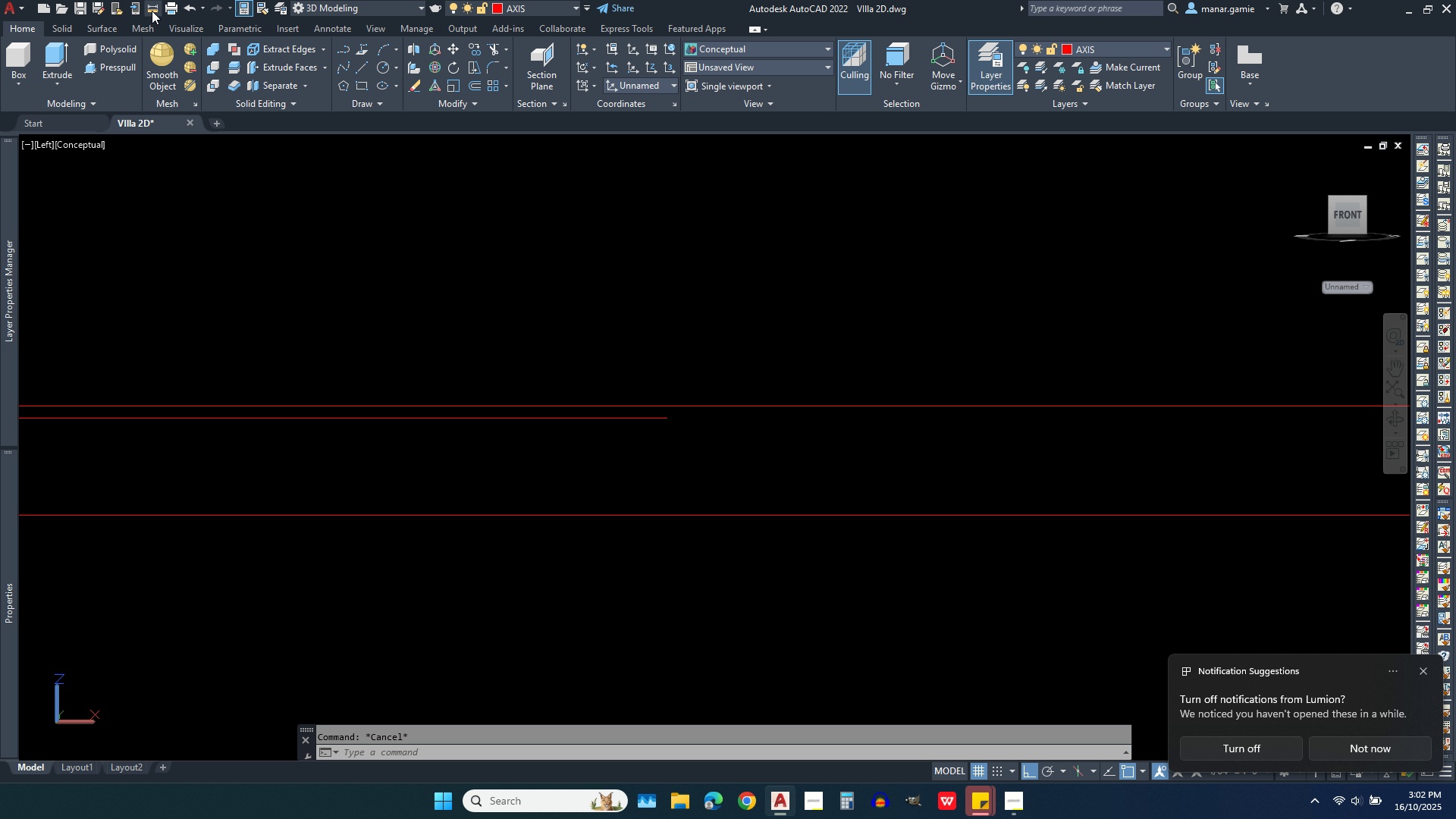 
left_click([152, 11])
 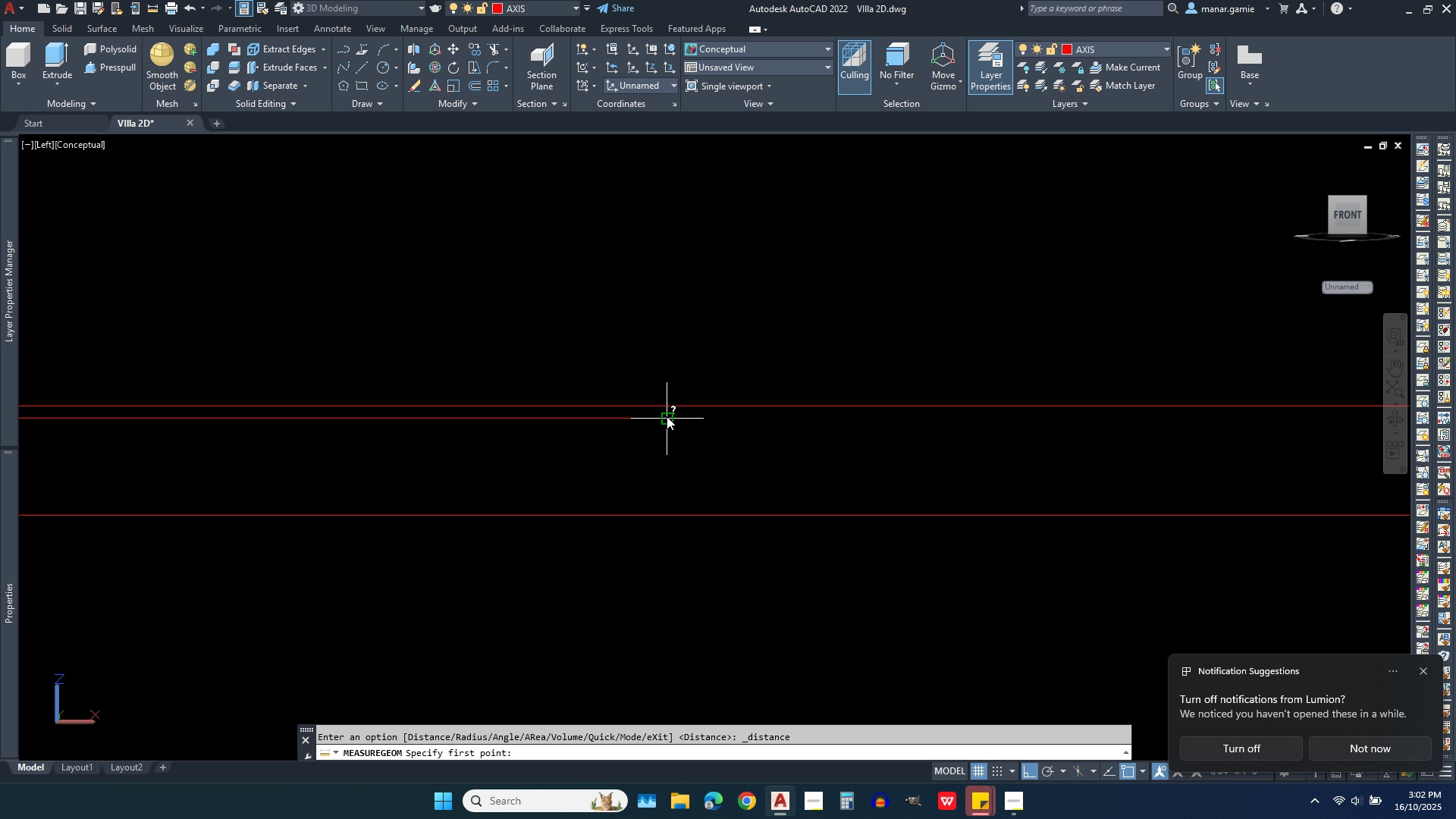 
left_click([667, 416])
 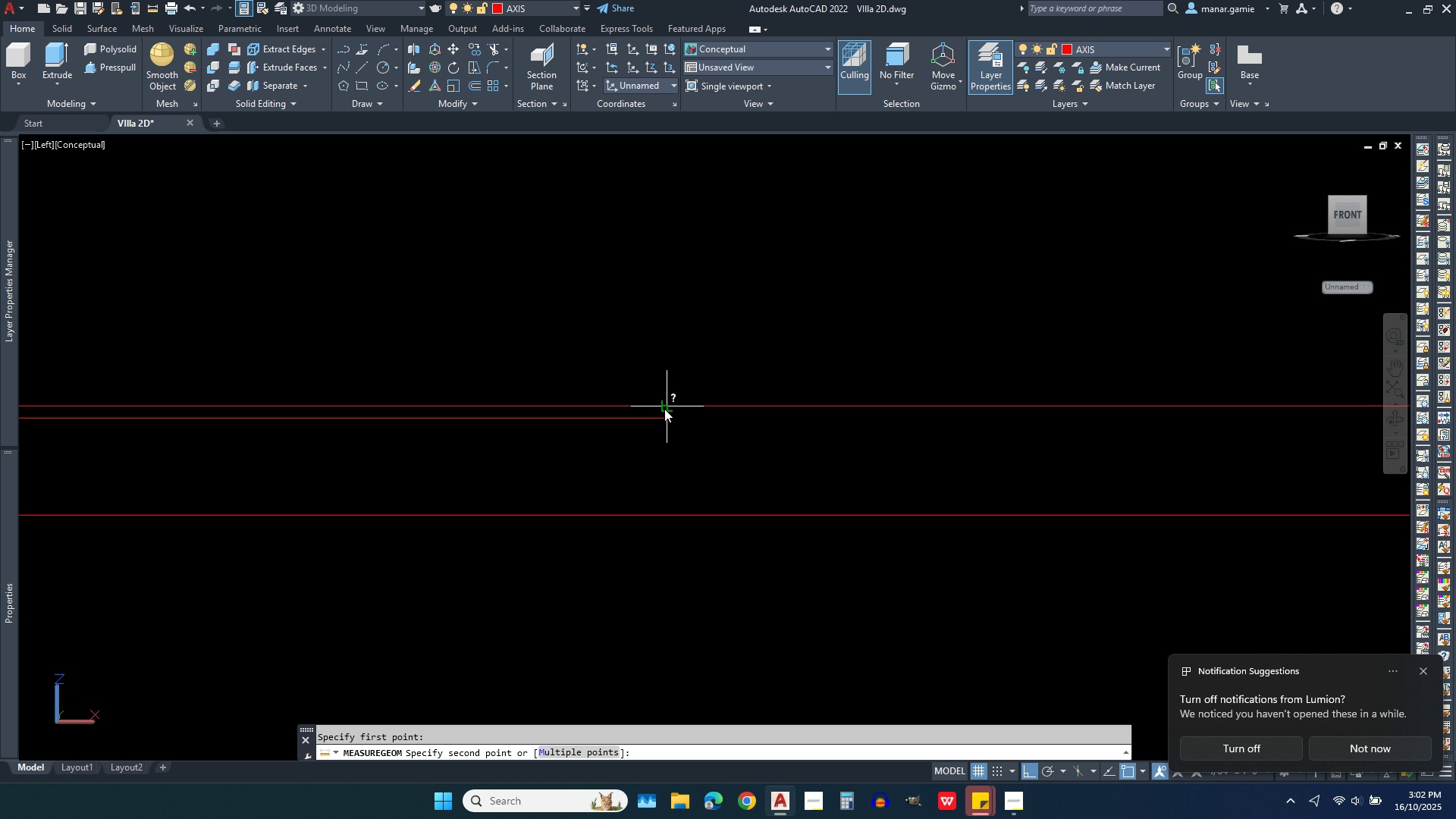 
left_click([664, 409])
 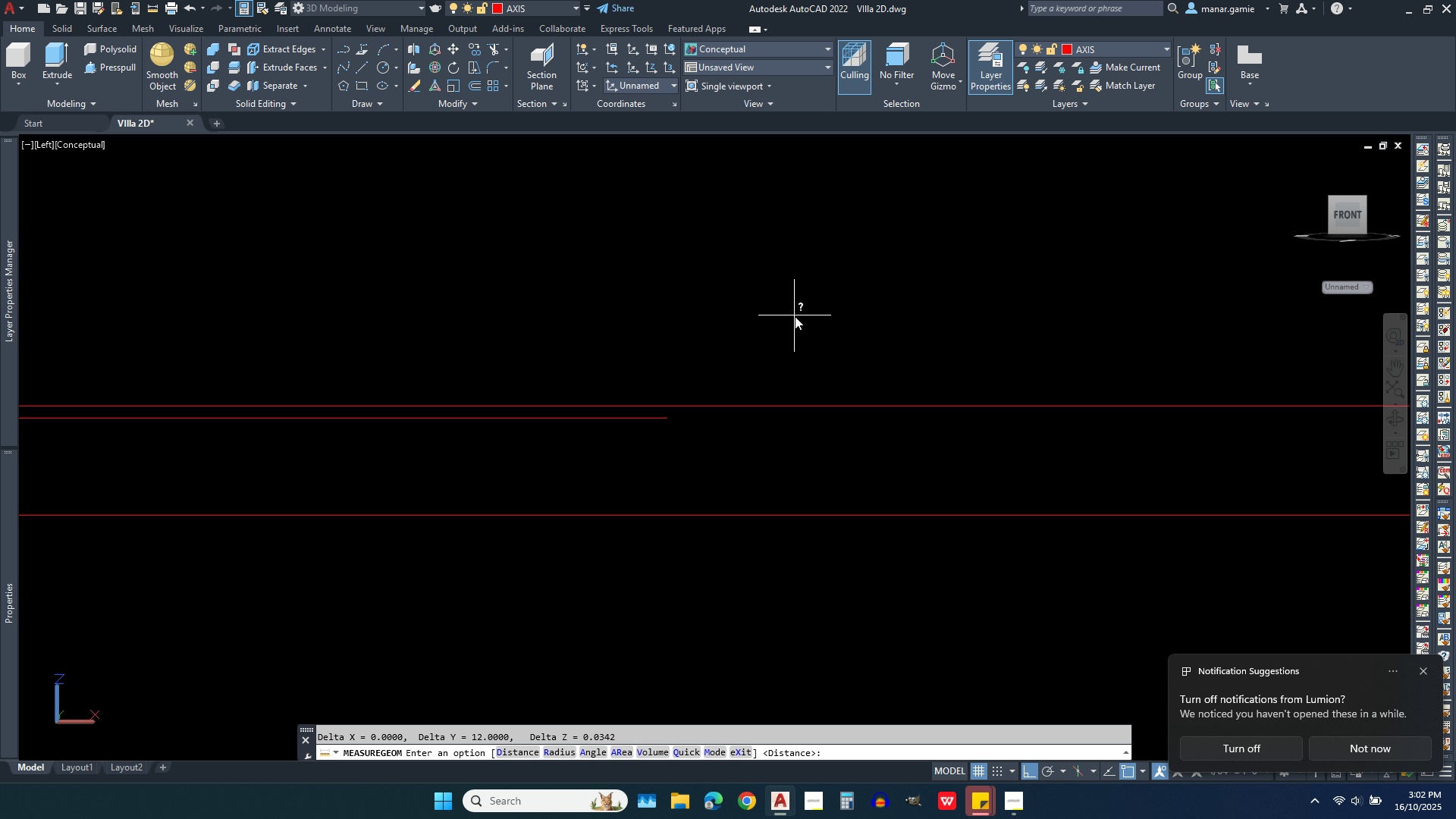 
wait(9.41)
 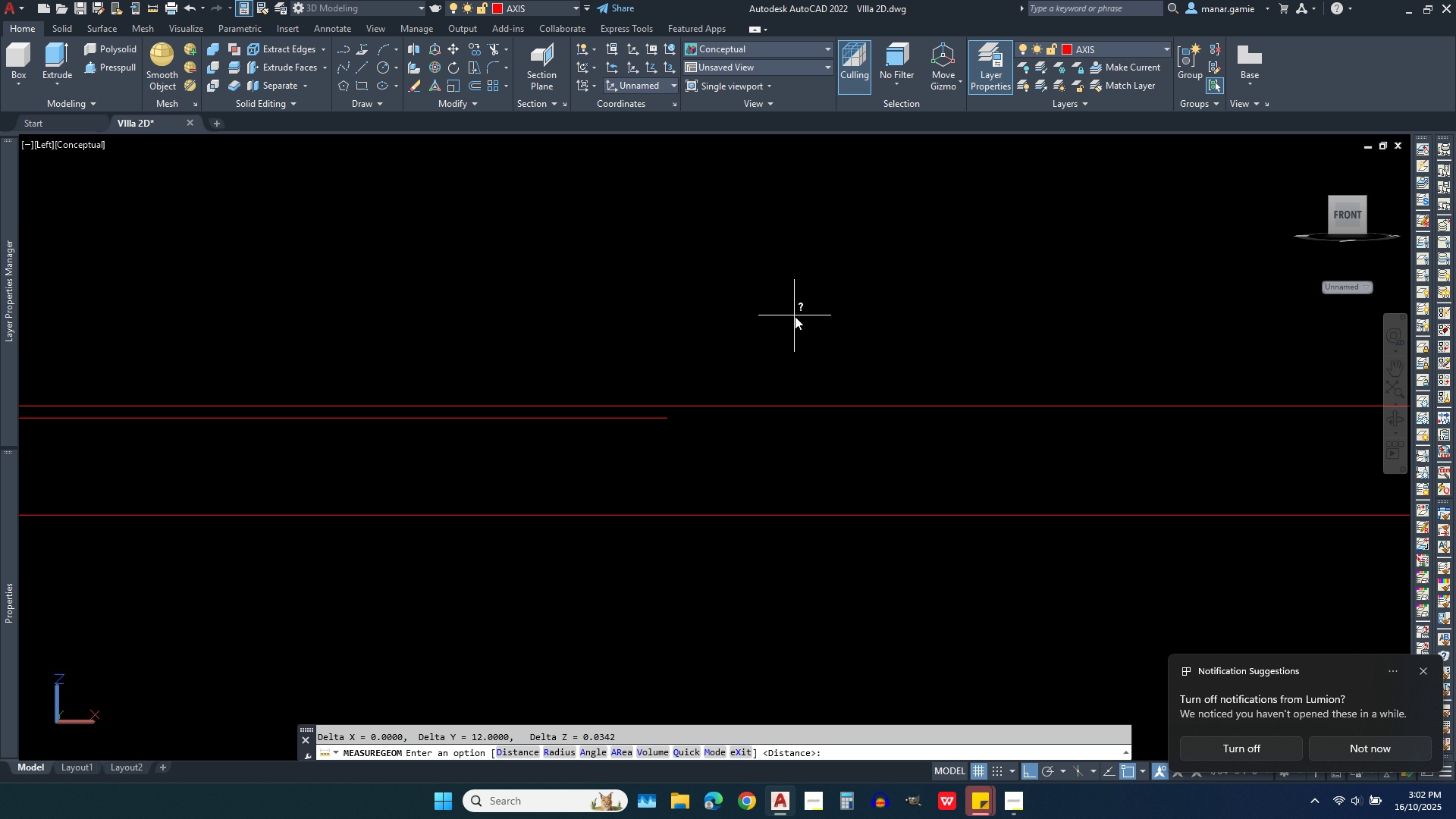 
left_click([192, 11])
 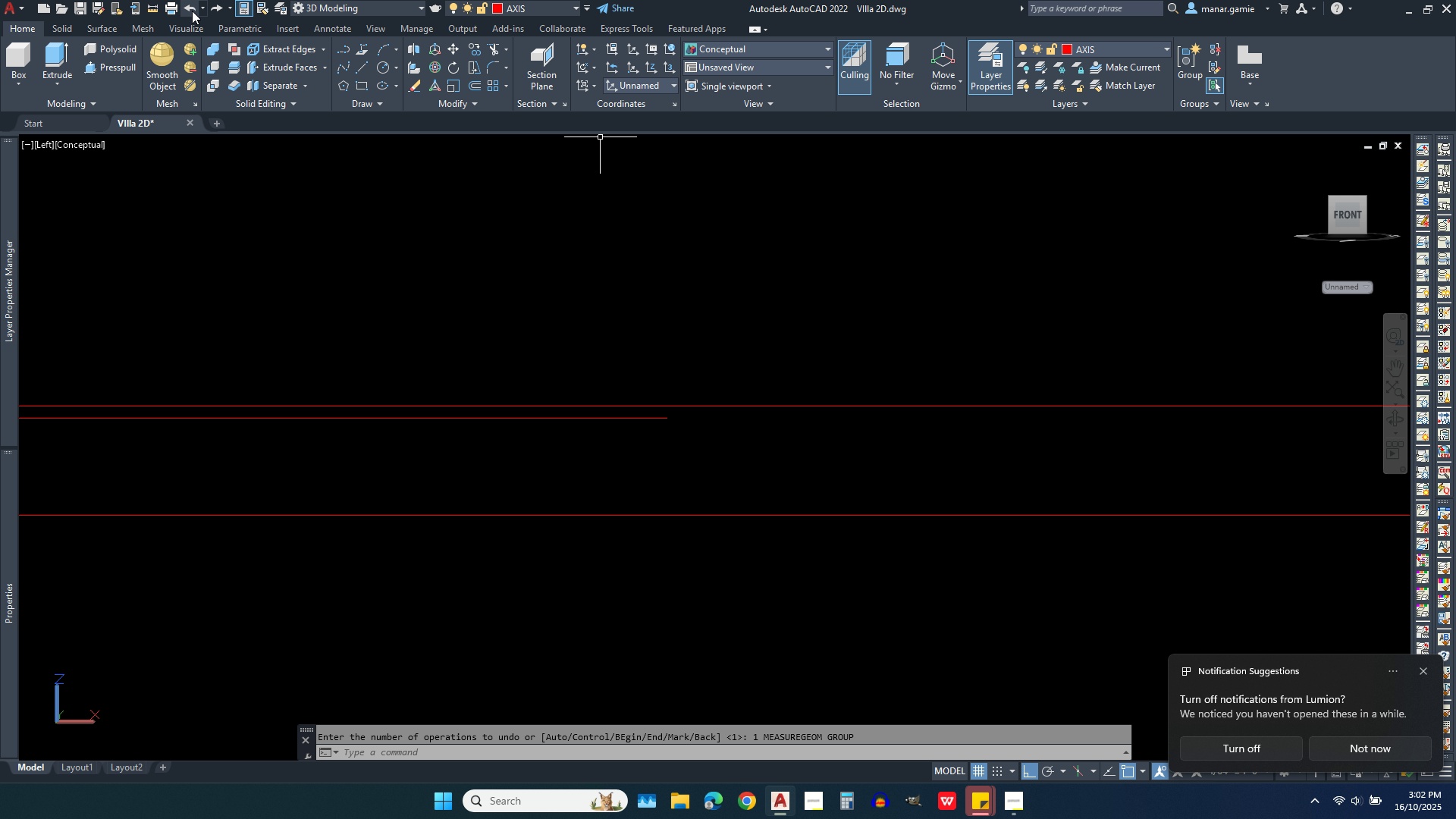 
left_click([192, 11])
 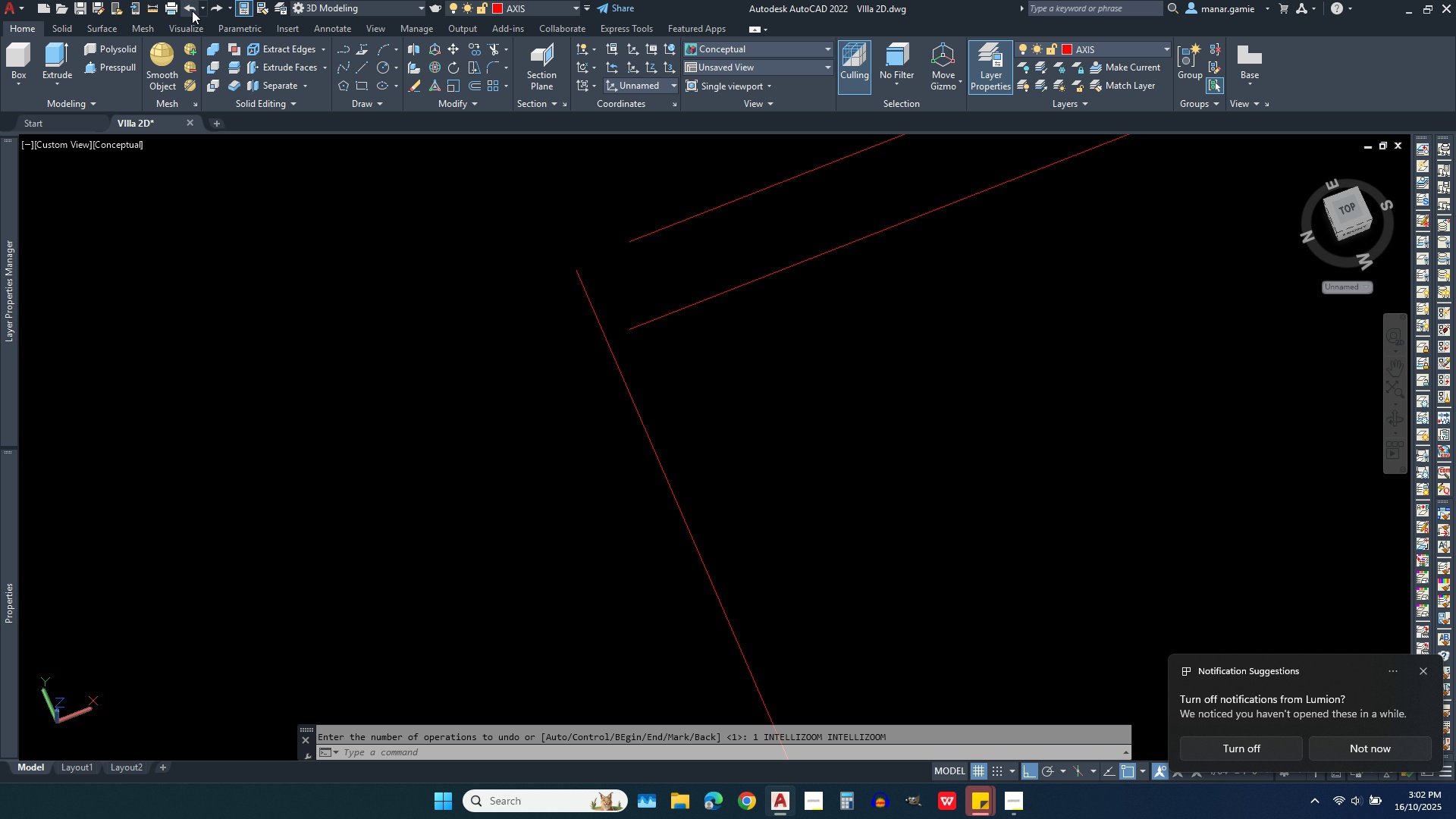 
left_click([192, 11])
 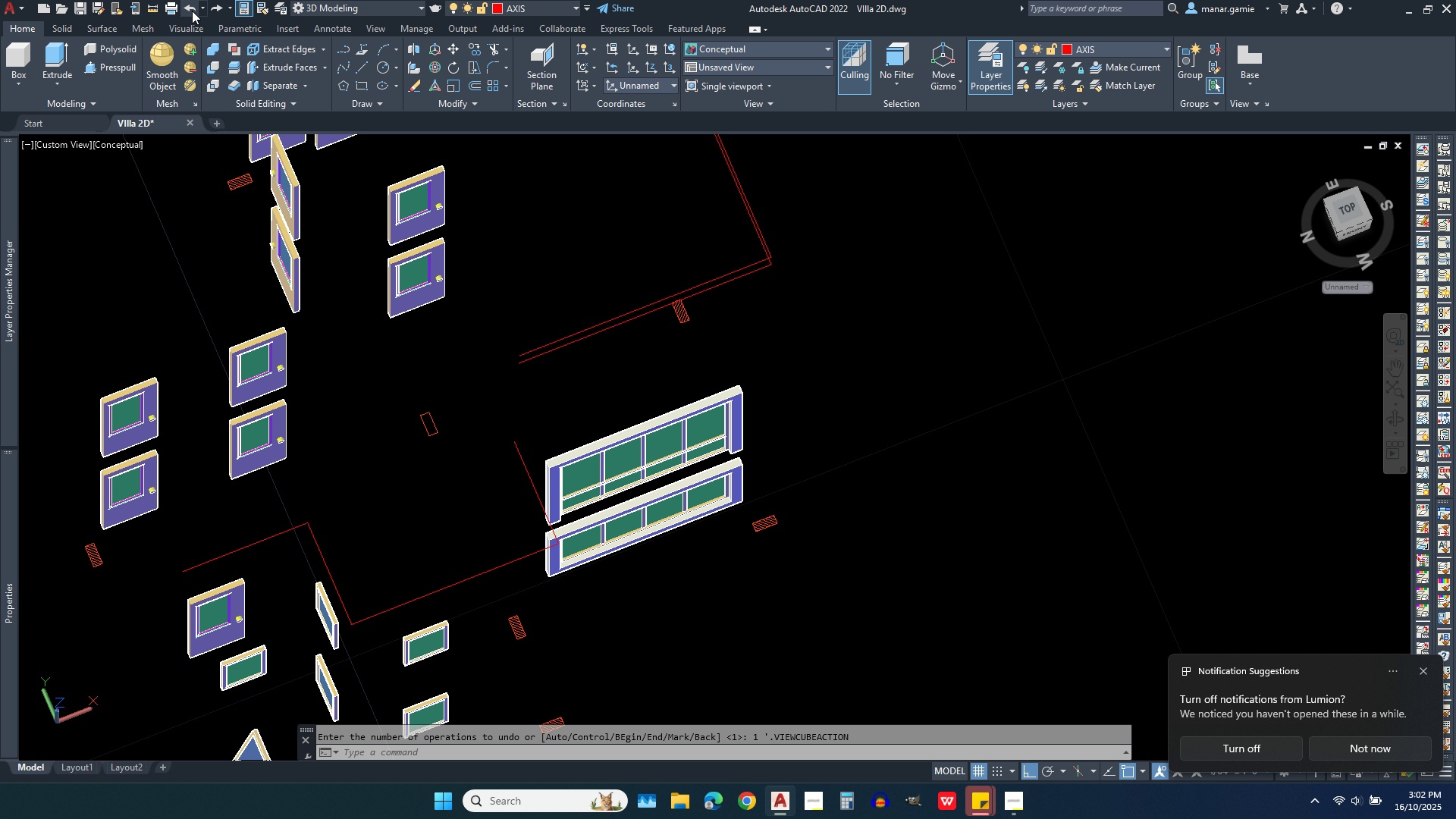 
left_click([192, 11])
 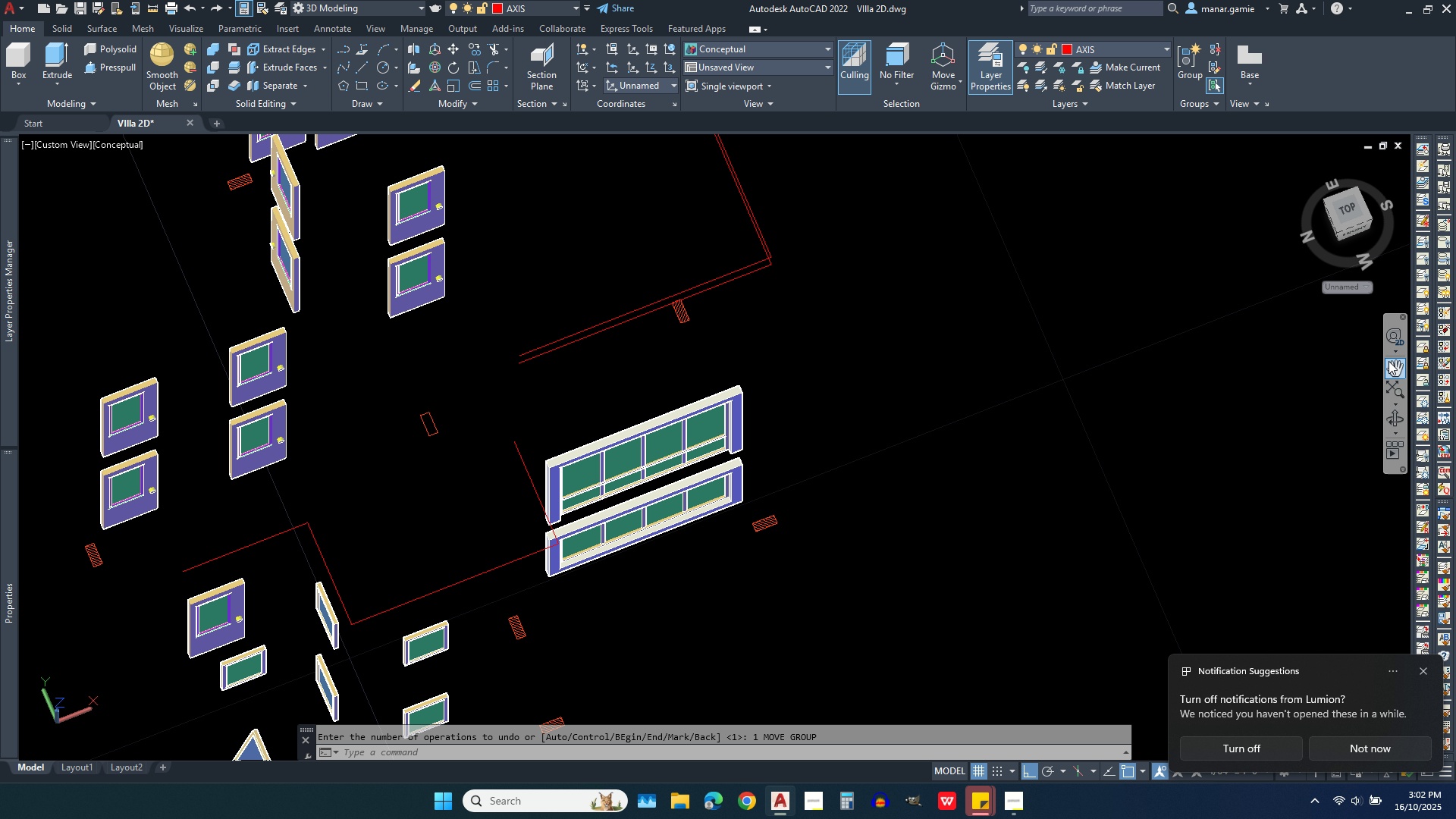 
left_click([1349, 210])
 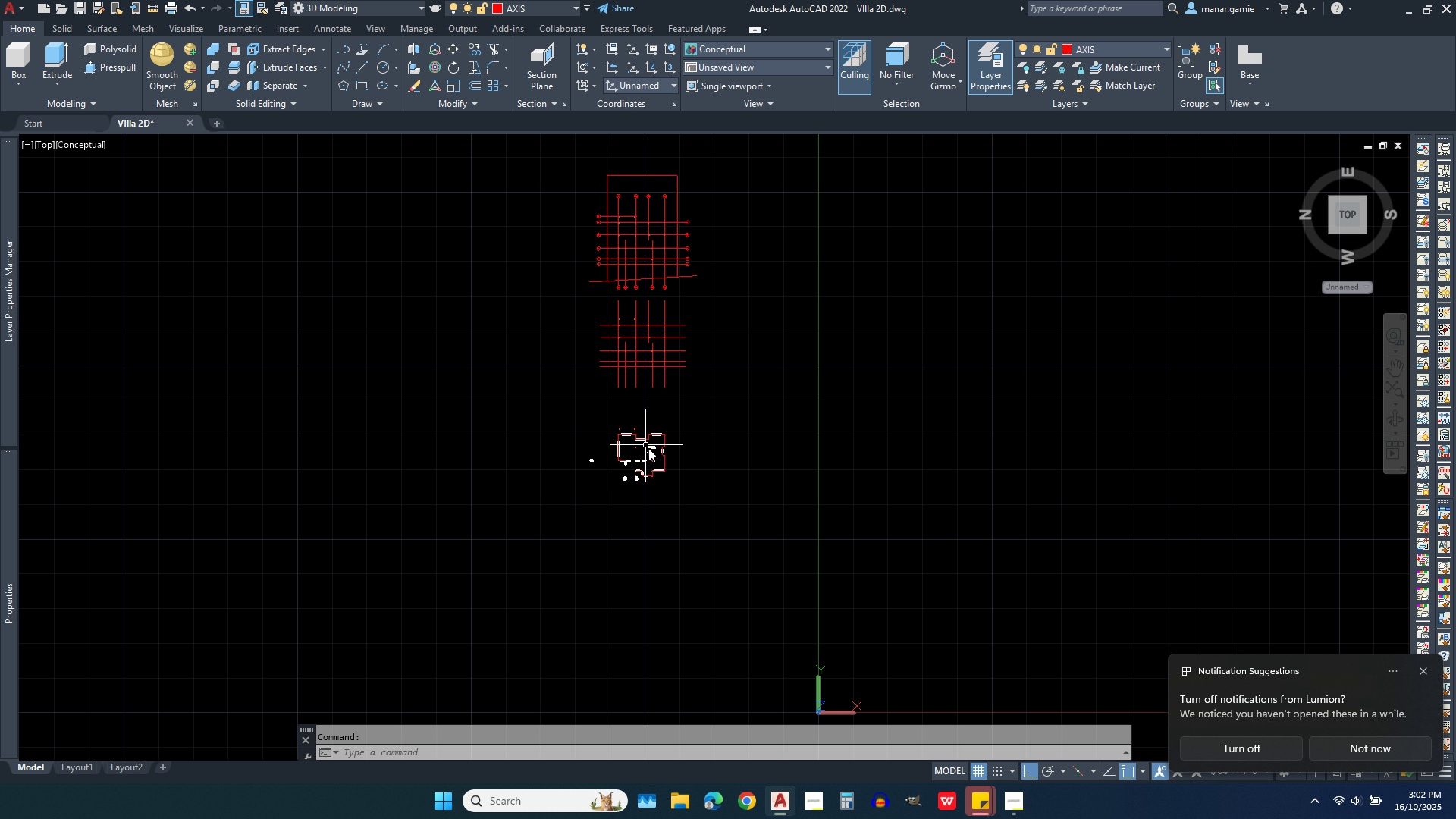 
scroll: coordinate [627, 369], scroll_direction: up, amount: 15.0
 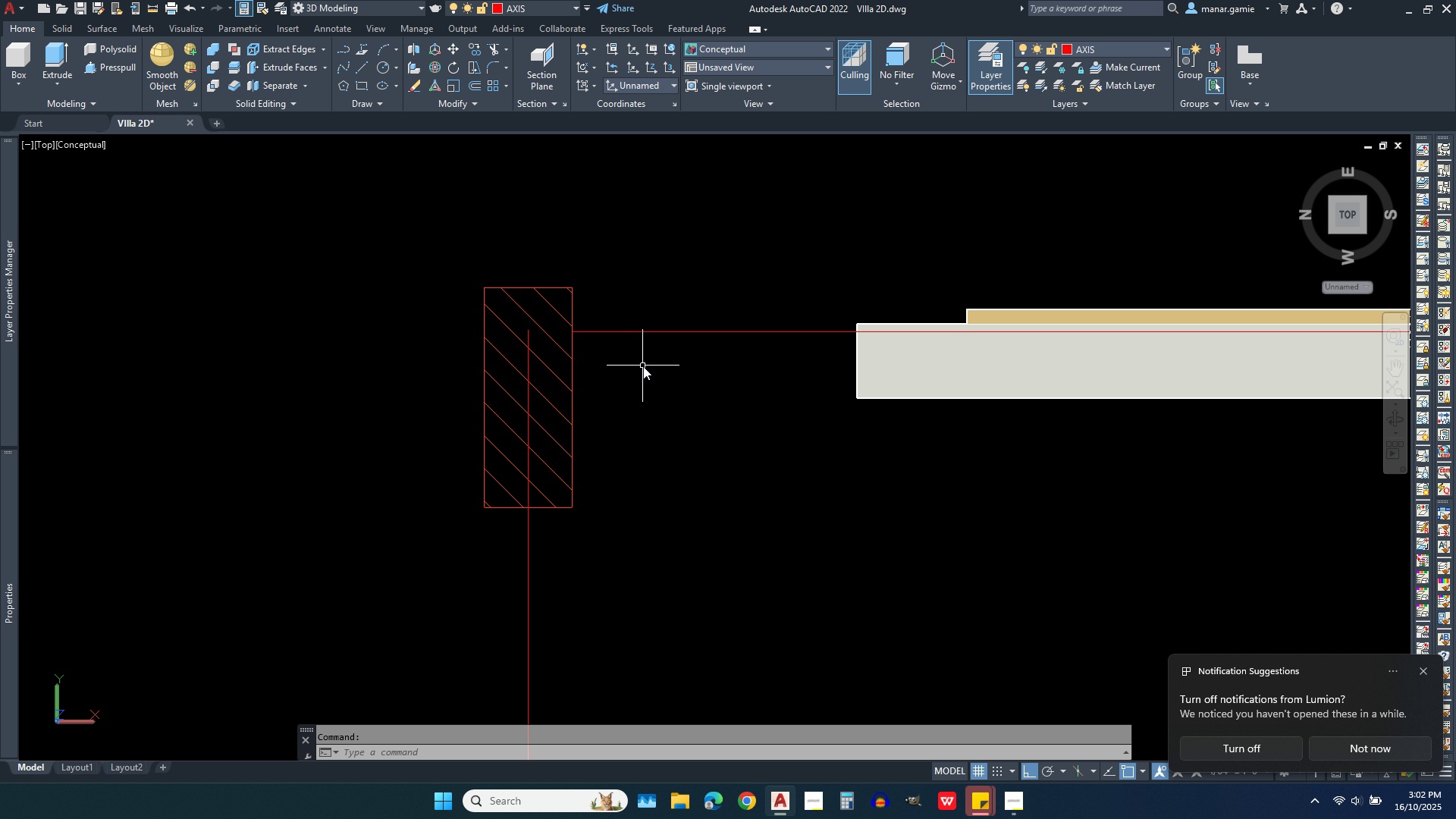 
wait(8.58)
 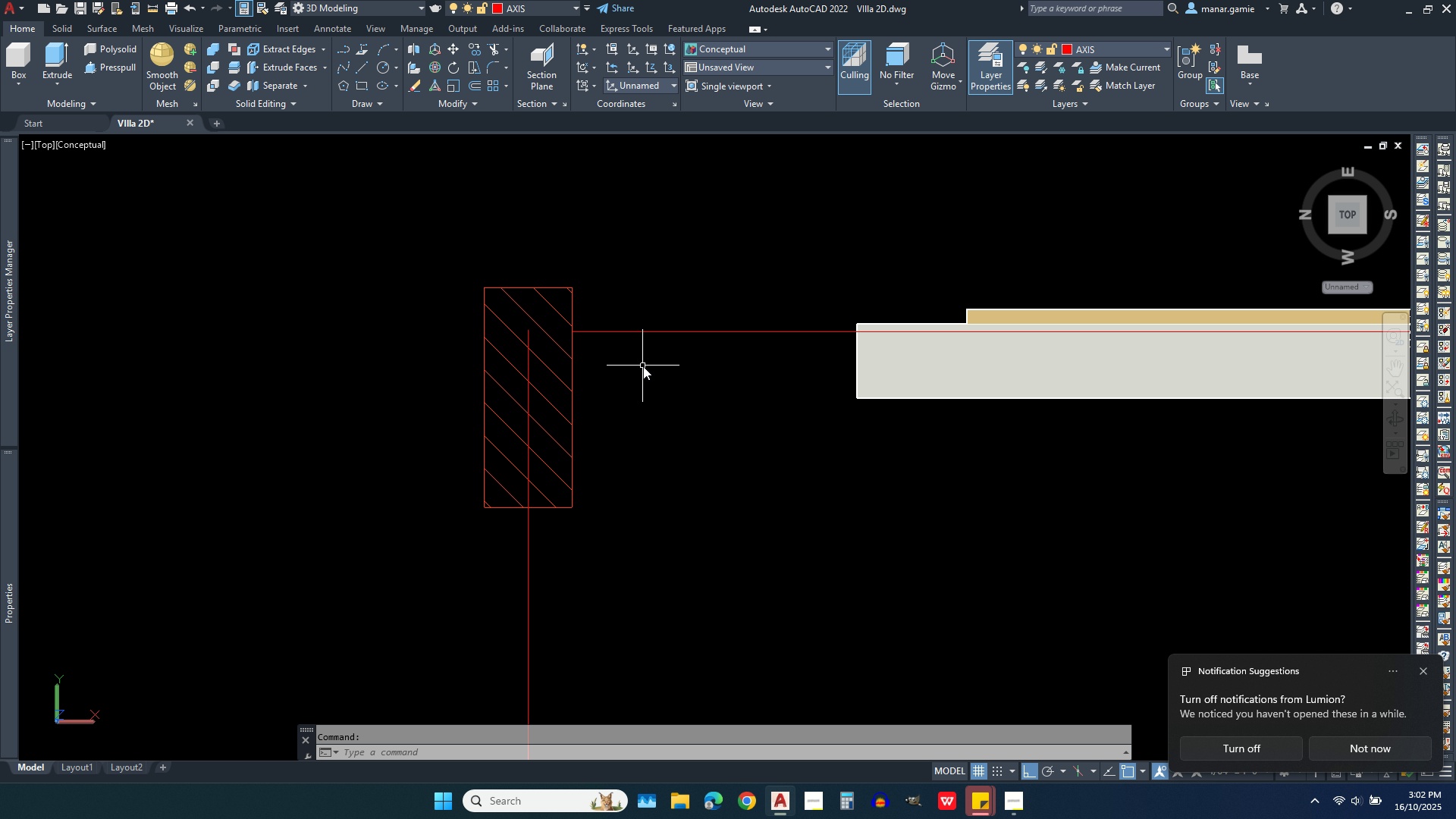 
left_click([654, 332])
 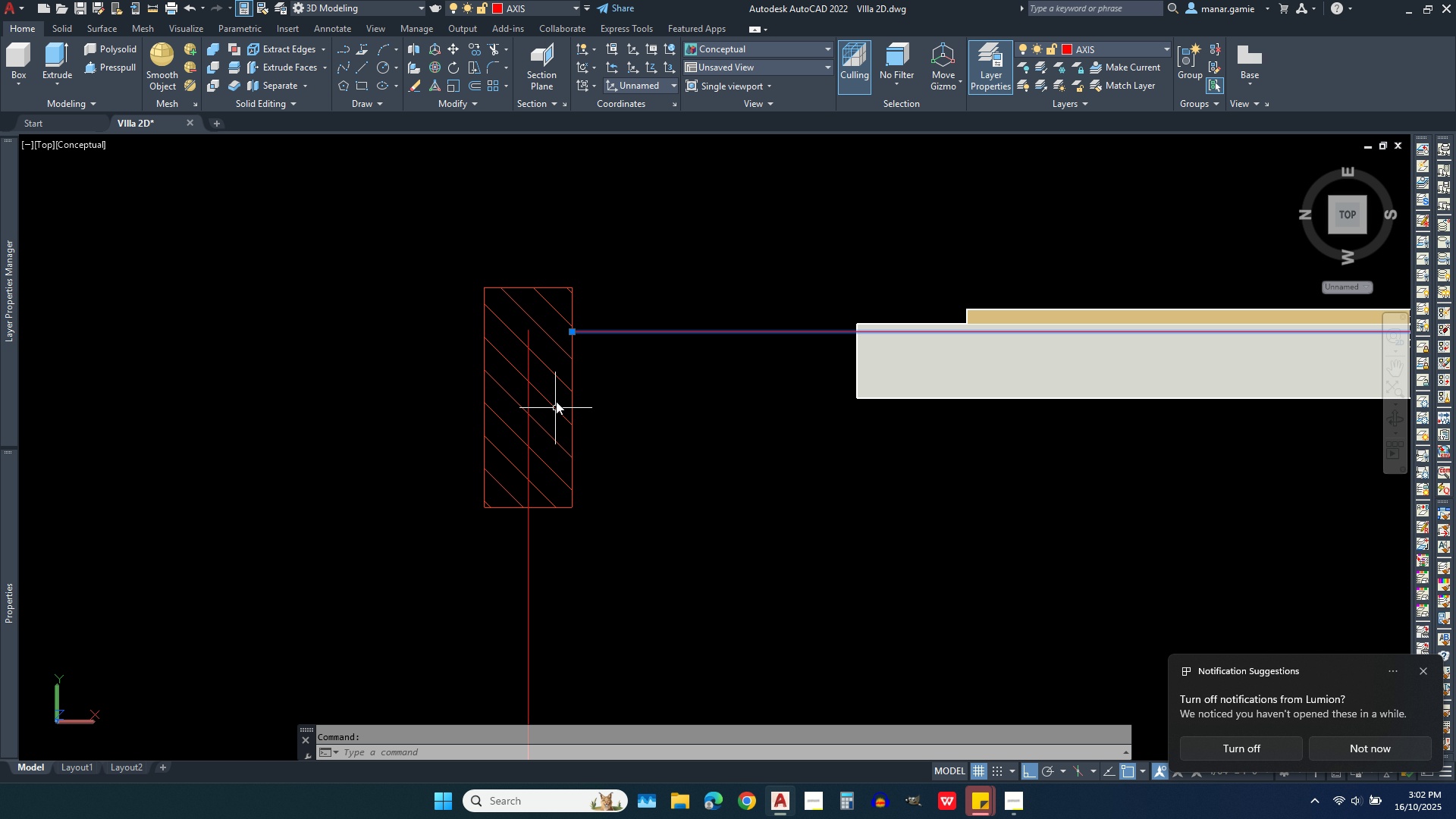 
scroll: coordinate [558, 364], scroll_direction: up, amount: 2.0
 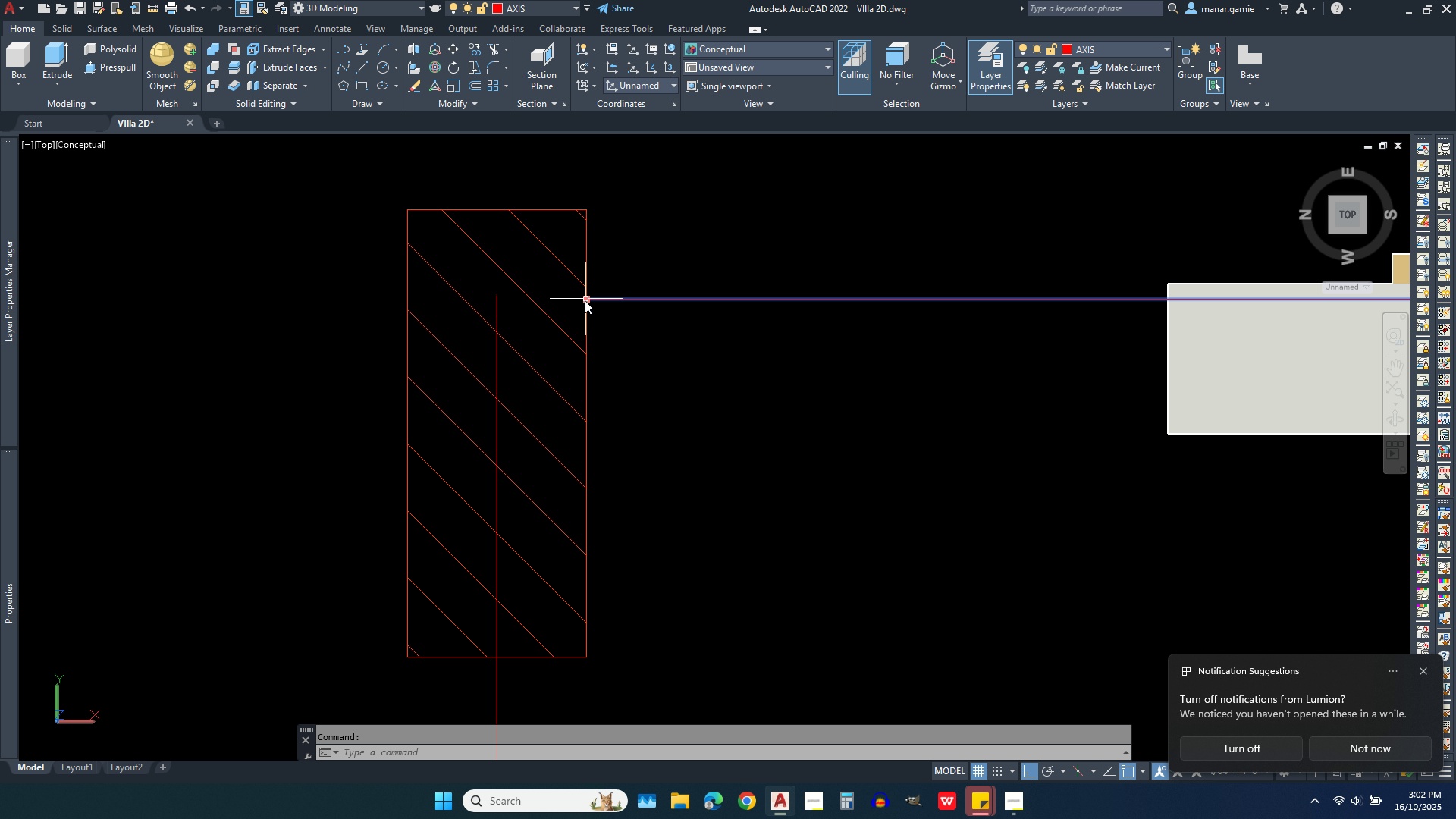 
left_click([585, 300])
 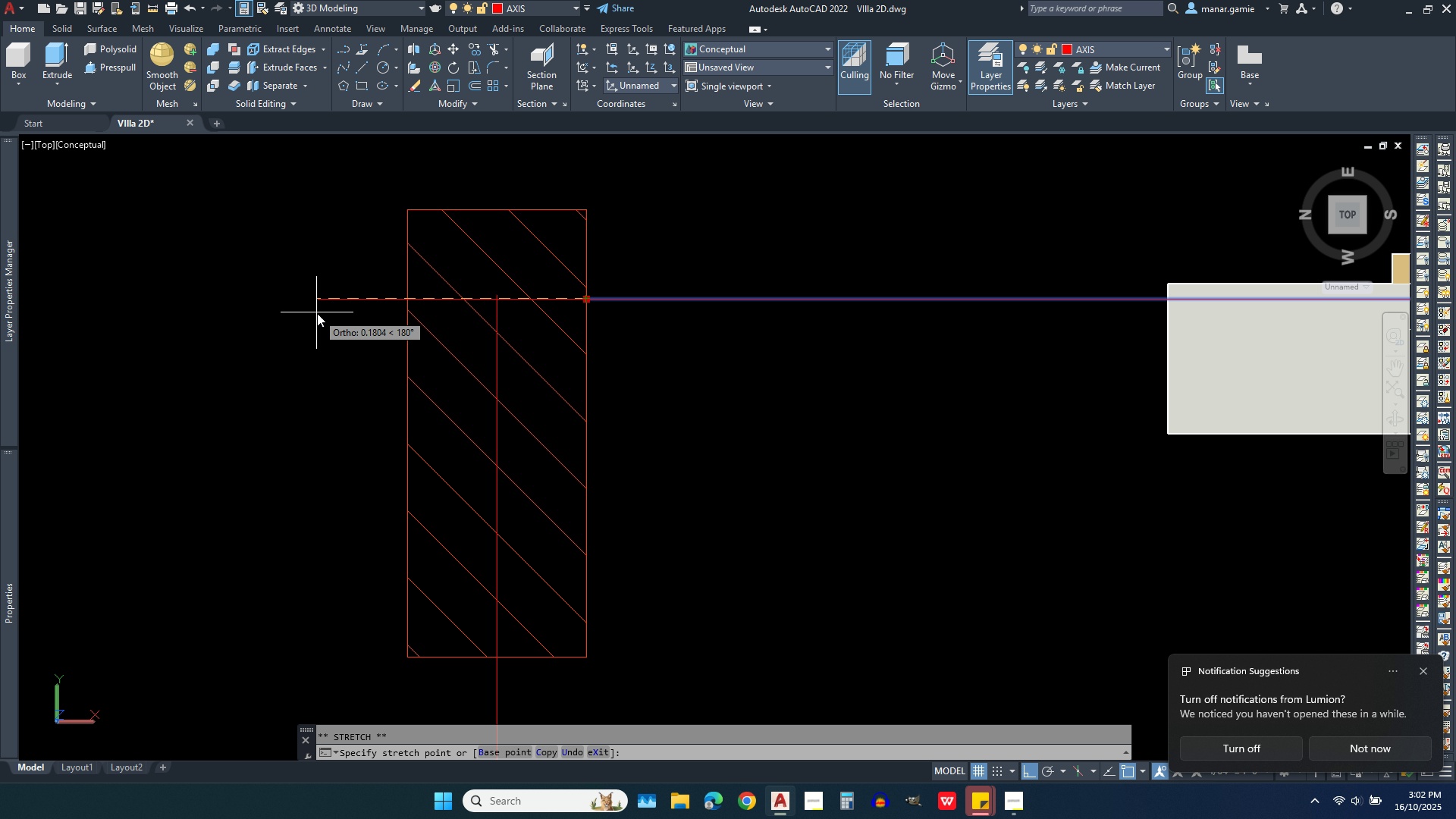 
type(.12)
 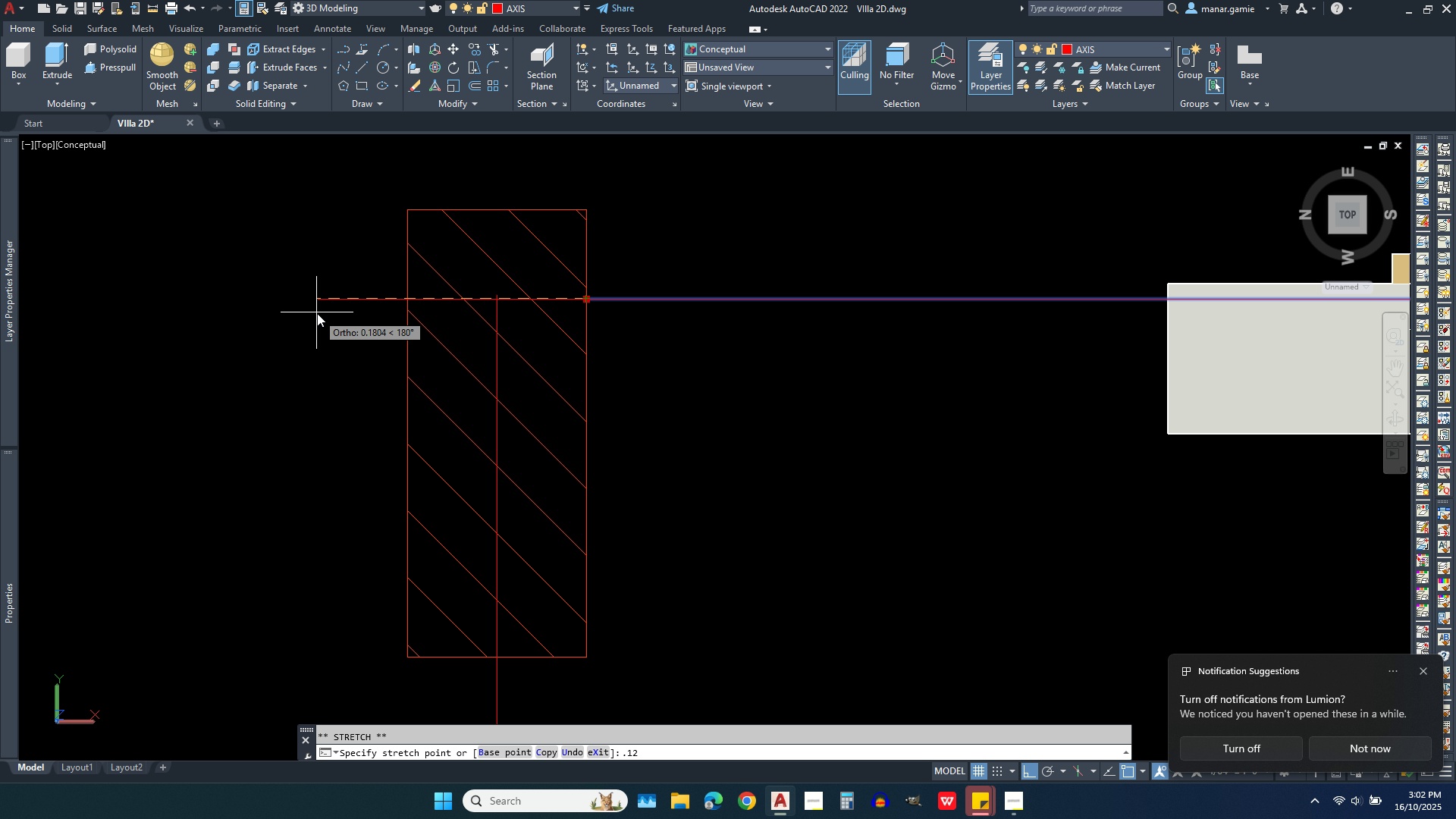 
key(Enter)
 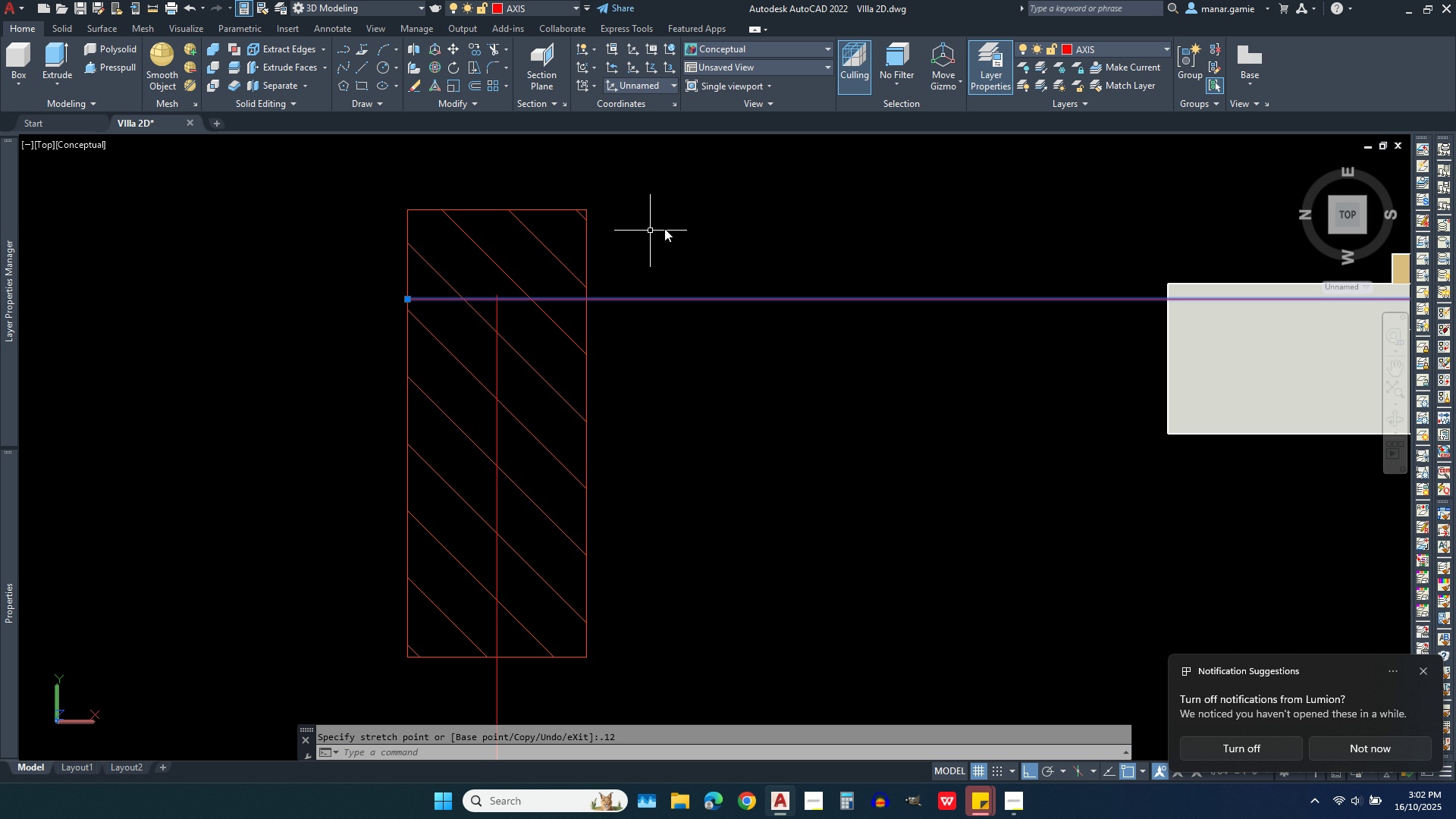 
key(Escape)
 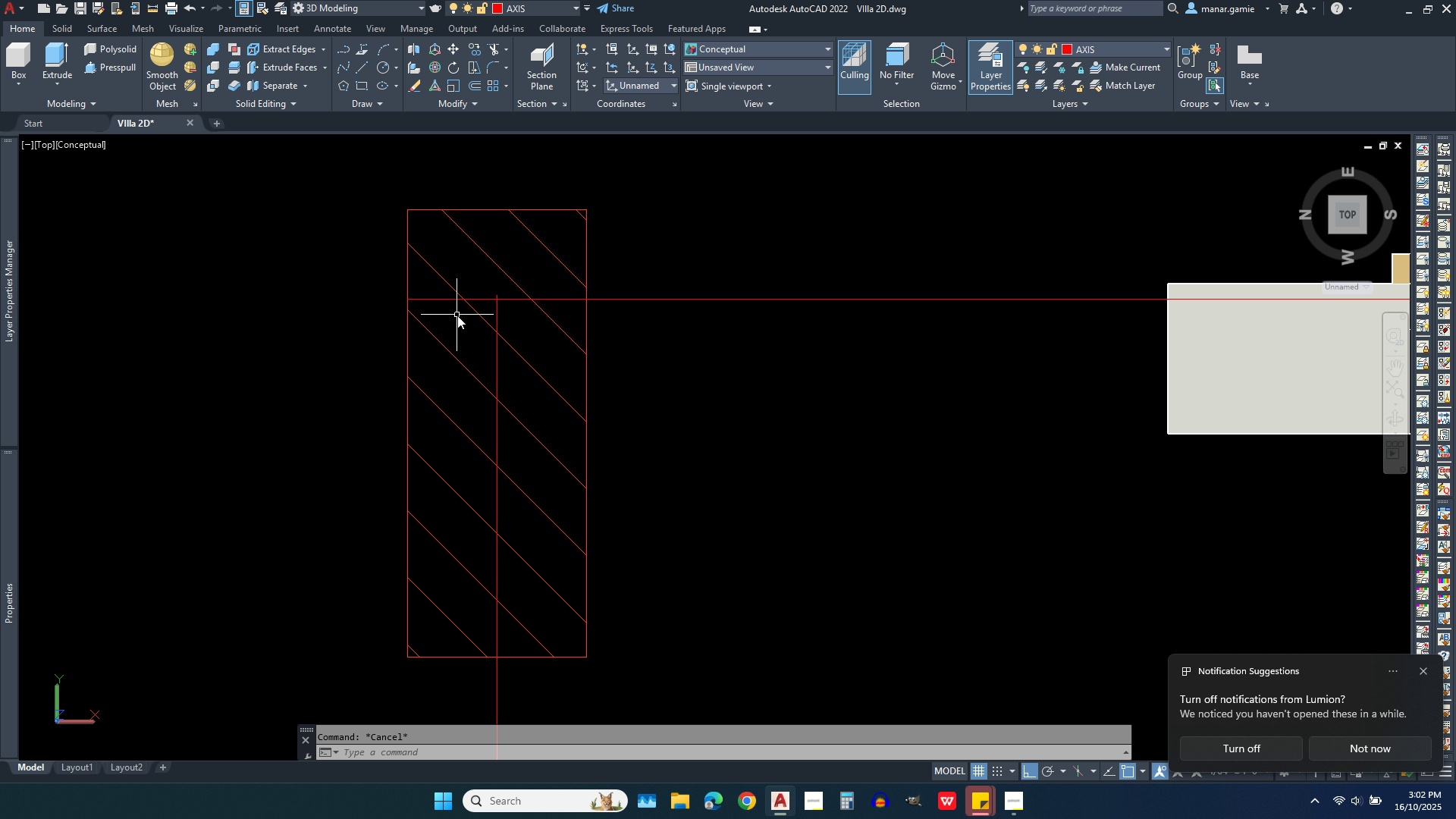 
scroll: coordinate [463, 315], scroll_direction: up, amount: 3.0
 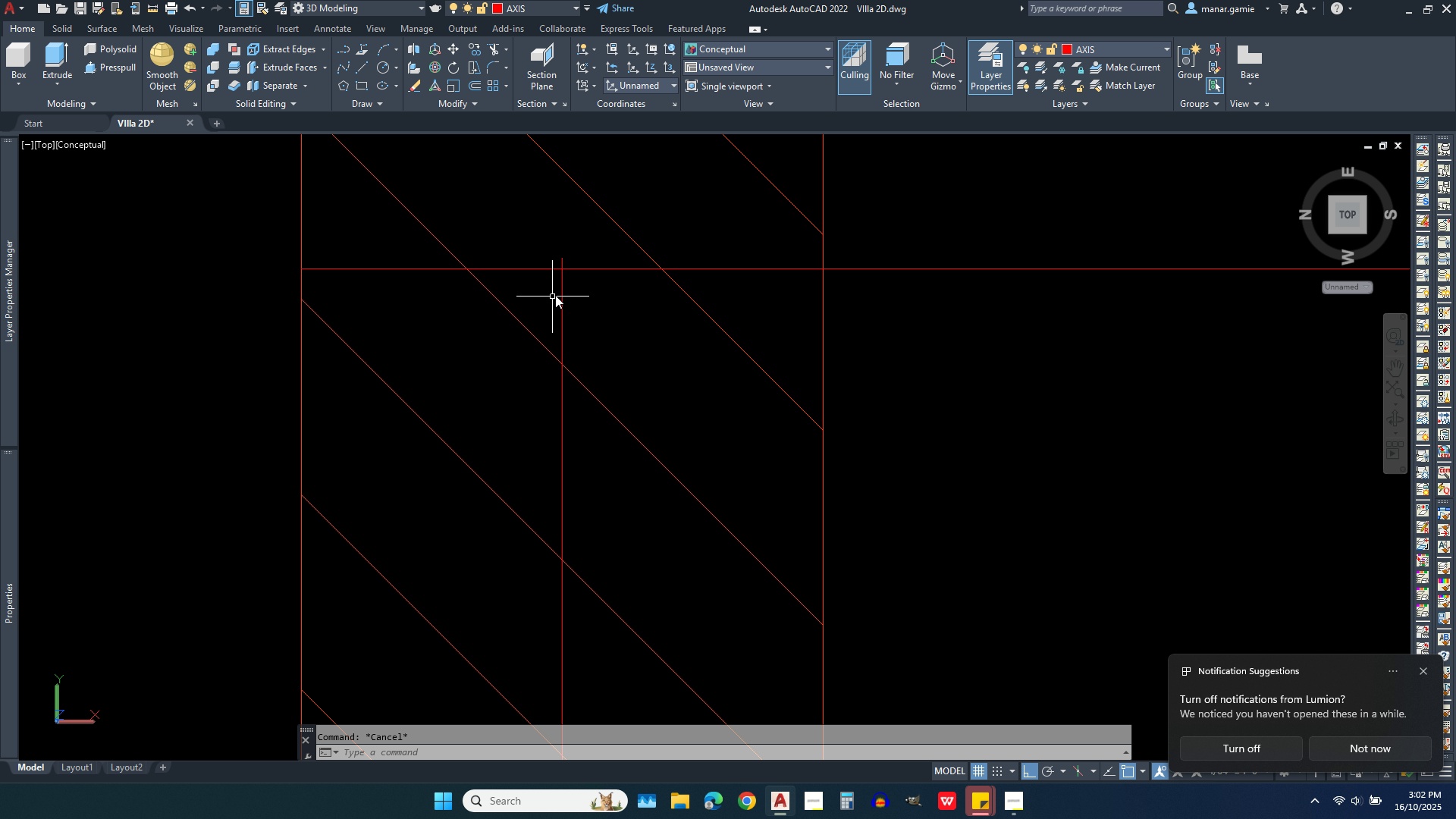 
left_click([563, 292])
 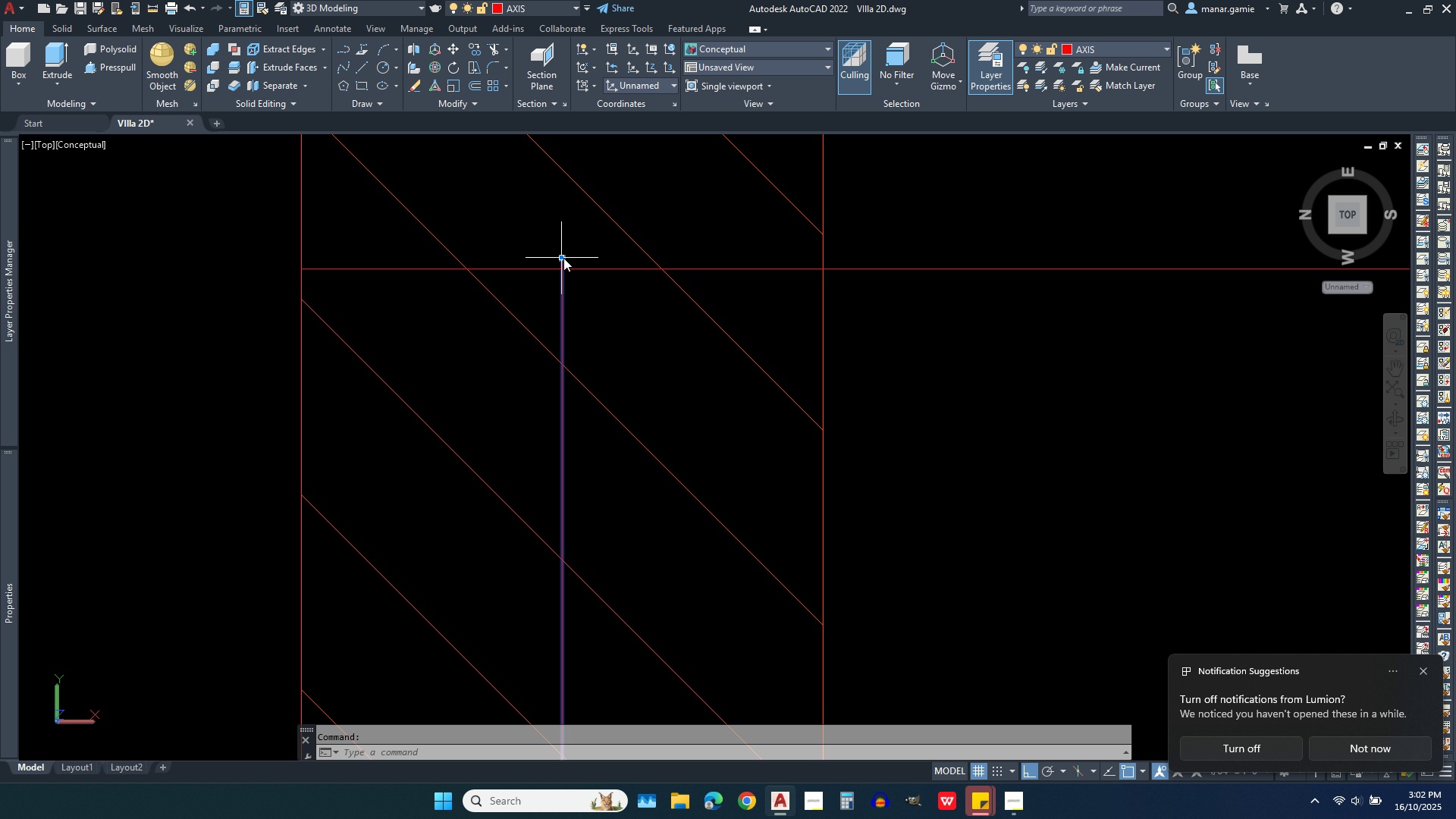 
left_click([561, 258])
 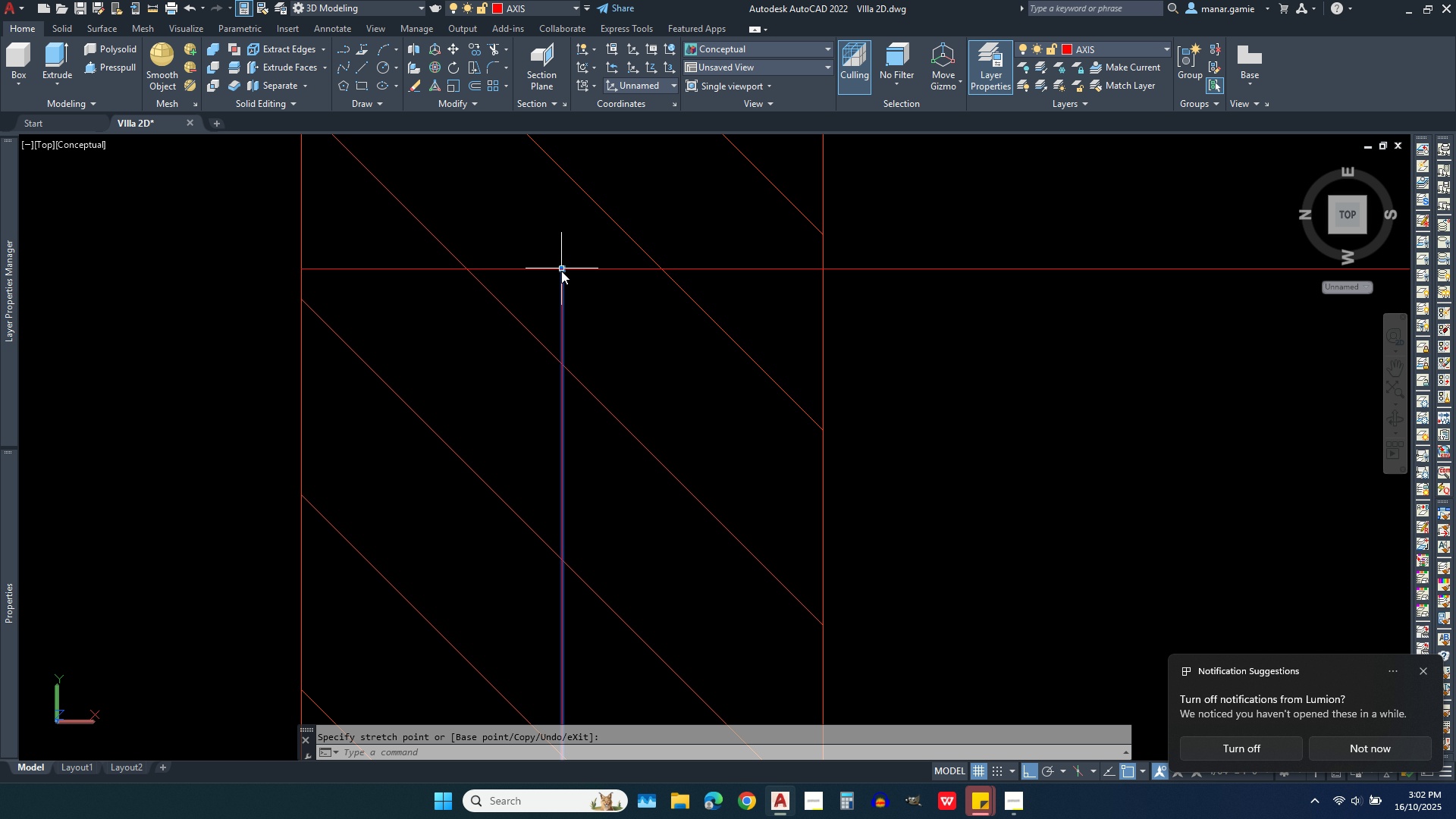 
left_click([561, 271])
 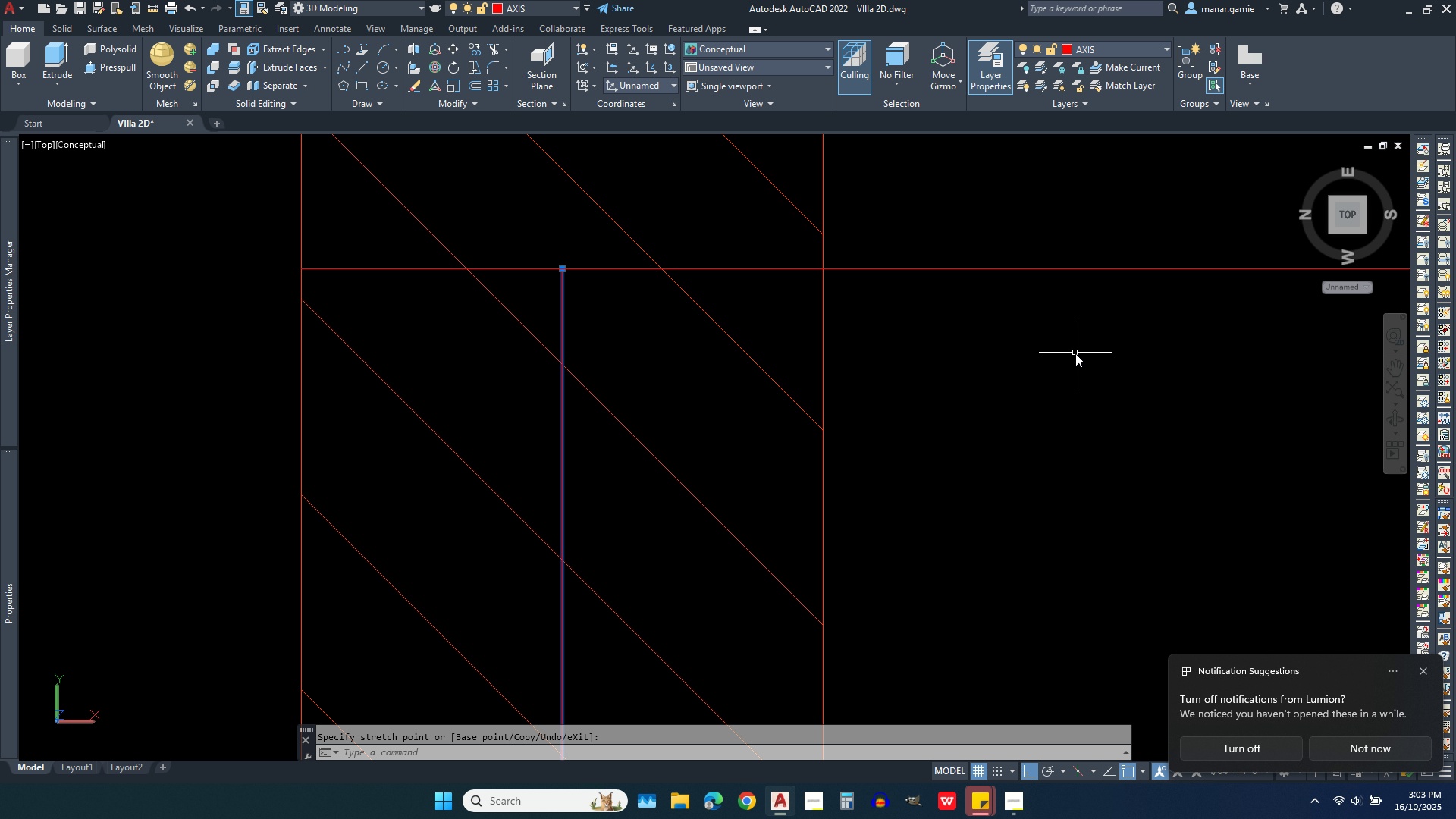 
key(Escape)
 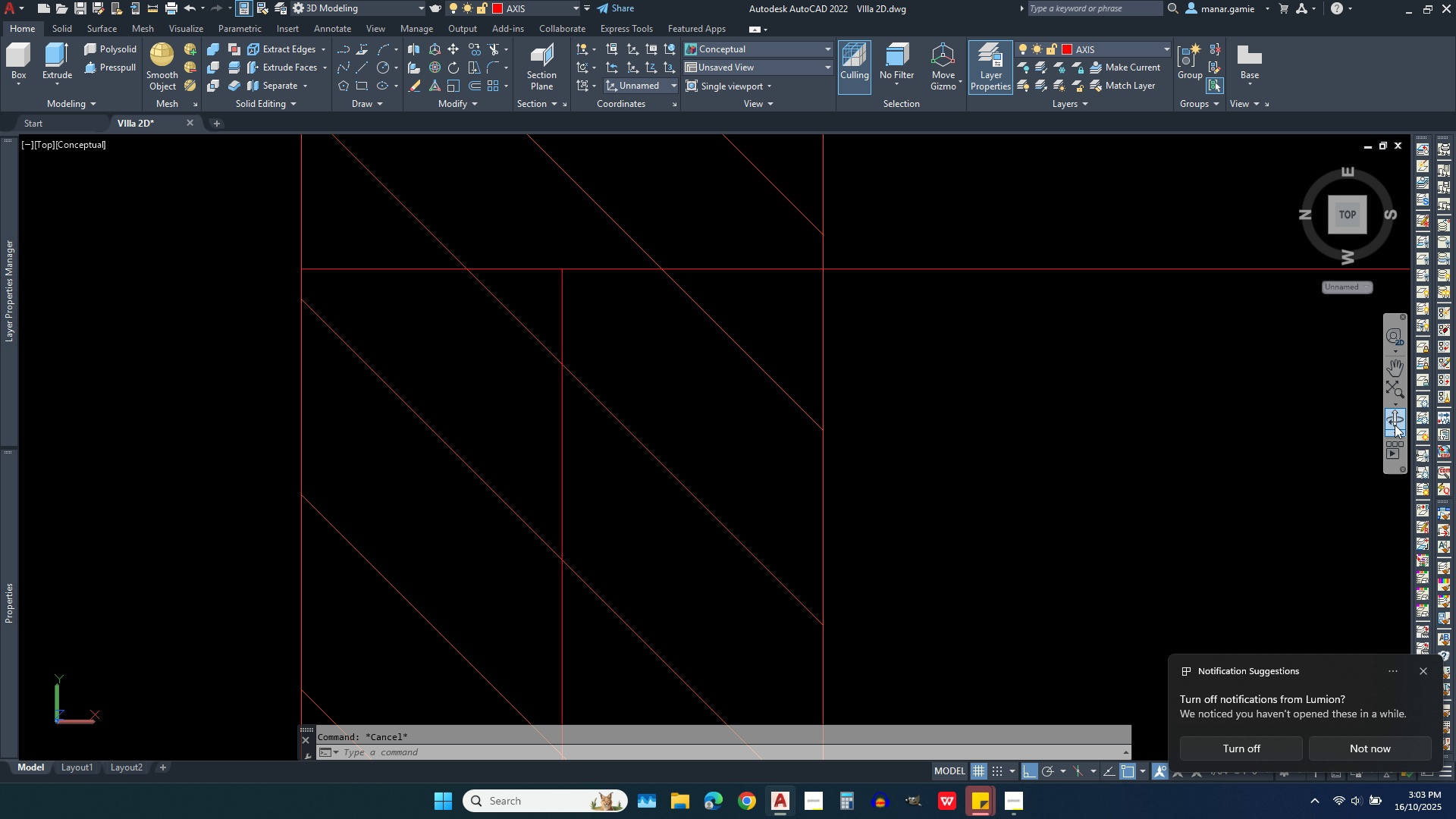 
left_click([1395, 422])
 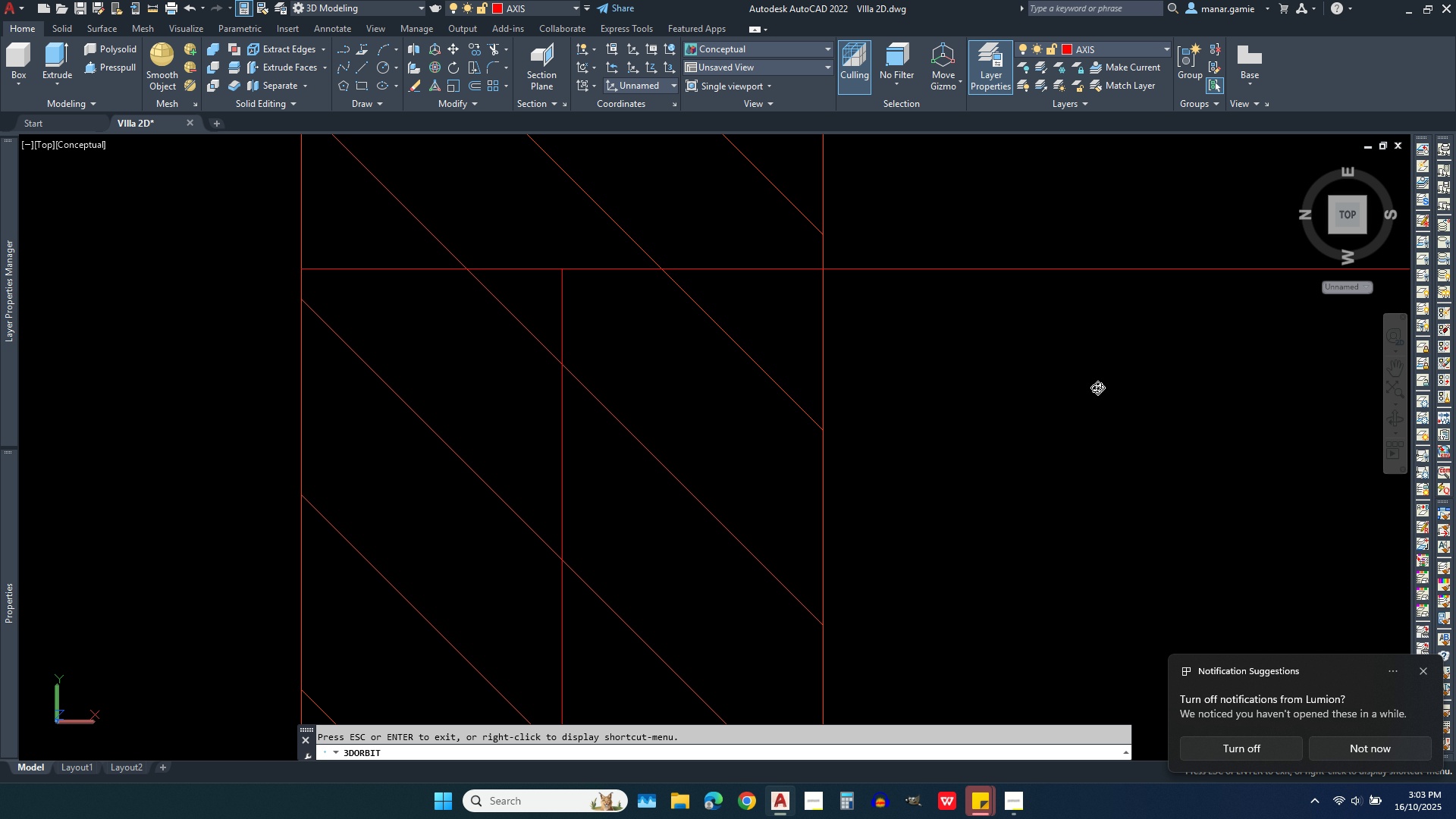 
left_click_drag(start_coordinate=[1097, 388], to_coordinate=[1081, 380])
 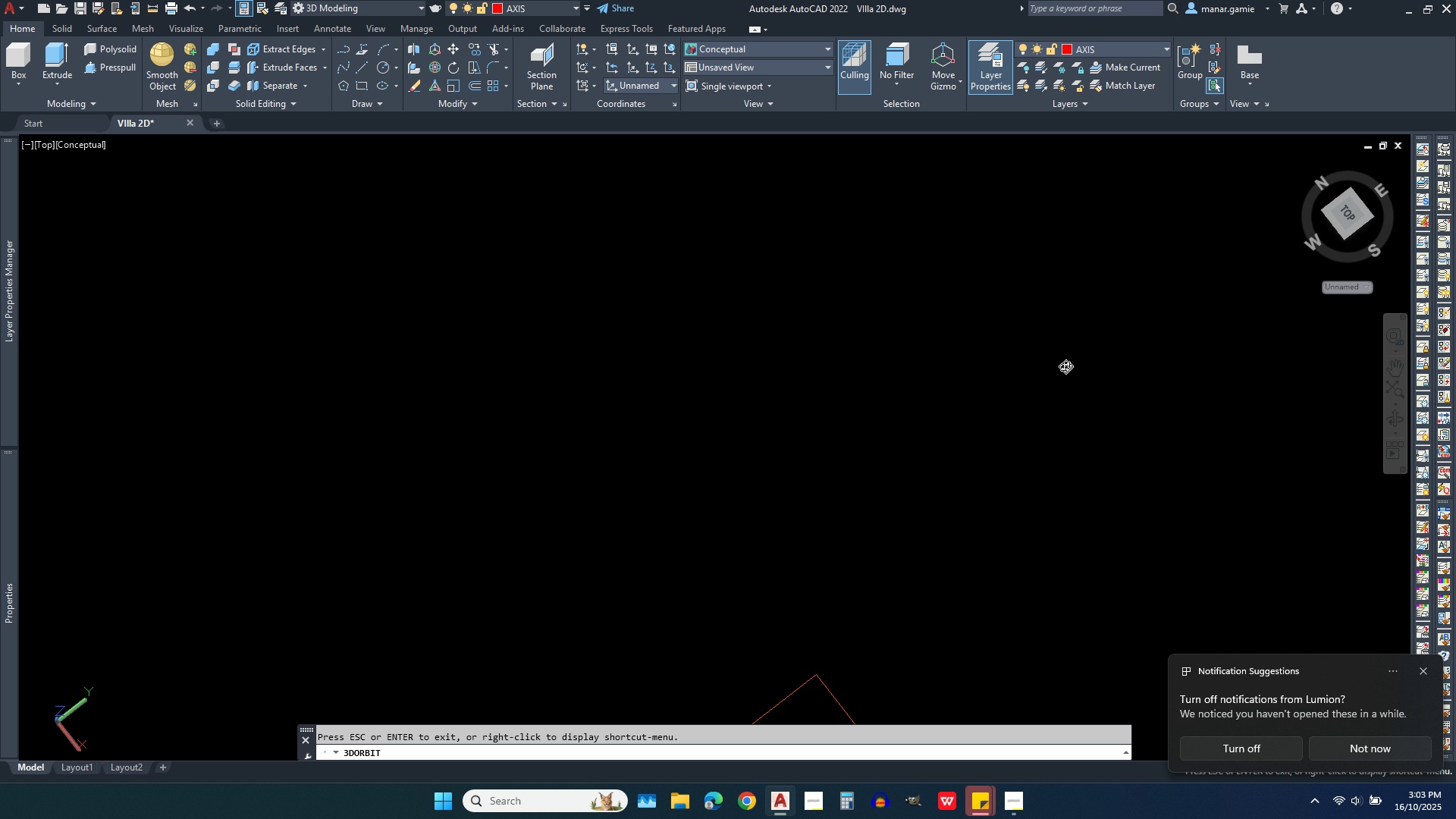 
scroll: coordinate [1036, 340], scroll_direction: down, amount: 30.0
 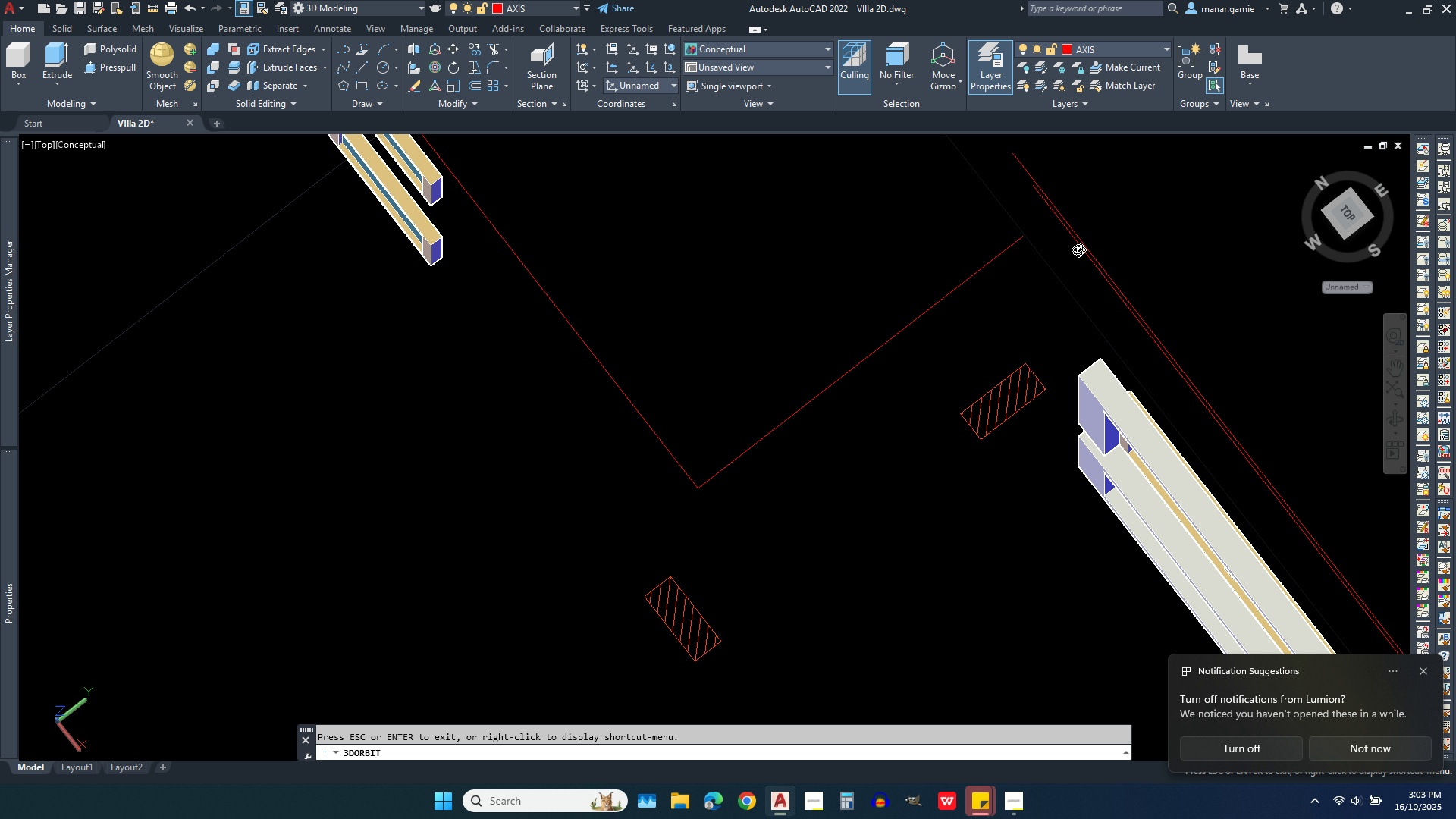 
scroll: coordinate [996, 340], scroll_direction: up, amount: 1.0
 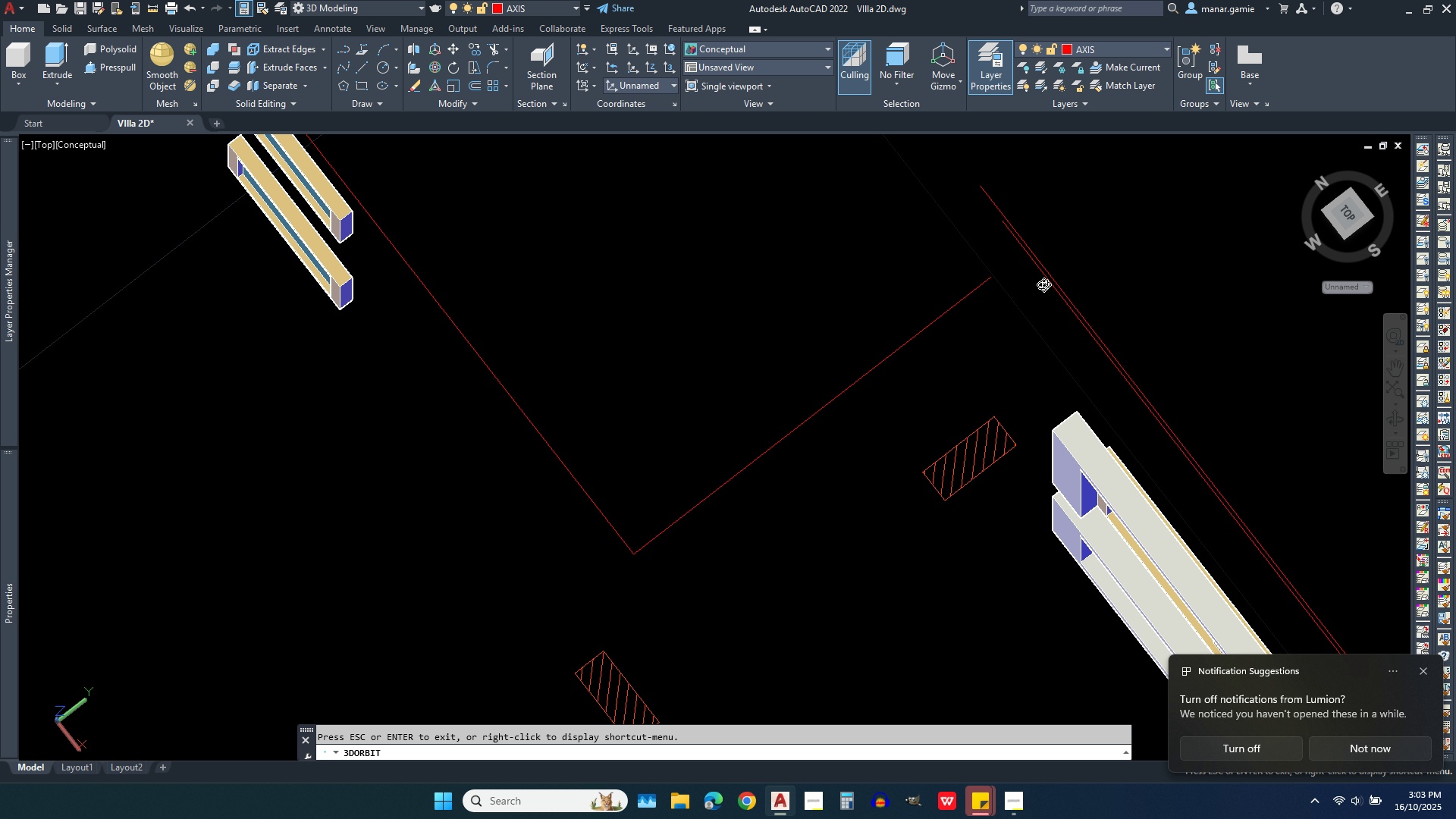 
left_click_drag(start_coordinate=[1054, 289], to_coordinate=[1190, 425])
 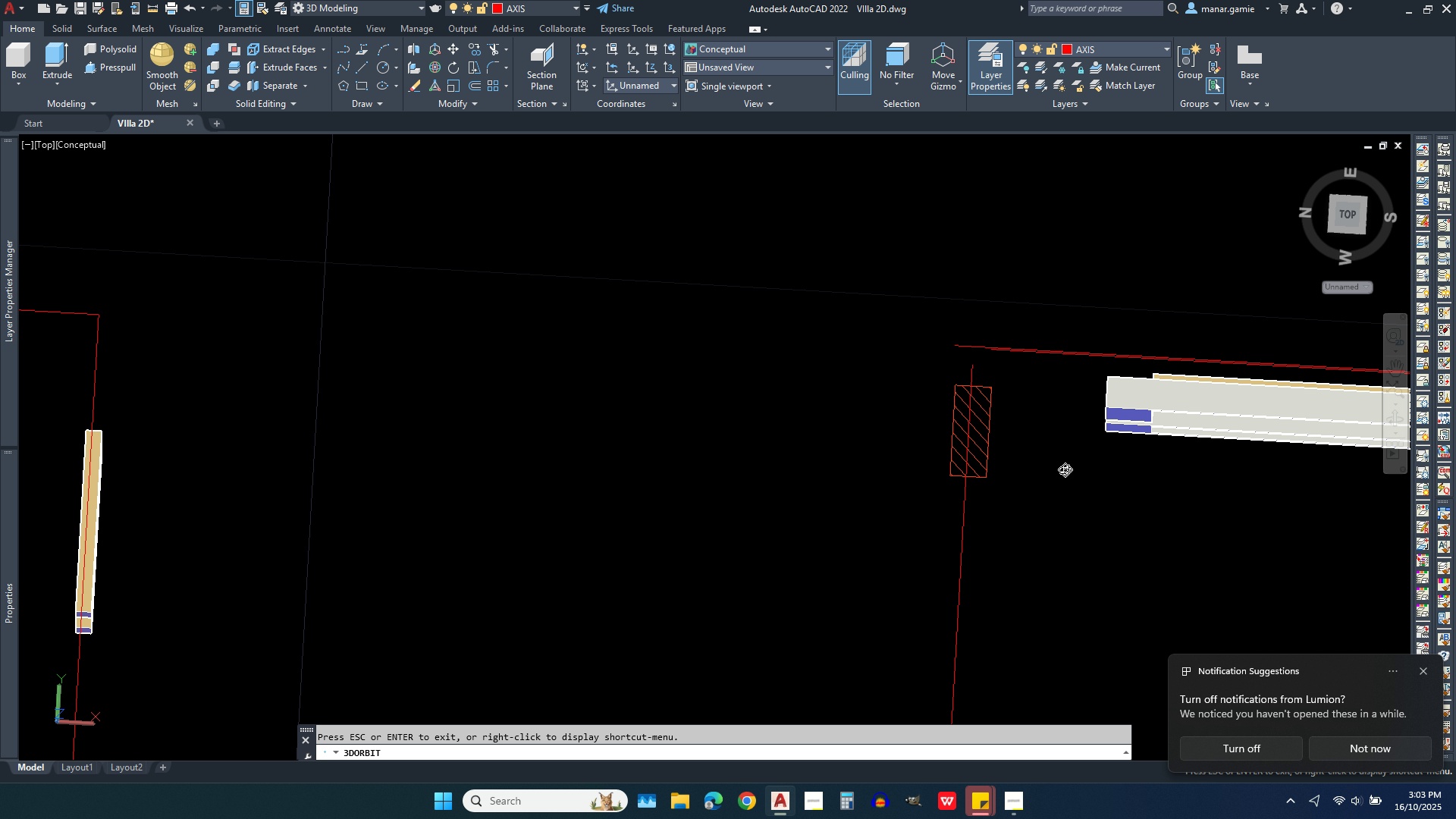 
left_click_drag(start_coordinate=[1065, 469], to_coordinate=[1073, 494])
 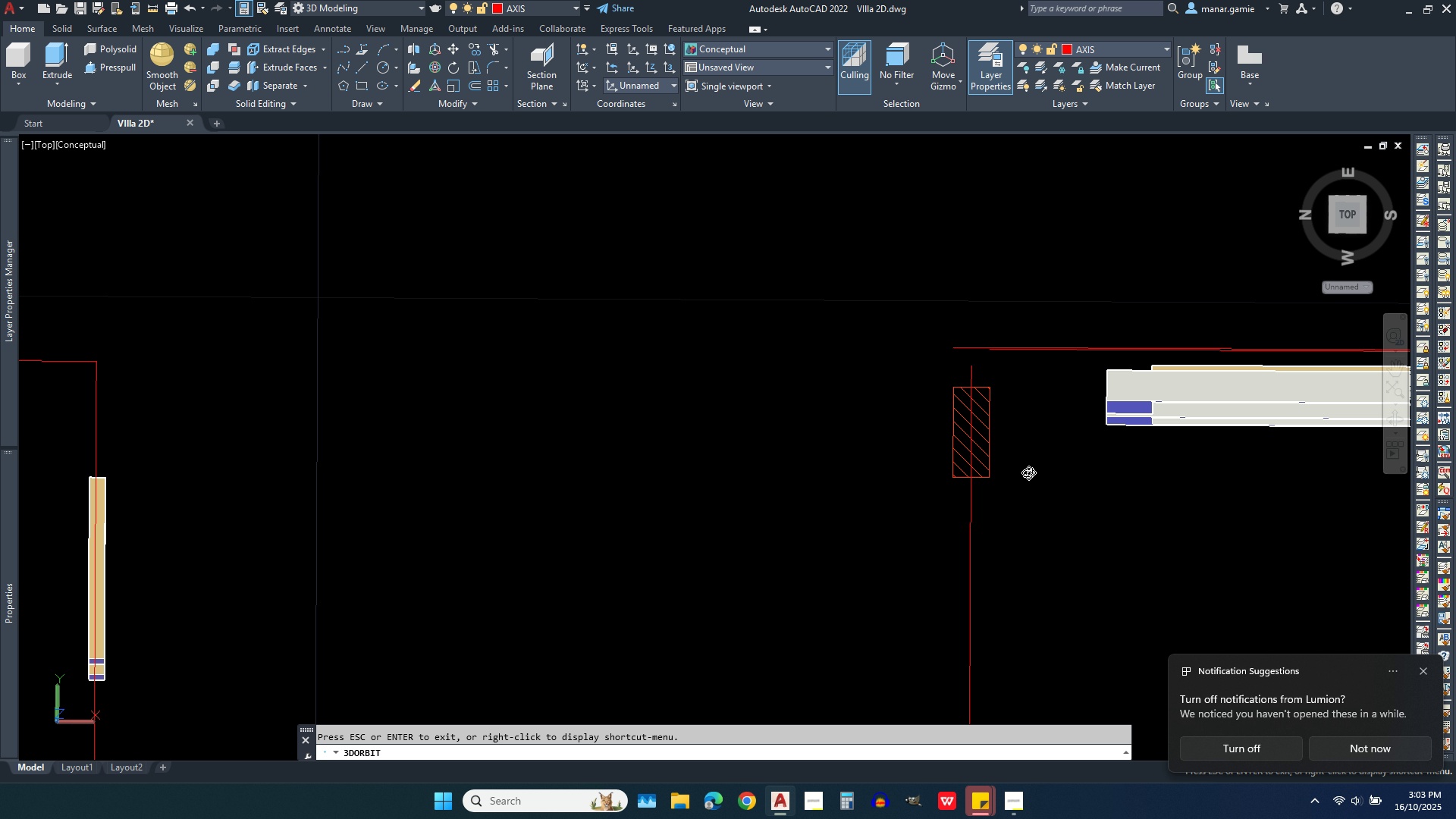 
scroll: coordinate [1028, 472], scroll_direction: down, amount: 3.0
 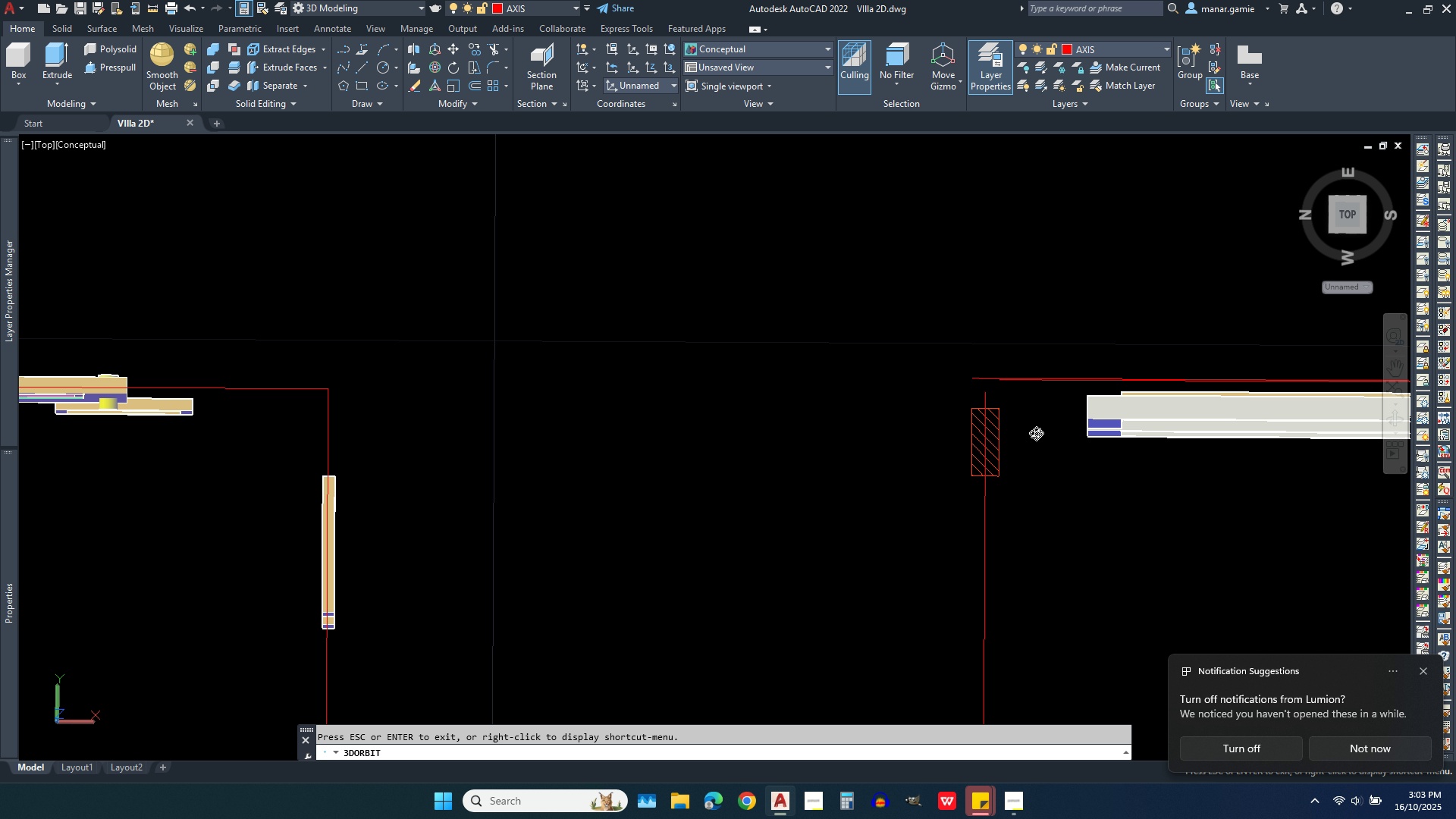 
scroll: coordinate [1020, 396], scroll_direction: up, amount: 9.0
 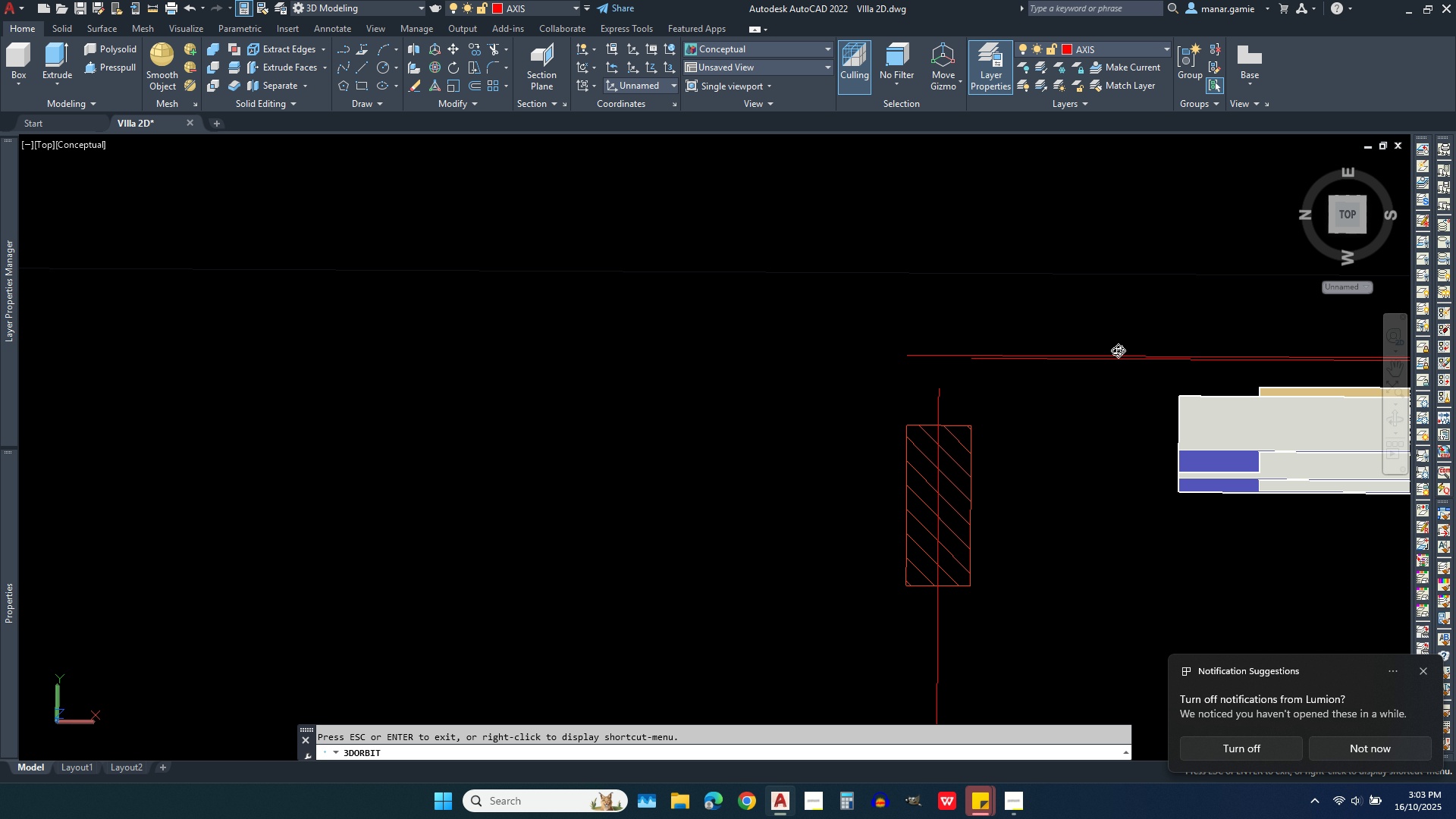 
key(Escape)
 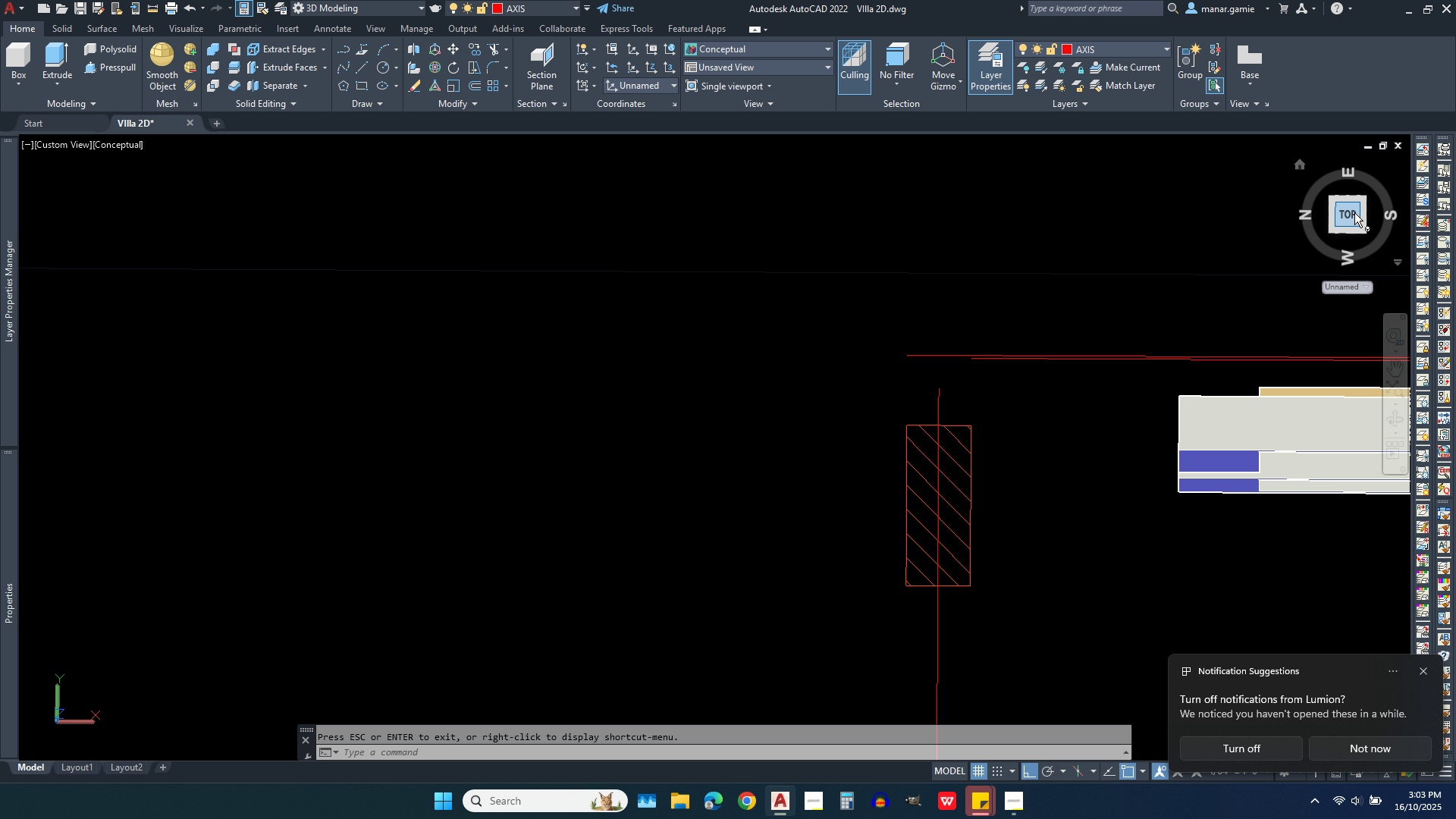 
left_click([1347, 210])
 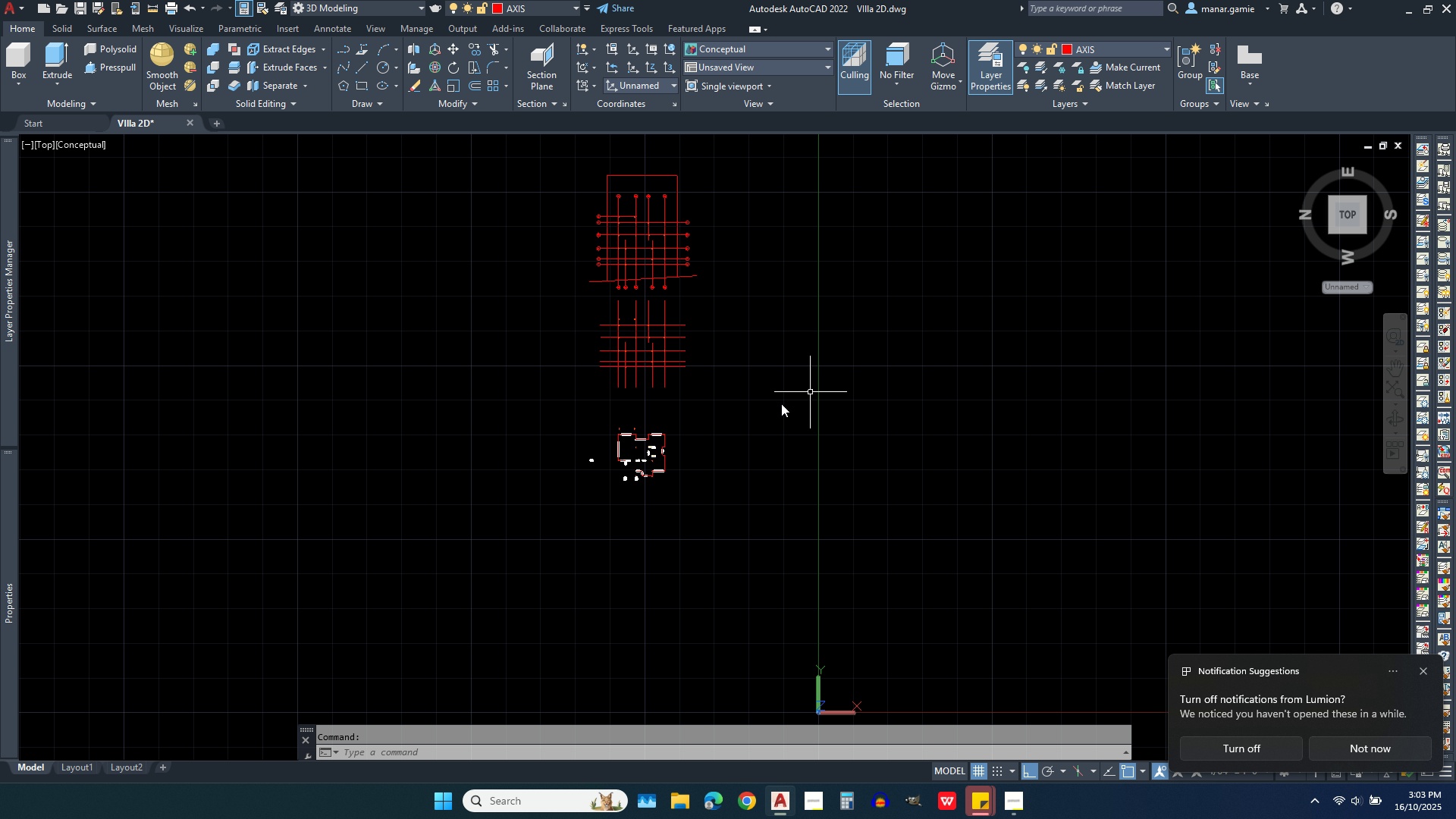 
scroll: coordinate [779, 274], scroll_direction: up, amount: 17.0
 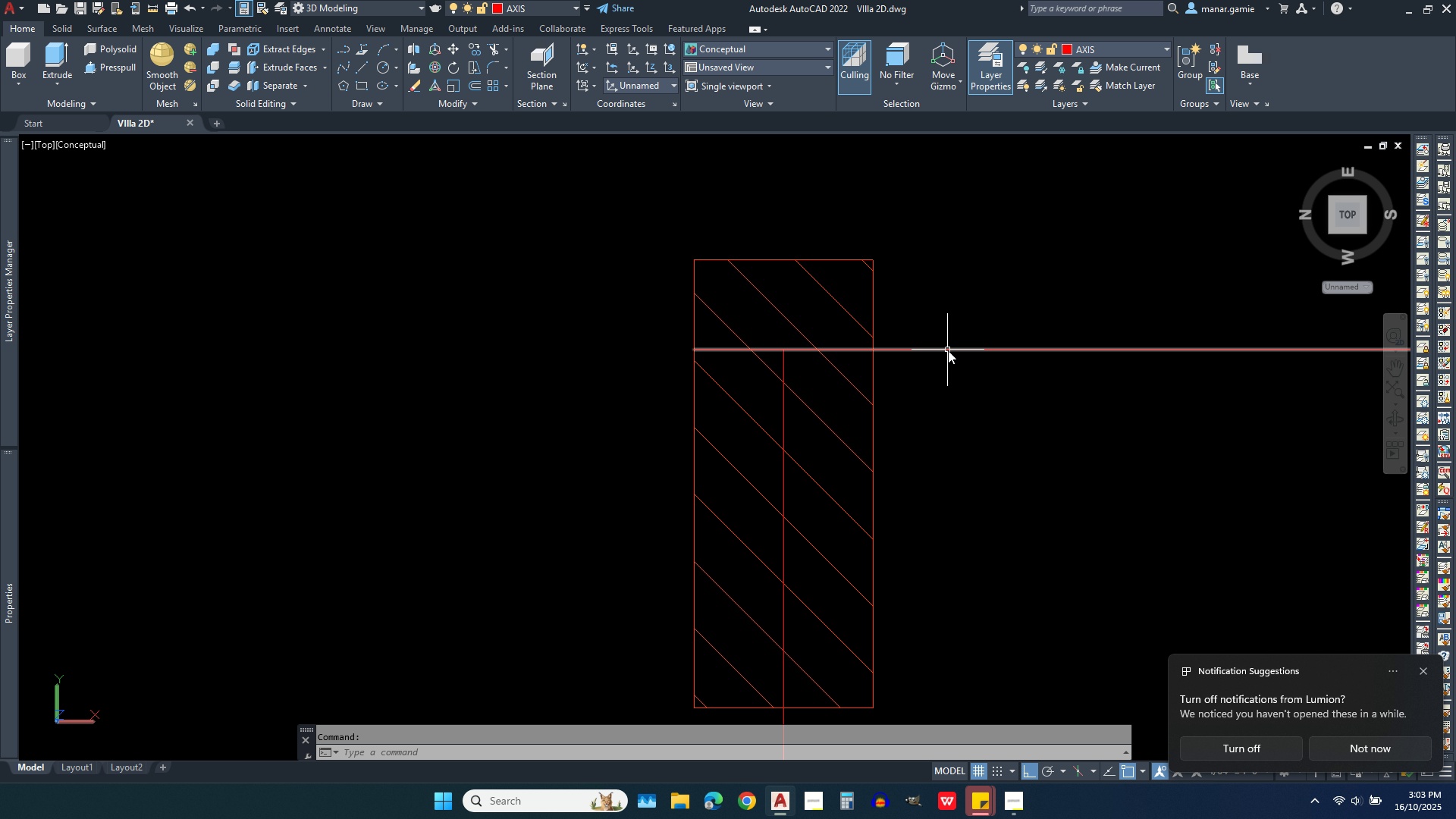 
left_click([948, 350])
 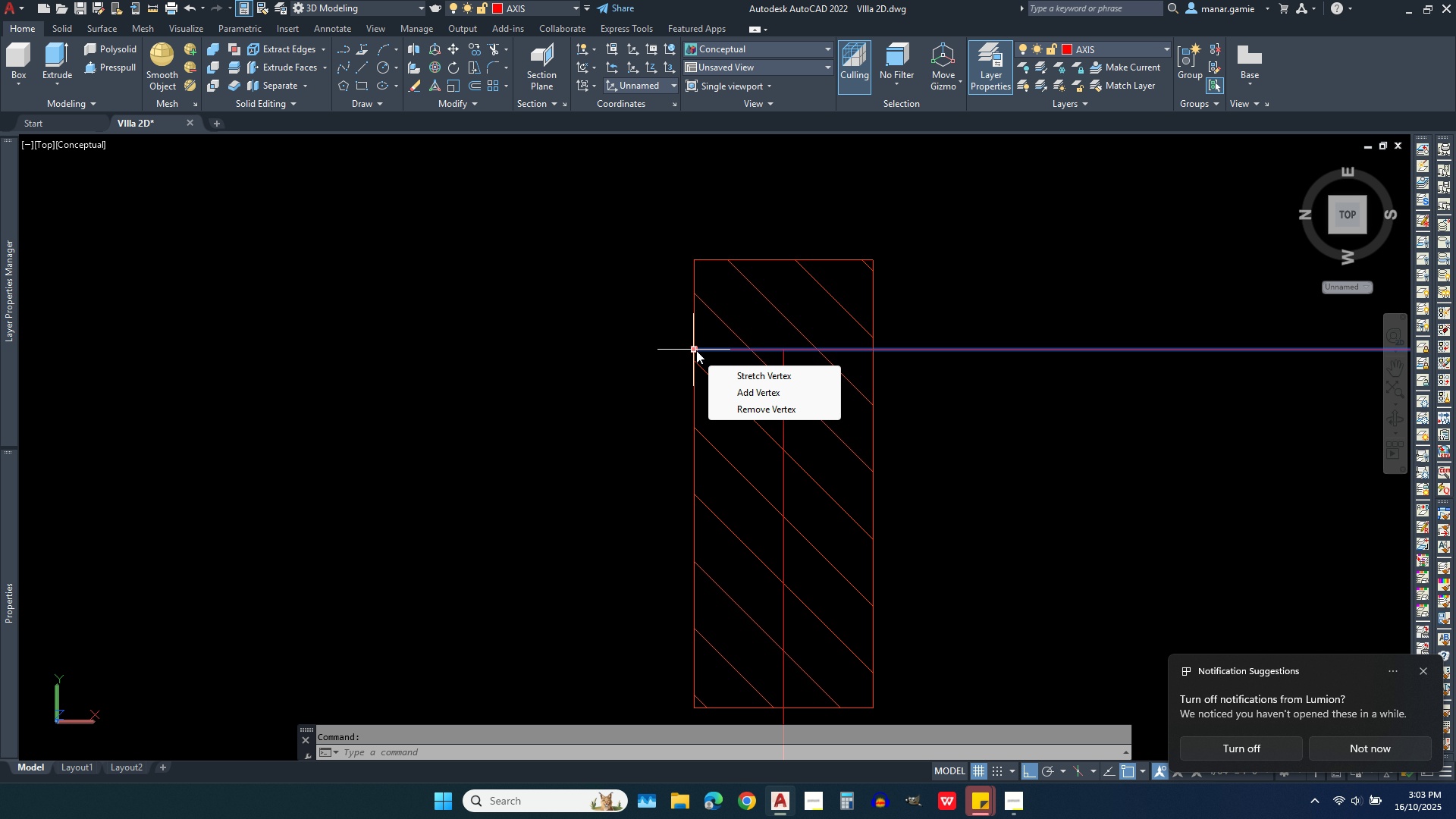 
wait(7.7)
 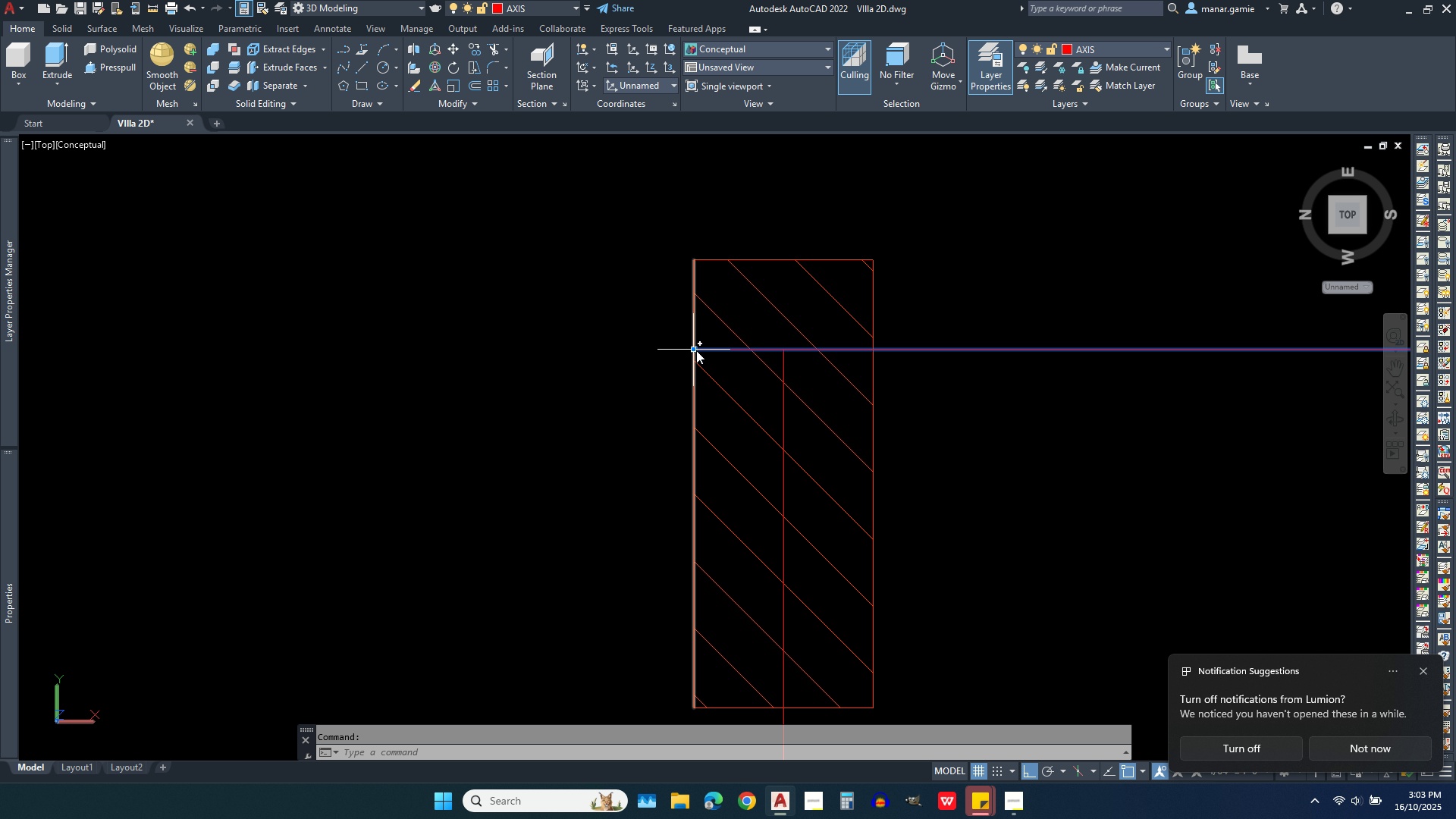 
left_click([696, 350])
 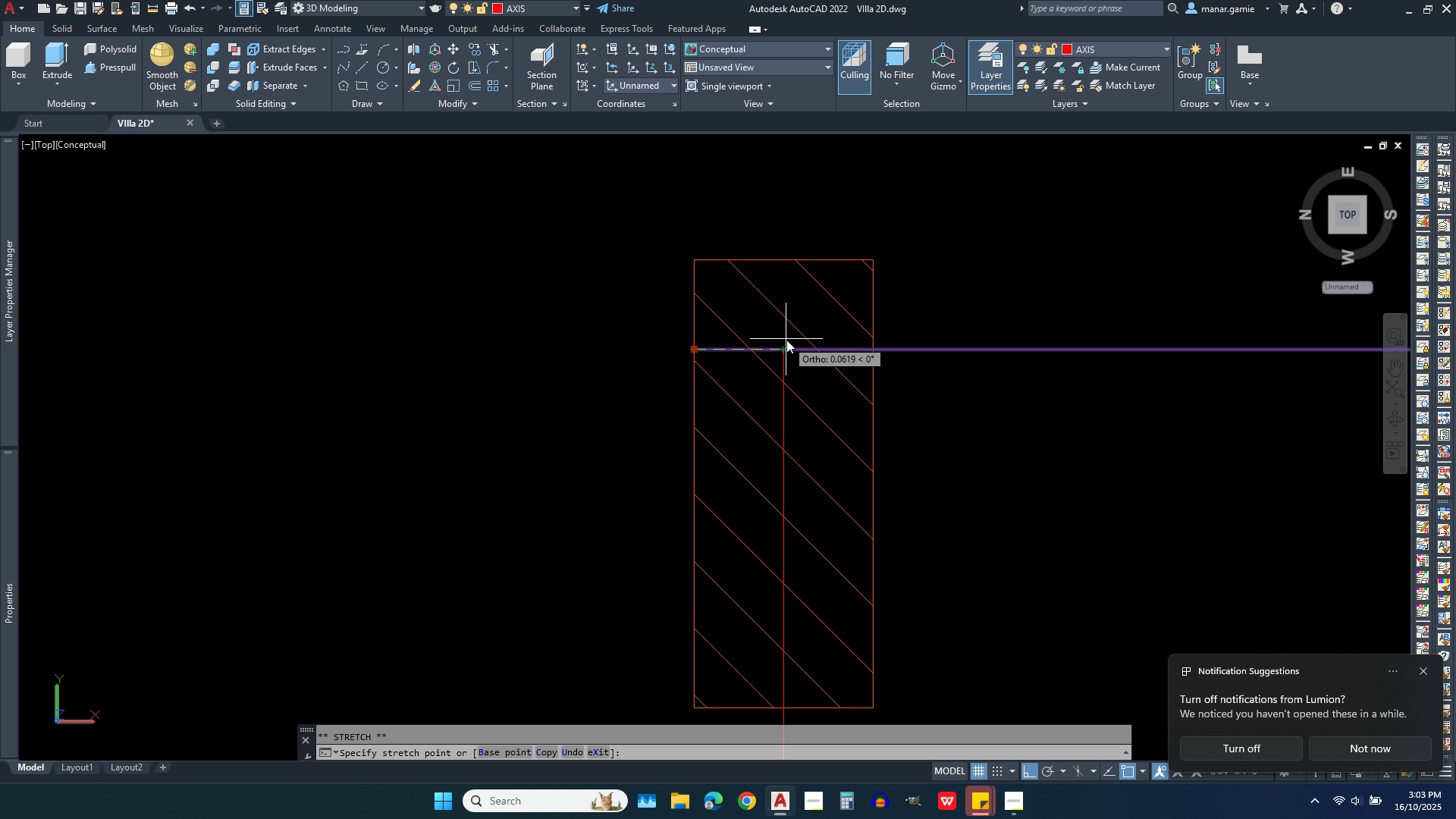 
wait(10.13)
 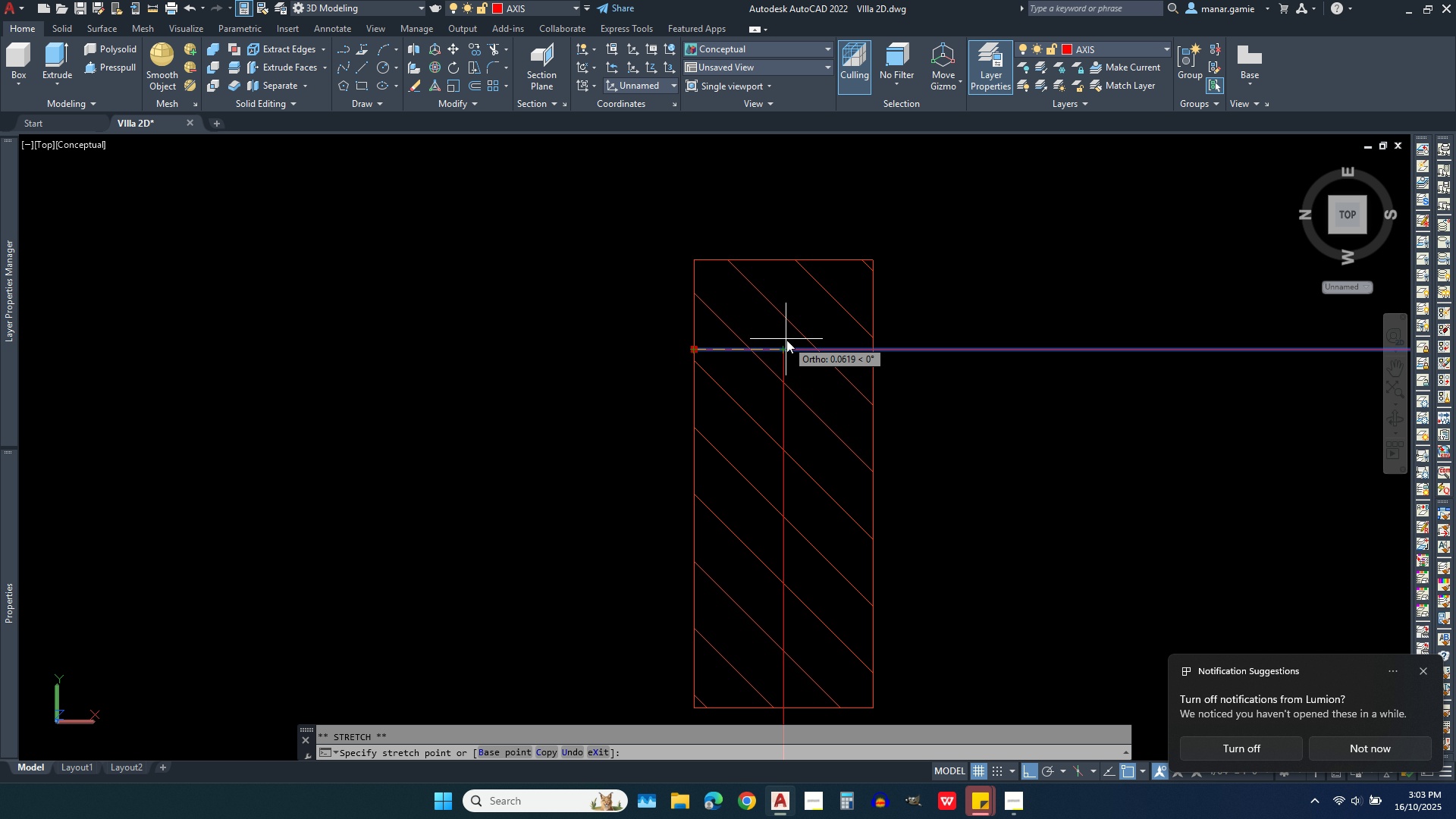 
type(.06)
 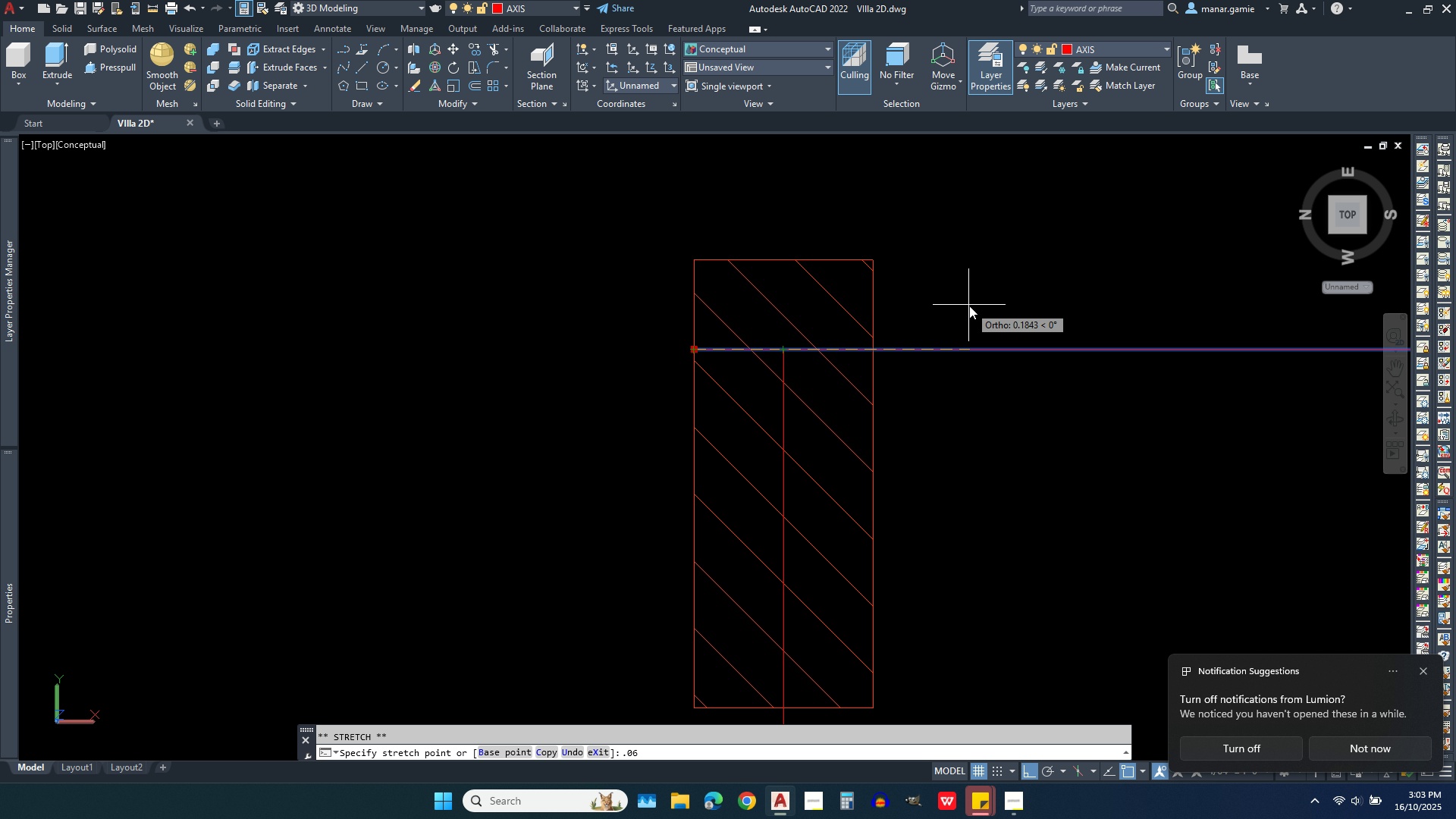 
key(Enter)
 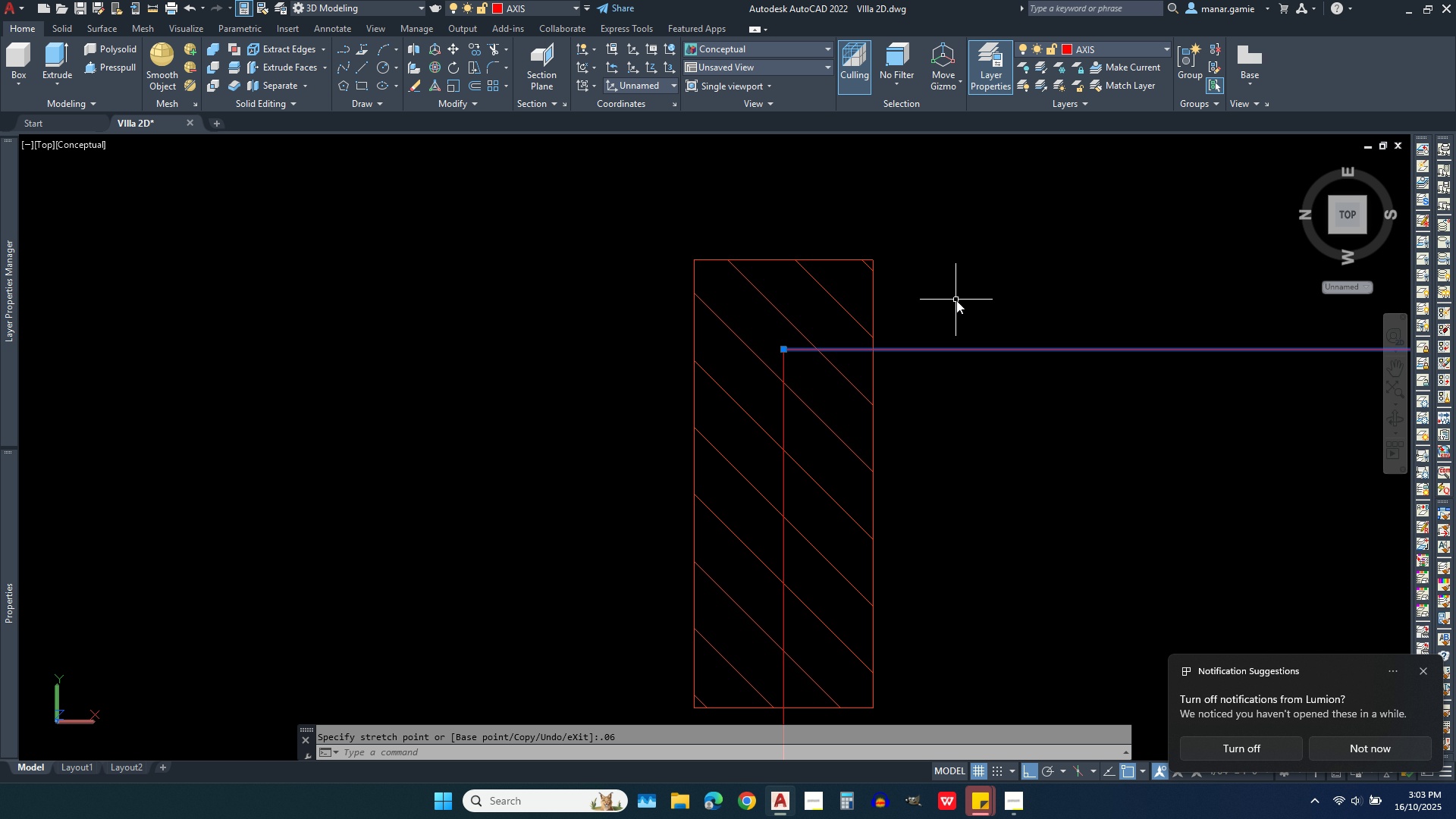 
key(Escape)
 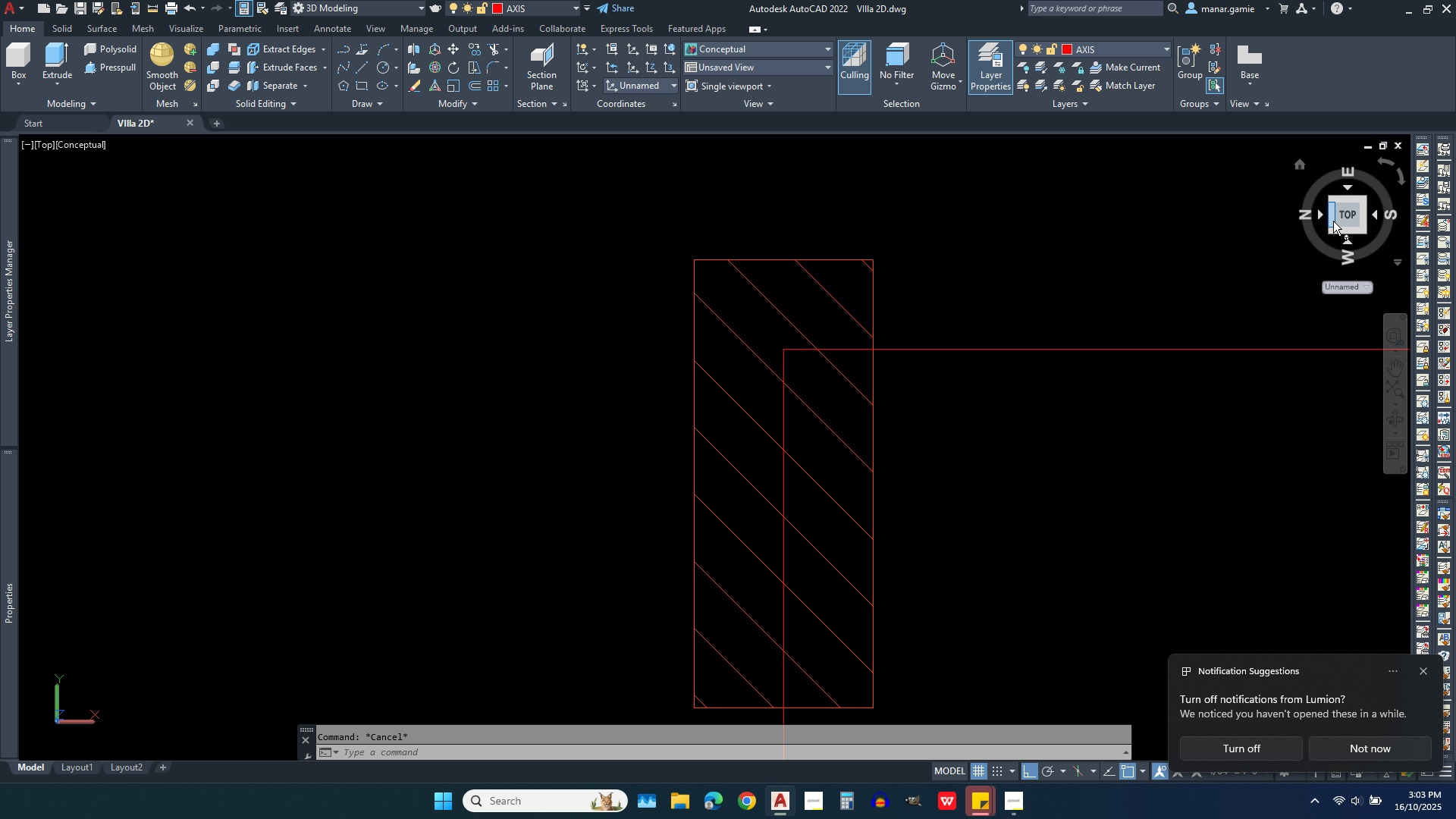 
left_click([1344, 212])
 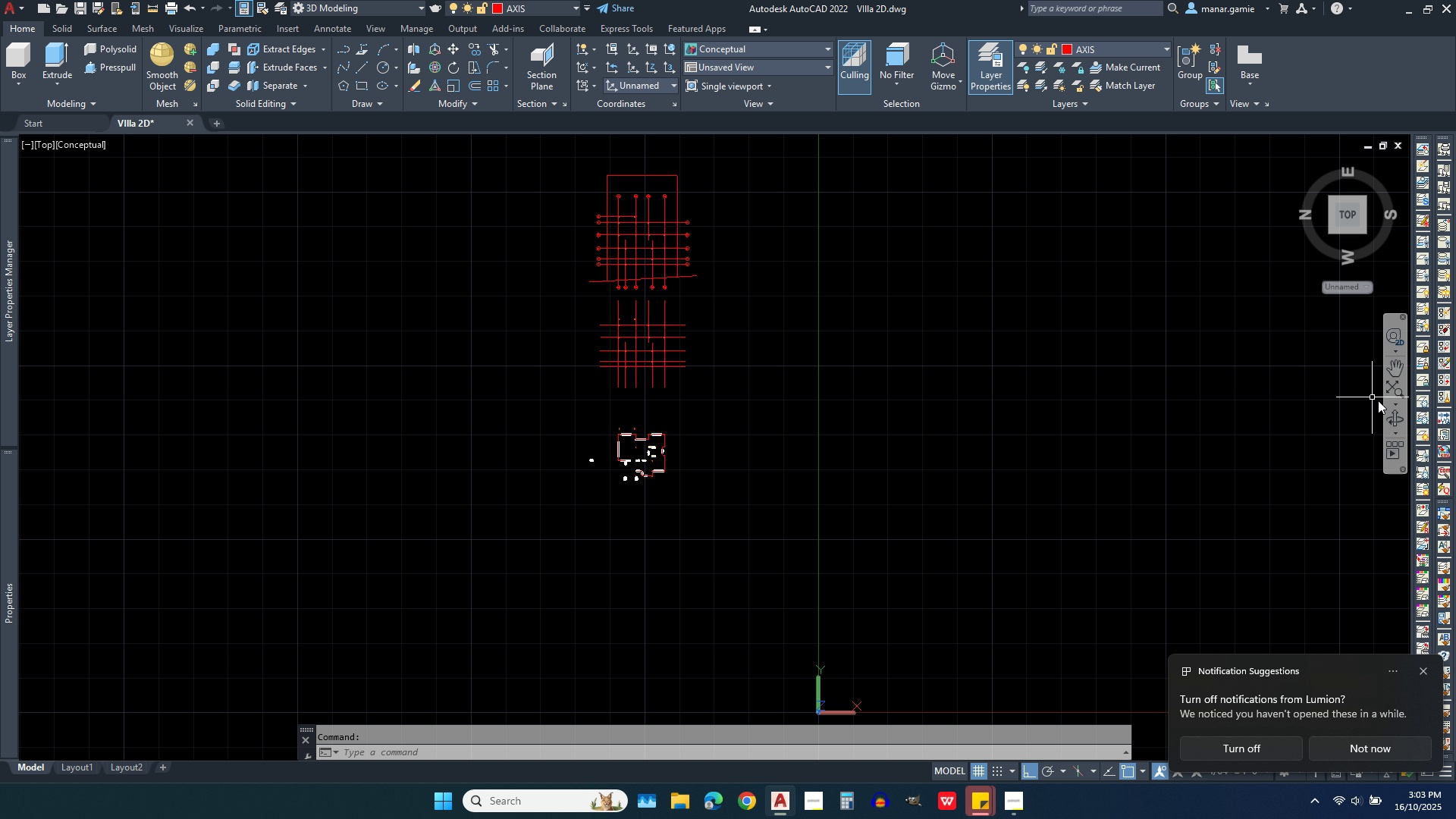 
left_click([1392, 422])
 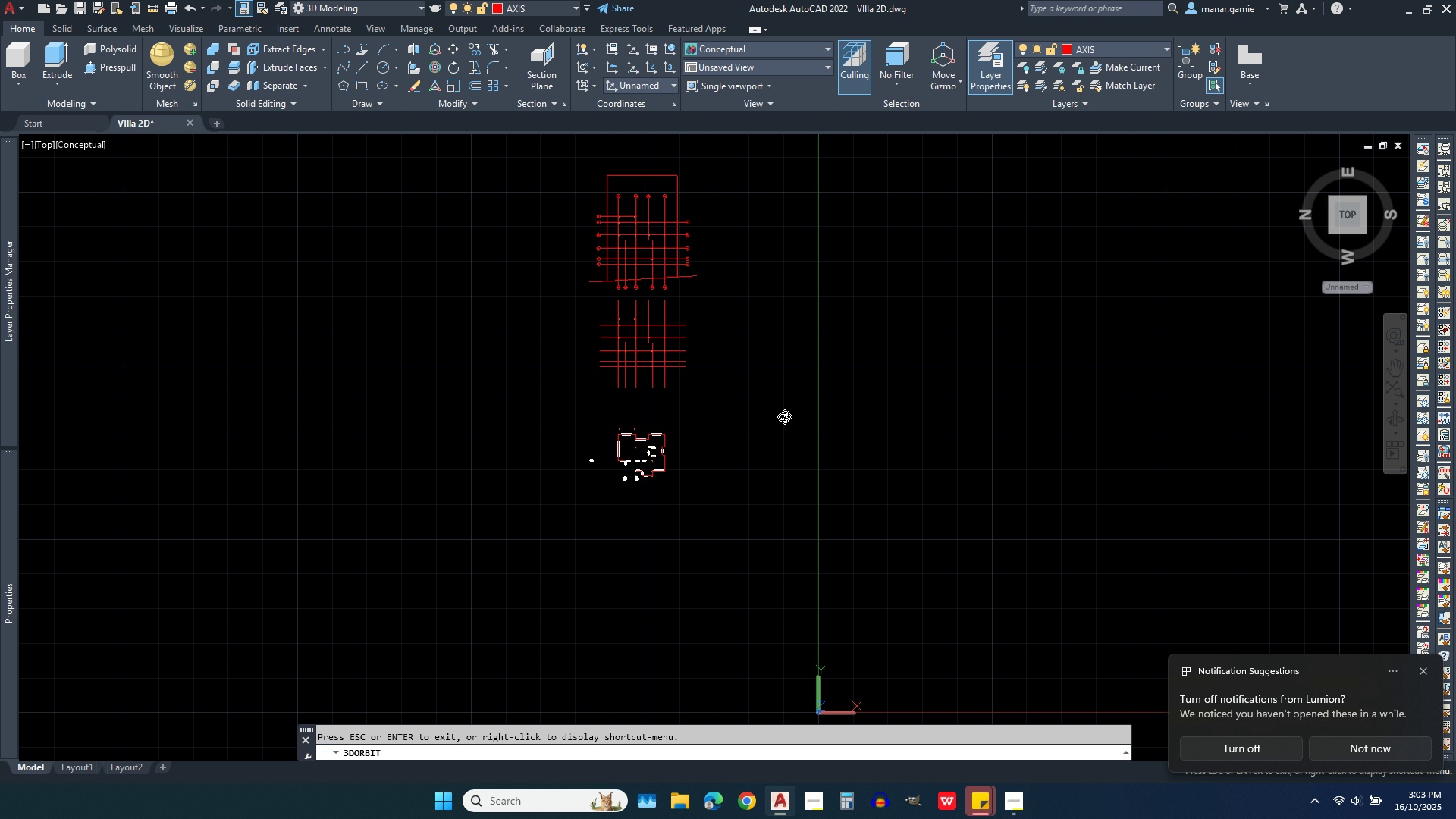 
left_click_drag(start_coordinate=[794, 401], to_coordinate=[877, 258])
 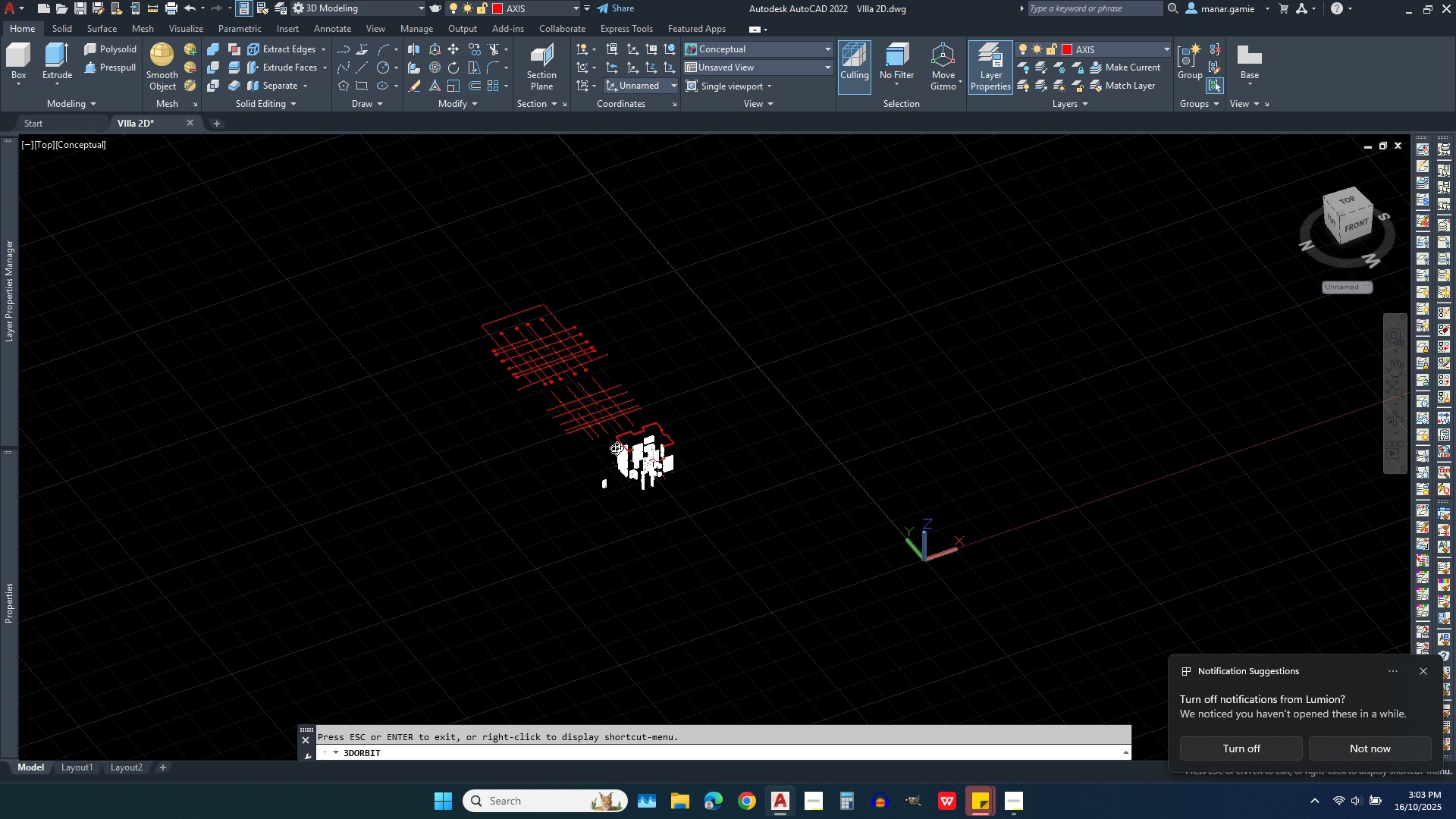 
scroll: coordinate [1012, 425], scroll_direction: up, amount: 42.0
 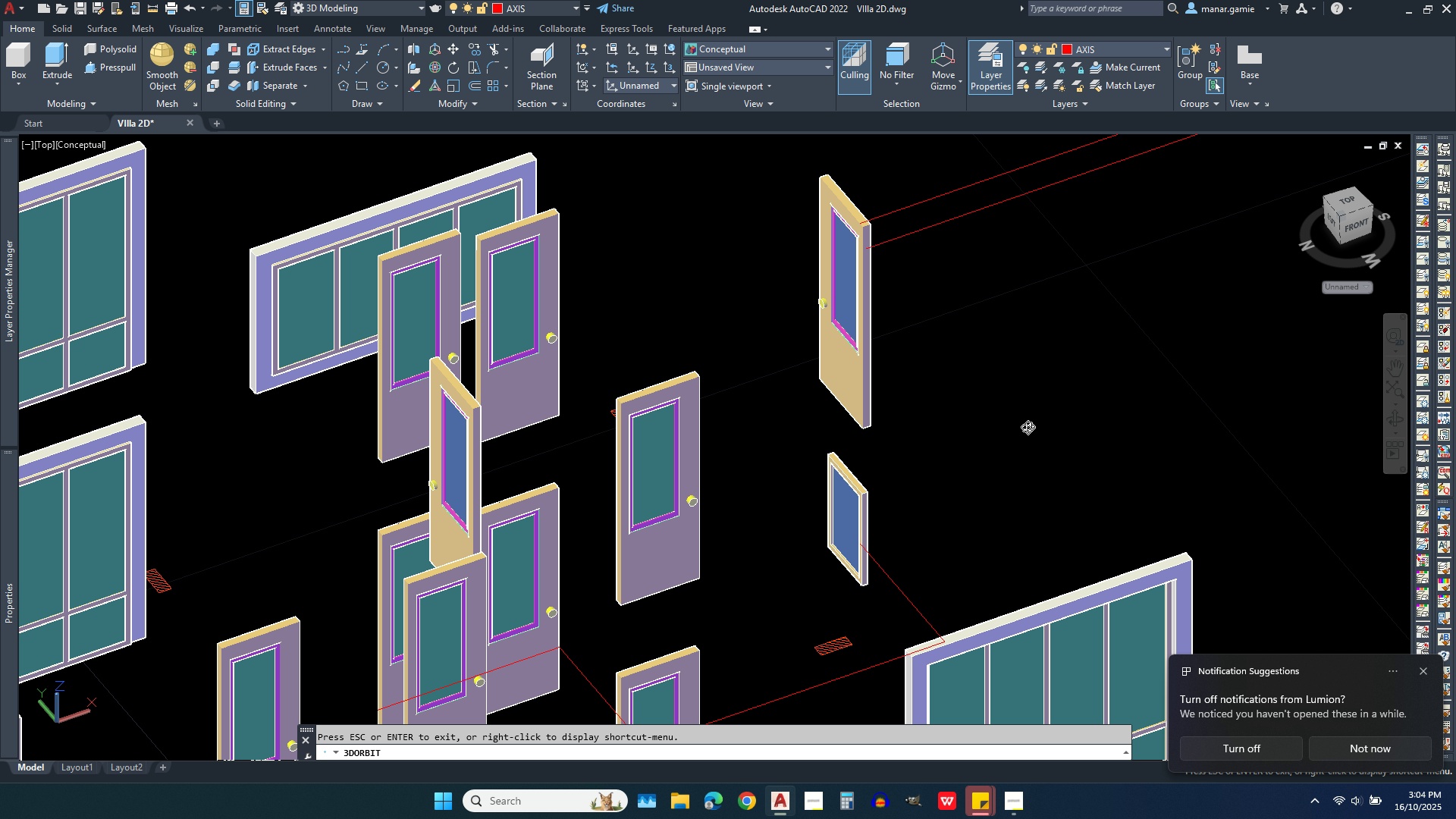 
left_click_drag(start_coordinate=[1028, 427], to_coordinate=[1002, 409])
 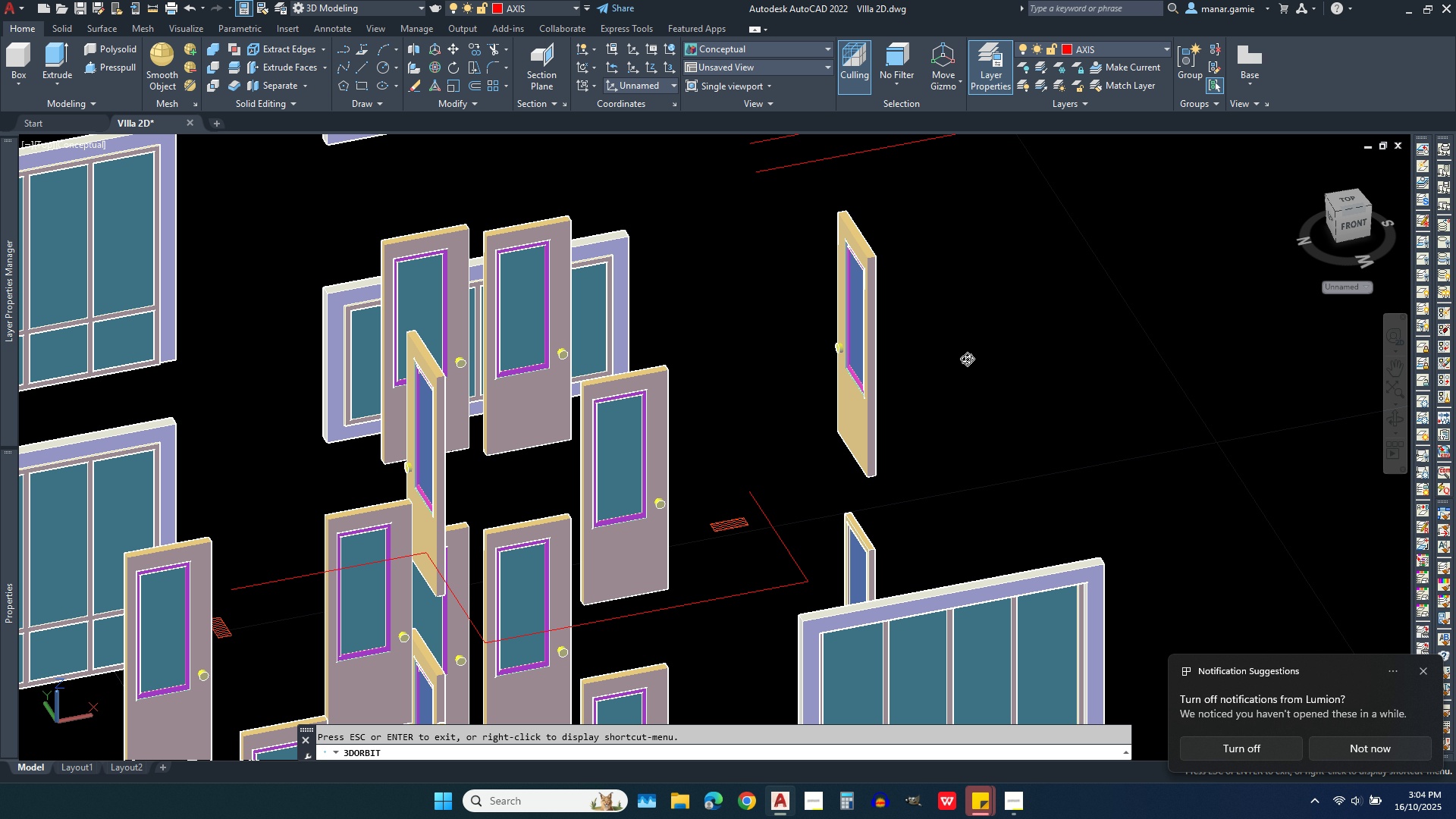 
scroll: coordinate [949, 340], scroll_direction: none, amount: 0.0
 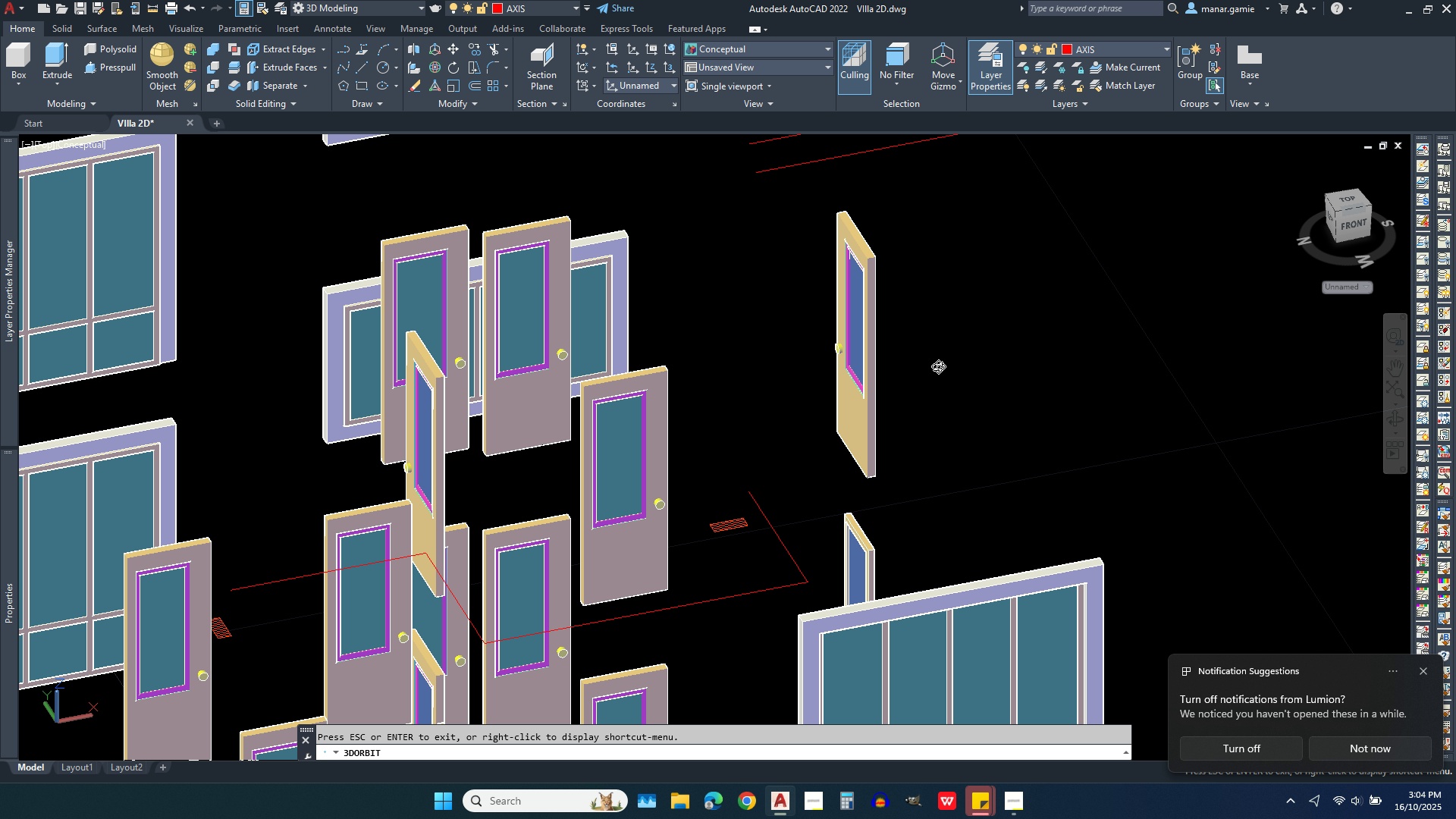 
left_click_drag(start_coordinate=[946, 374], to_coordinate=[919, 300])
 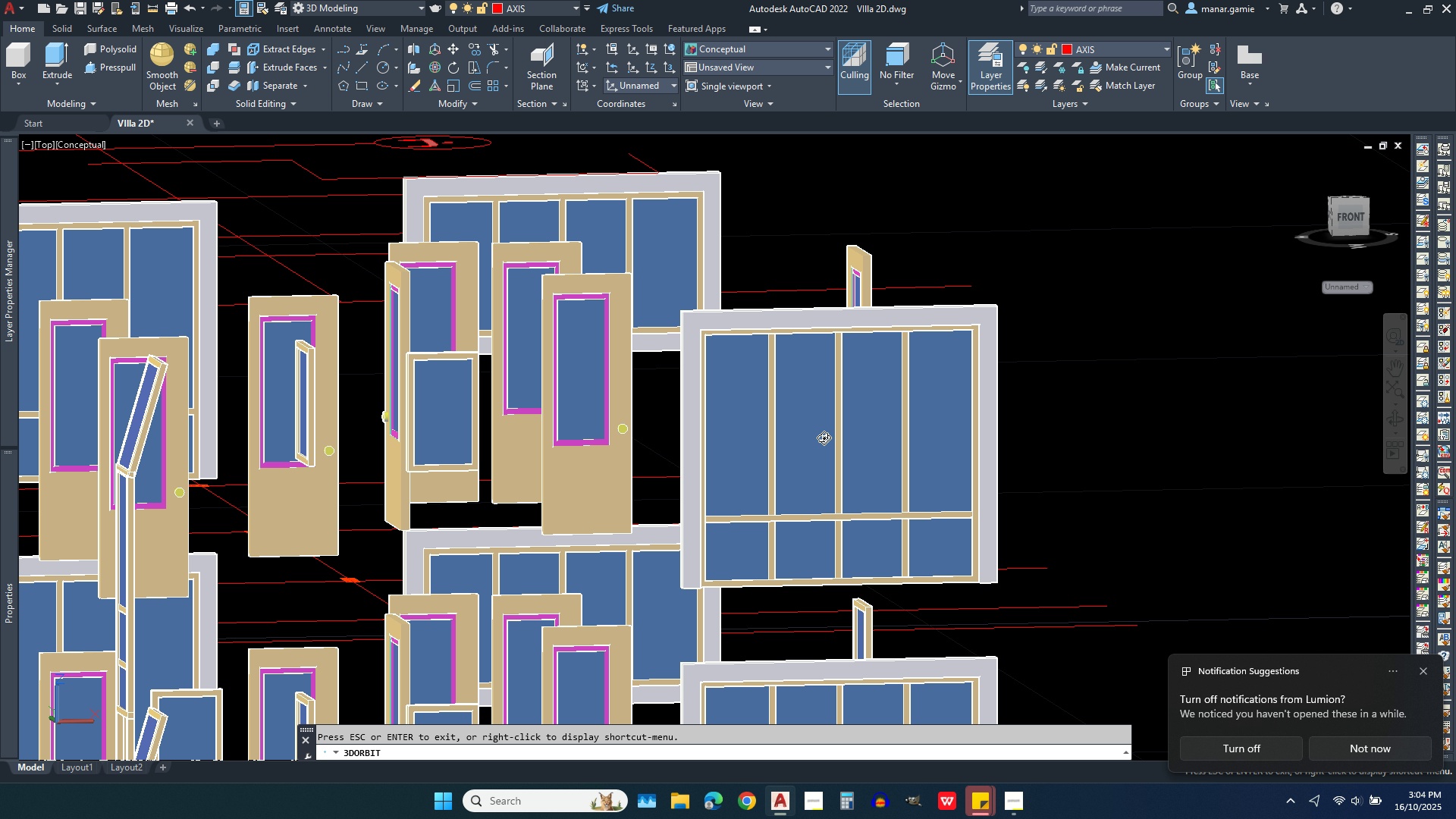 
scroll: coordinate [776, 507], scroll_direction: down, amount: 4.0
 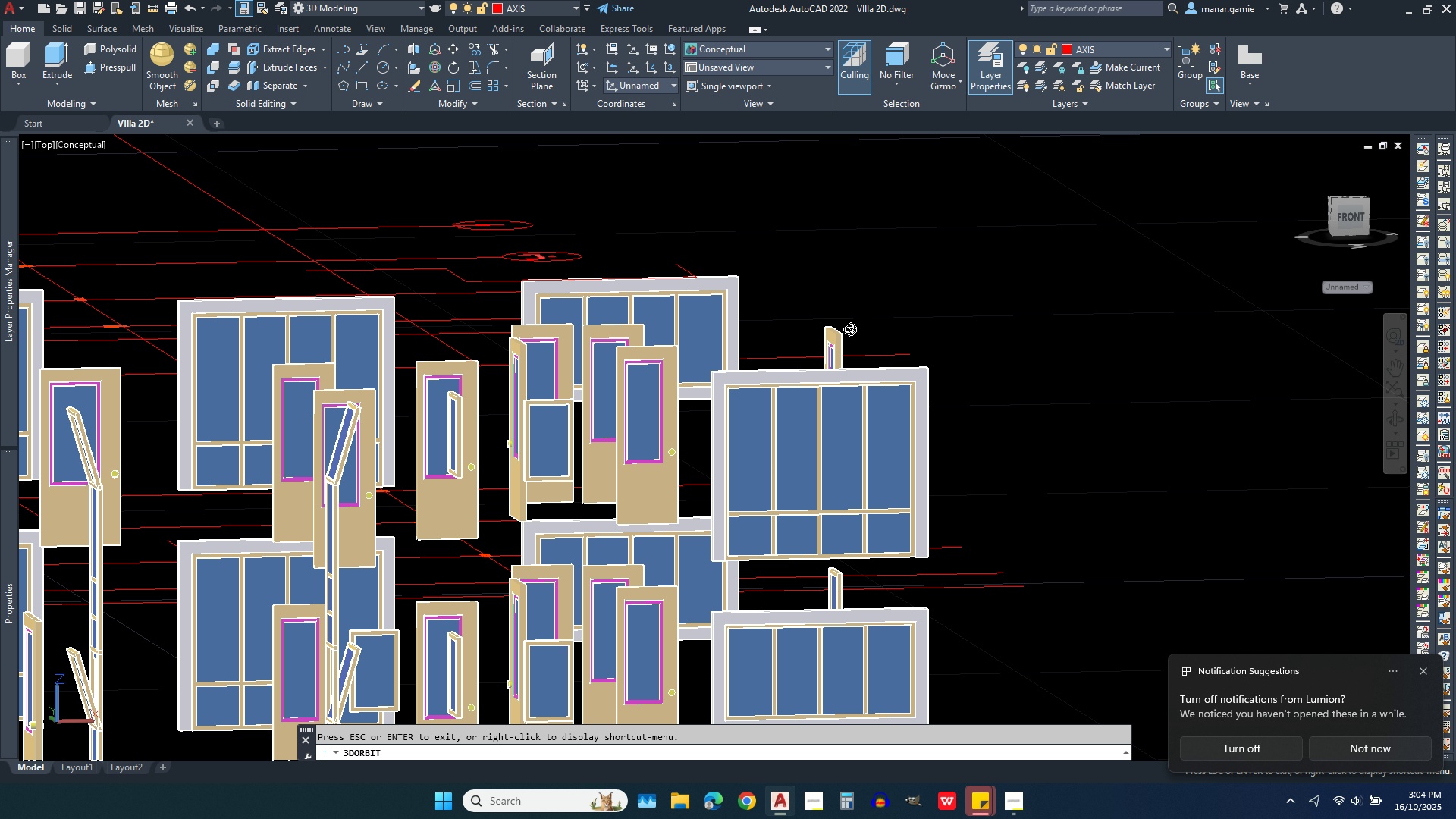 
left_click_drag(start_coordinate=[863, 292], to_coordinate=[848, 273])
 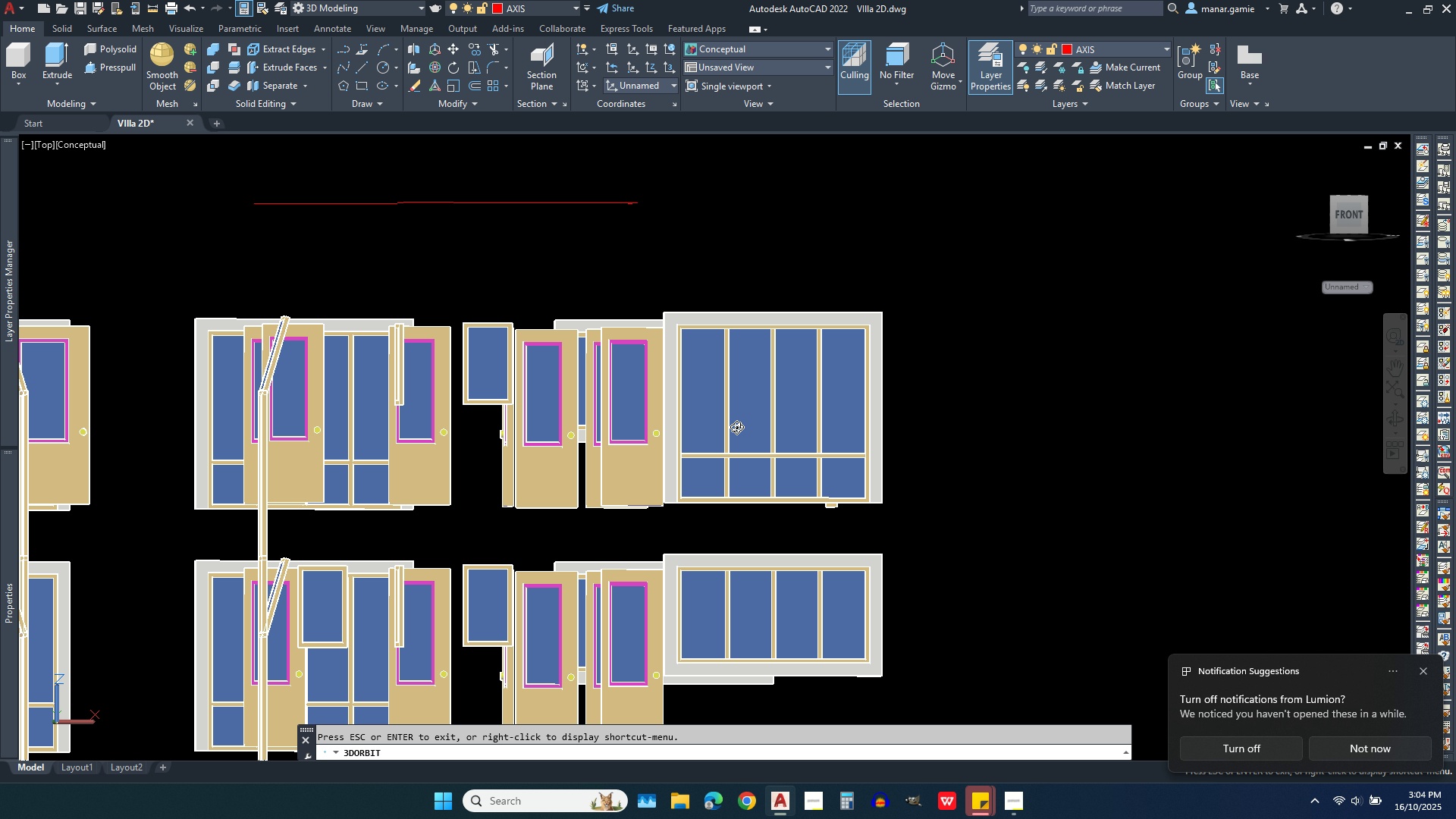 
scroll: coordinate [704, 475], scroll_direction: down, amount: 8.0
 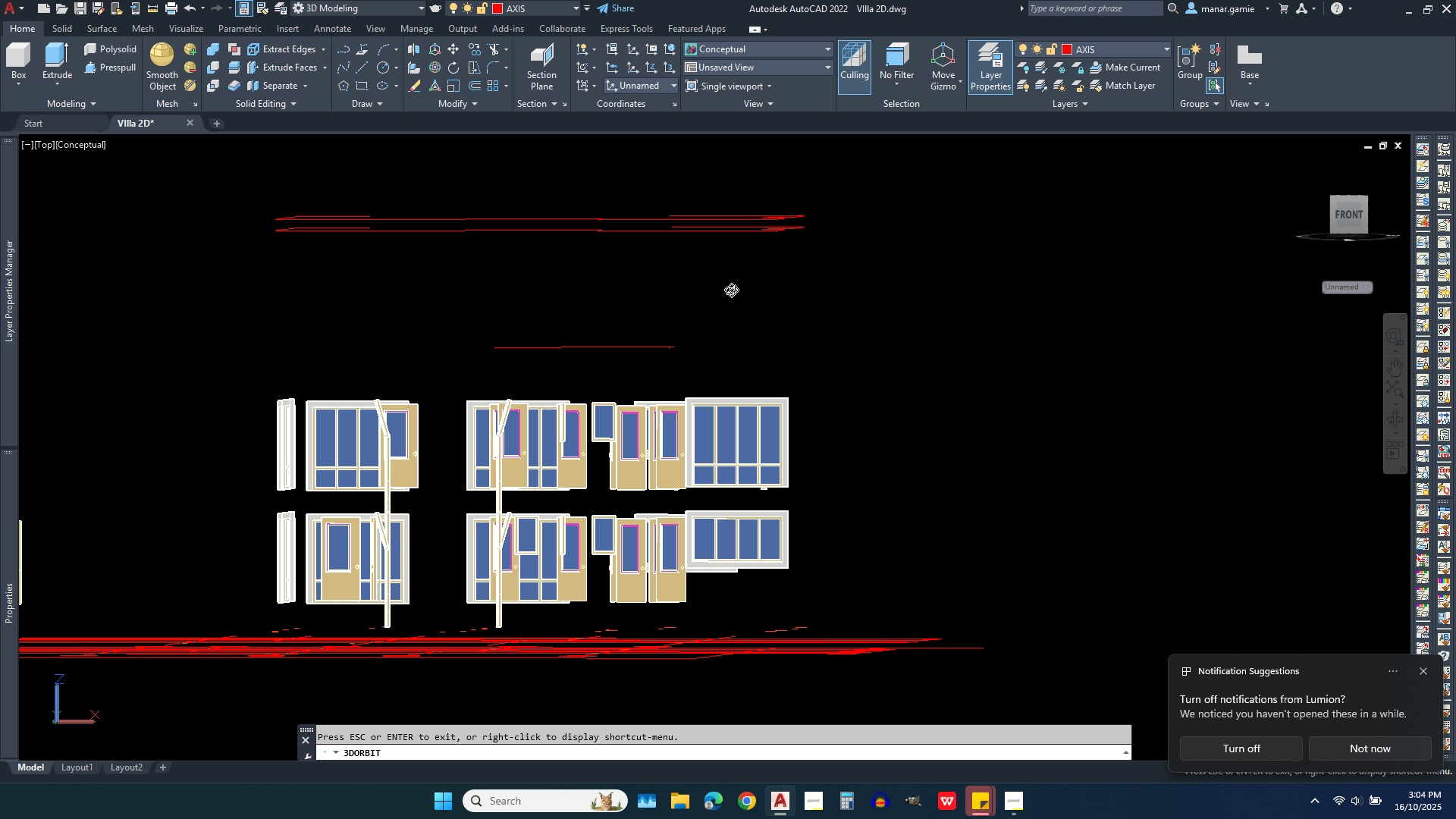 
scroll: coordinate [726, 281], scroll_direction: up, amount: 4.0
 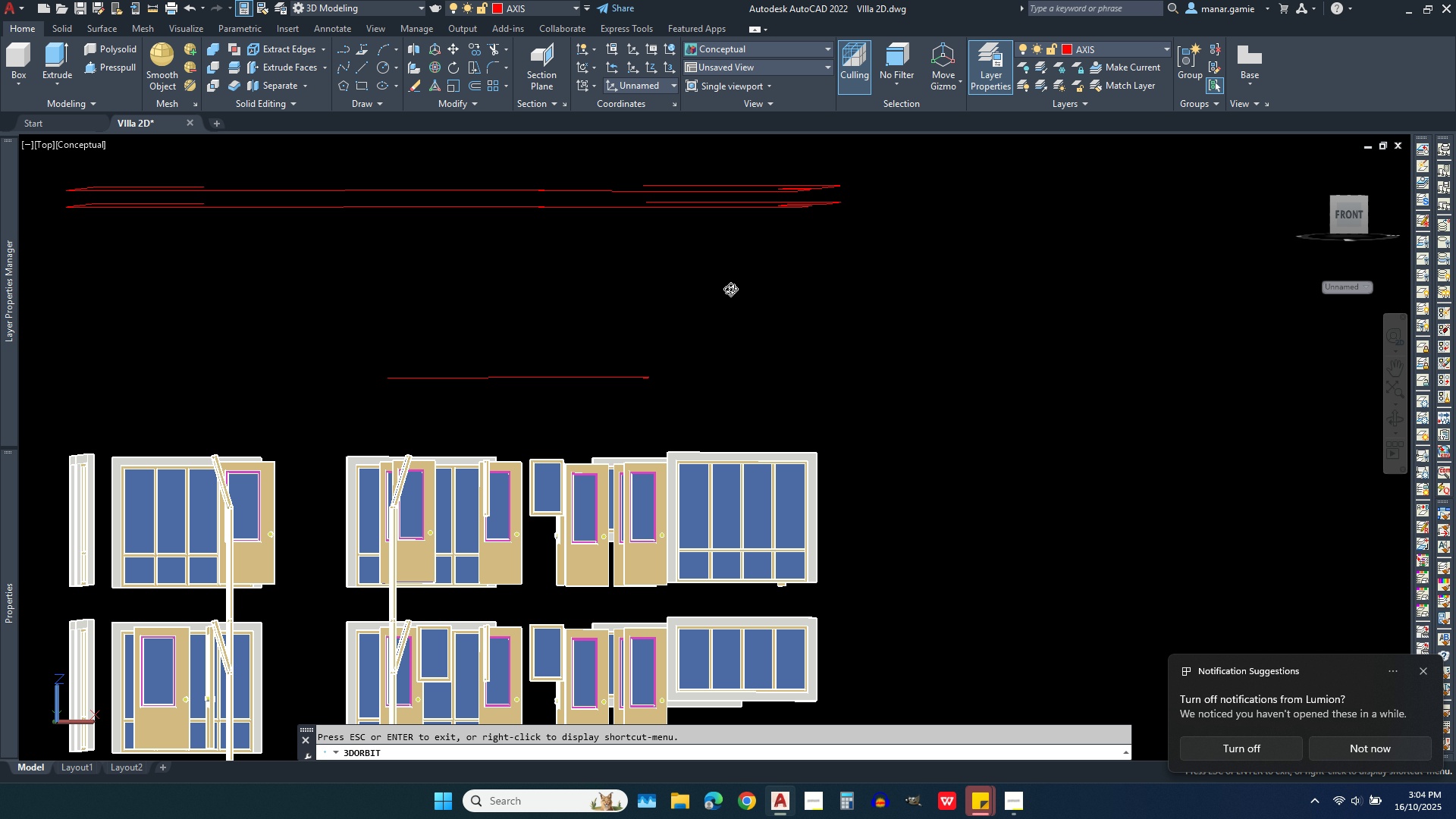 
left_click_drag(start_coordinate=[730, 292], to_coordinate=[717, 294])
 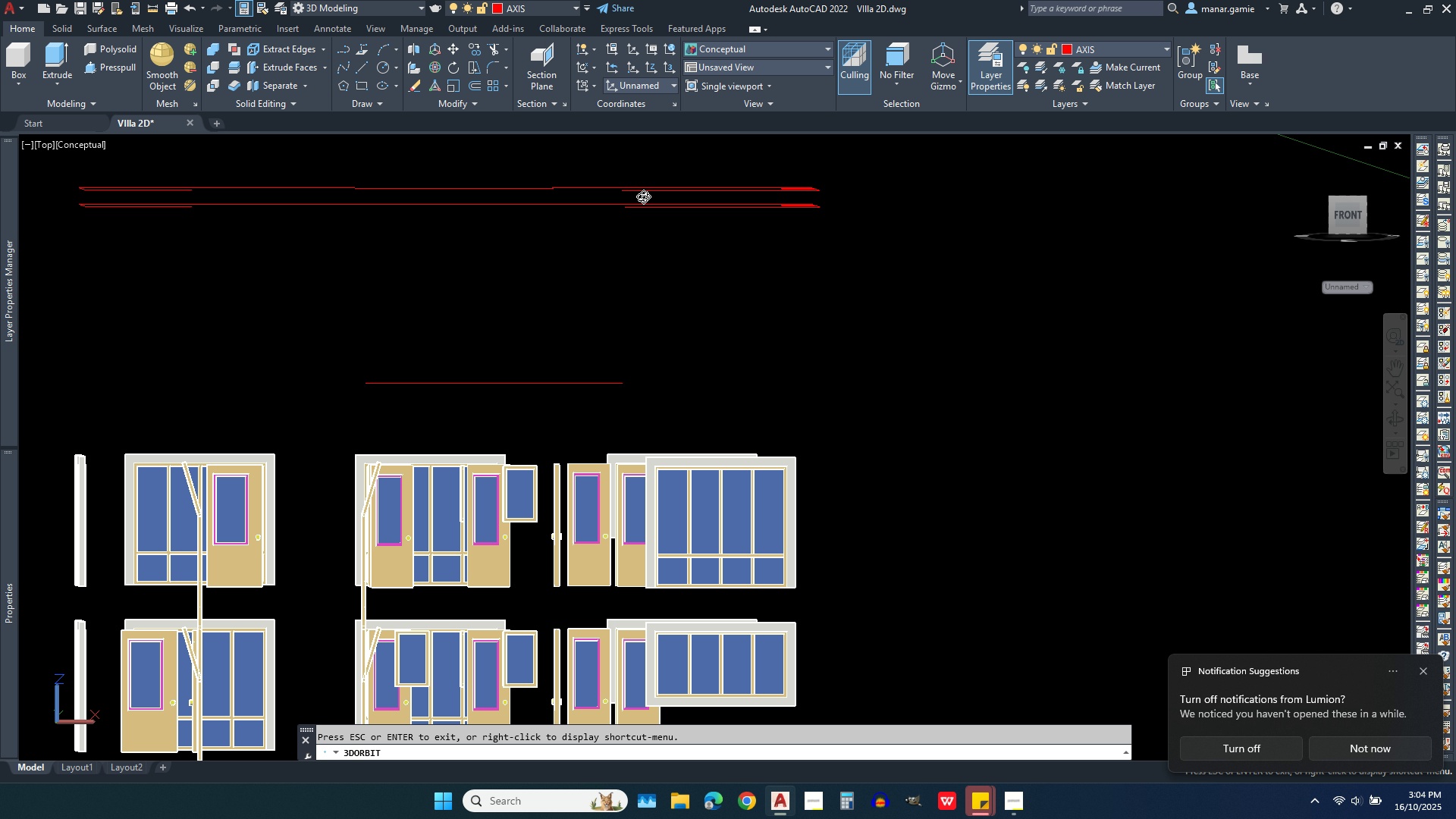 
scroll: coordinate [638, 194], scroll_direction: up, amount: 10.0
 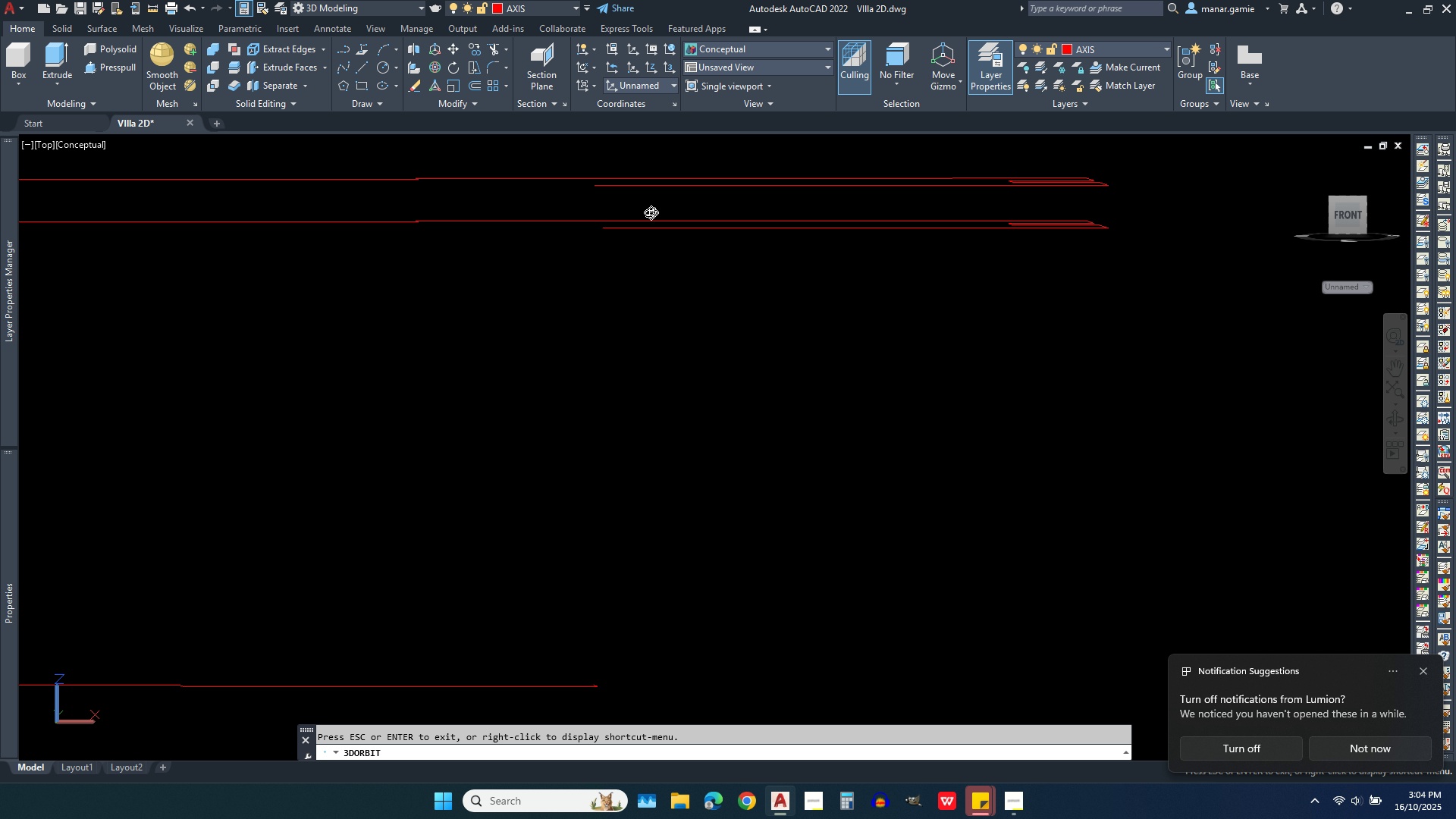 
scroll: coordinate [654, 218], scroll_direction: down, amount: 2.0
 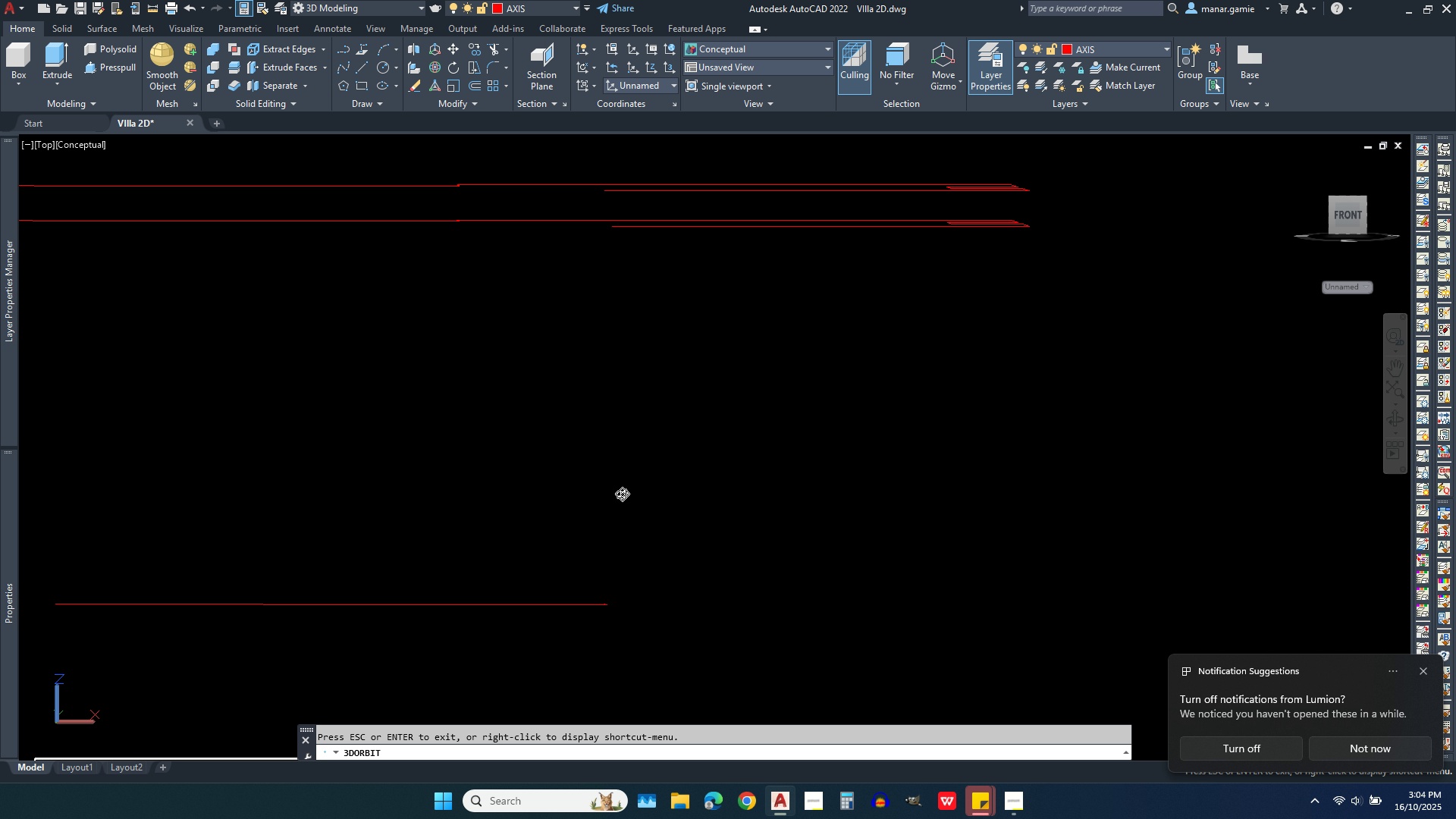 
scroll: coordinate [592, 608], scroll_direction: up, amount: 20.0
 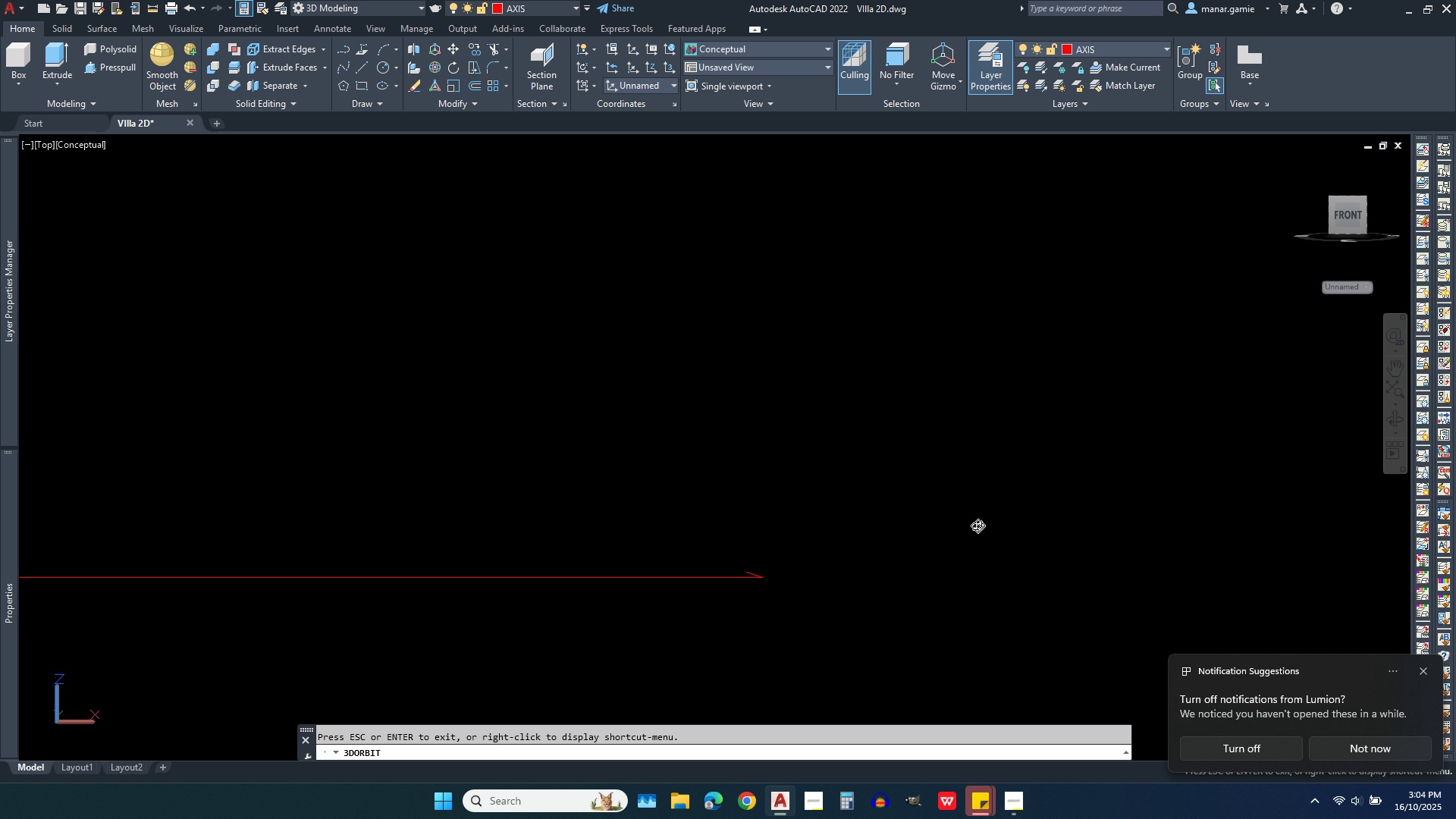 
key(Escape)
 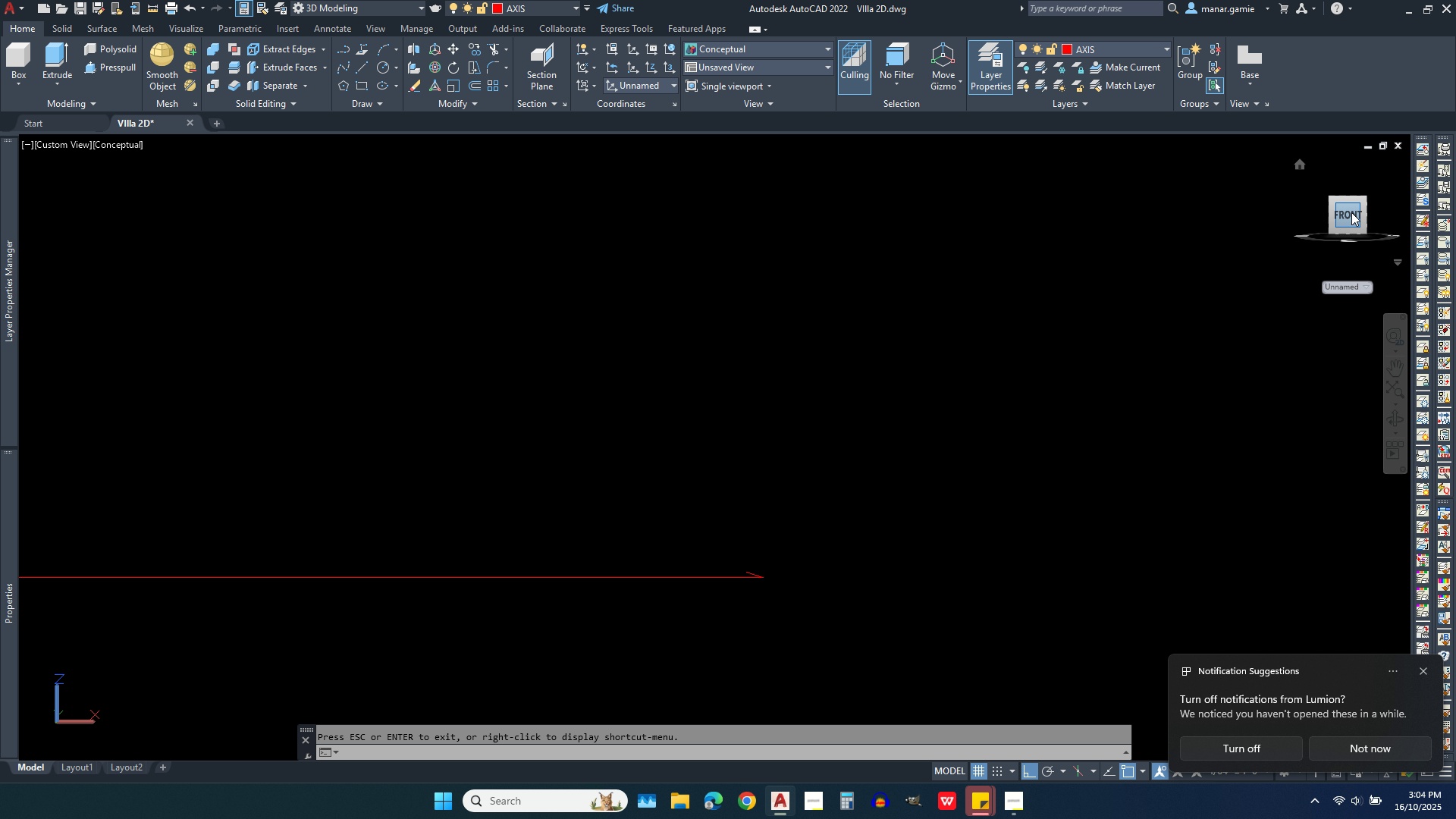 
left_click([1351, 212])
 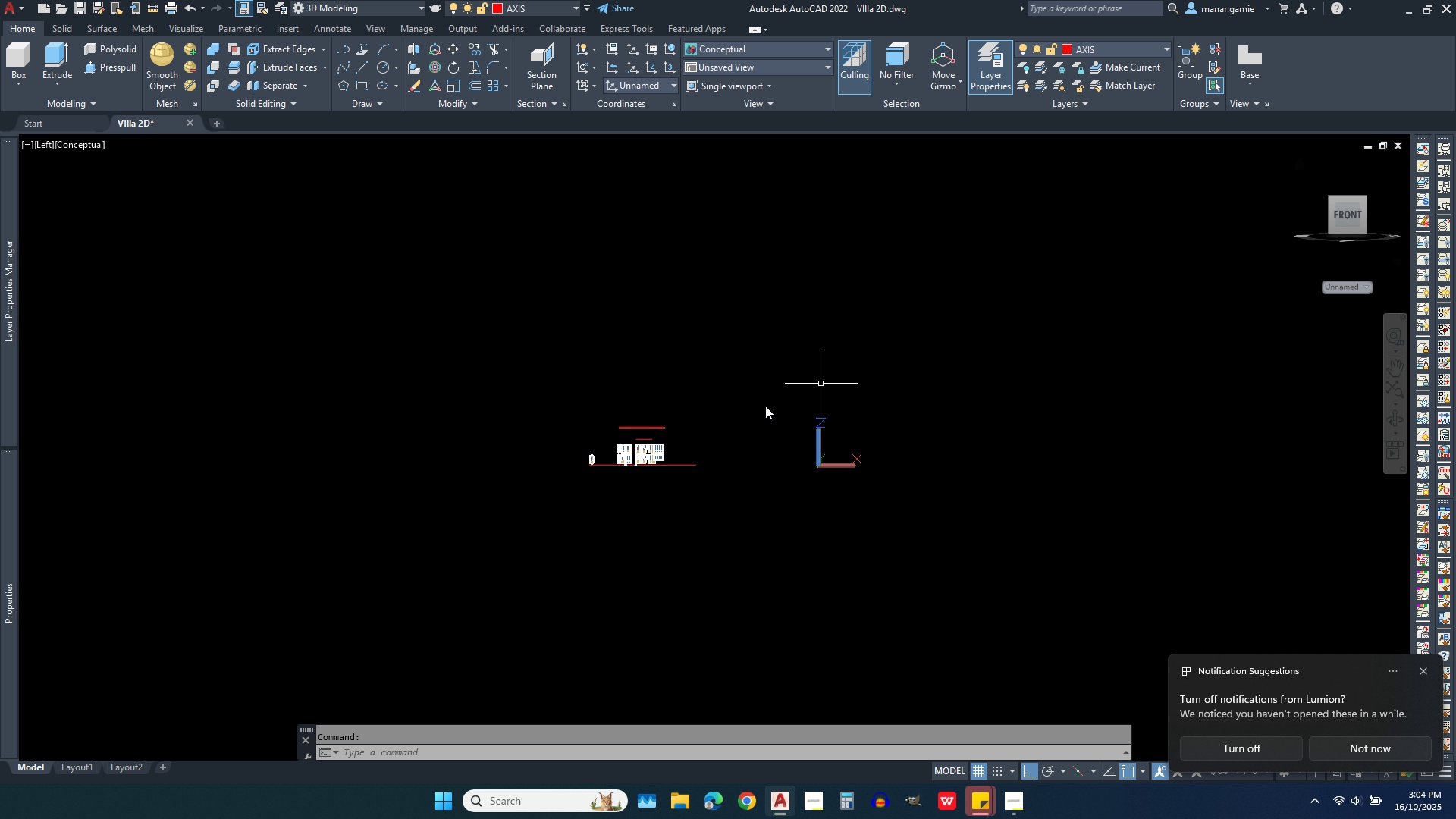 
scroll: coordinate [709, 412], scroll_direction: up, amount: 9.0
 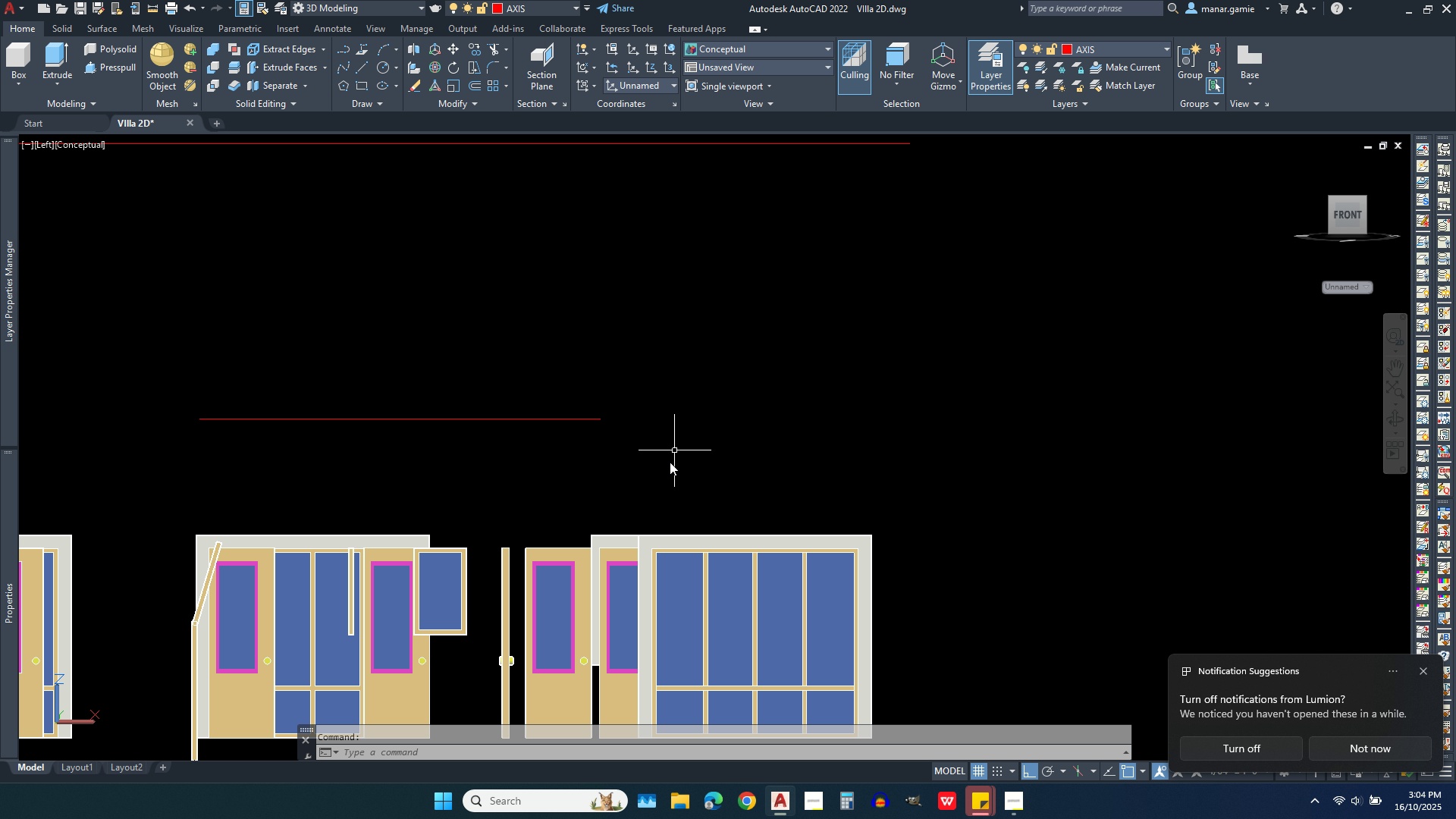 
scroll: coordinate [659, 494], scroll_direction: down, amount: 1.0
 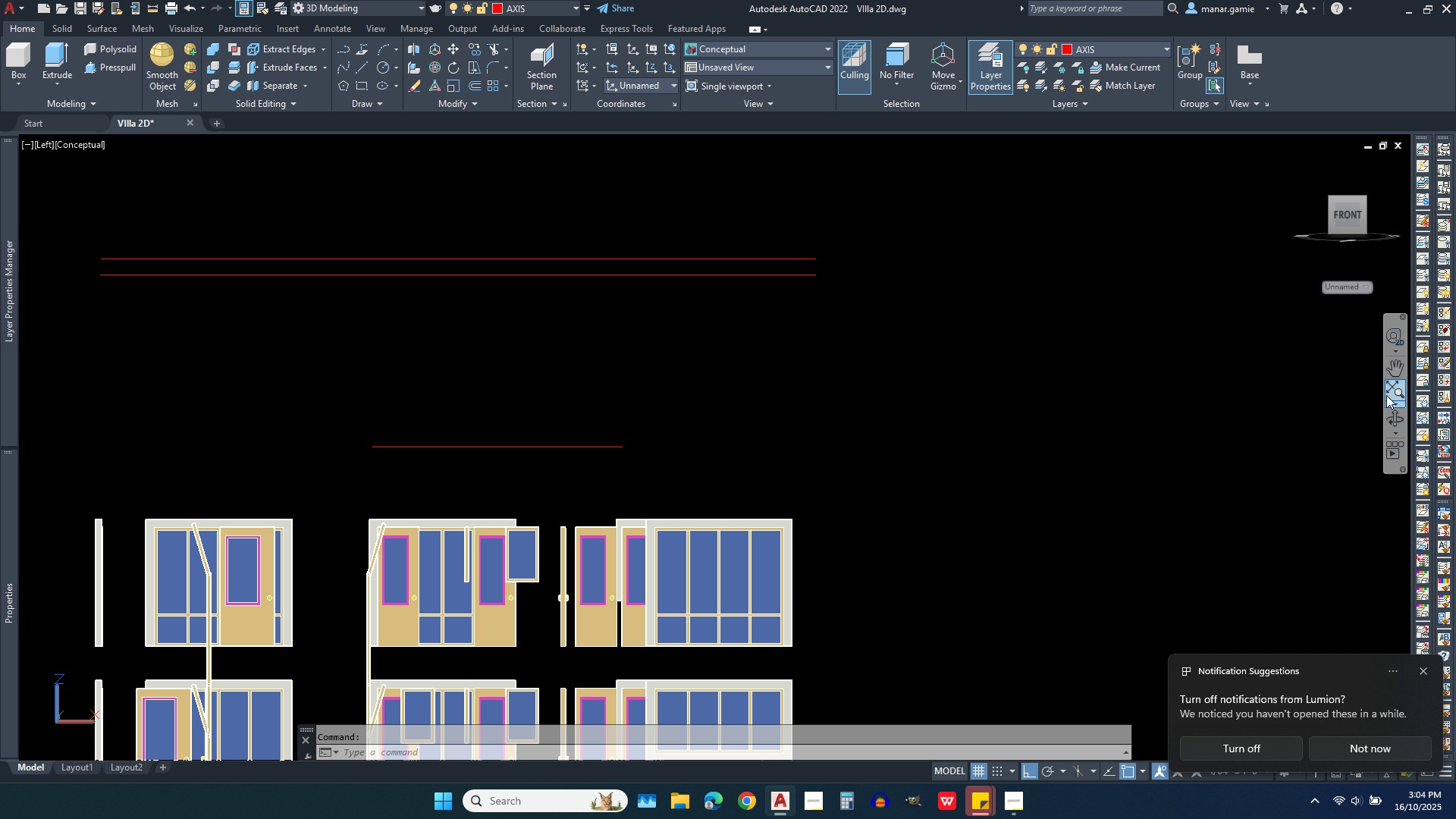 
wait(6.37)
 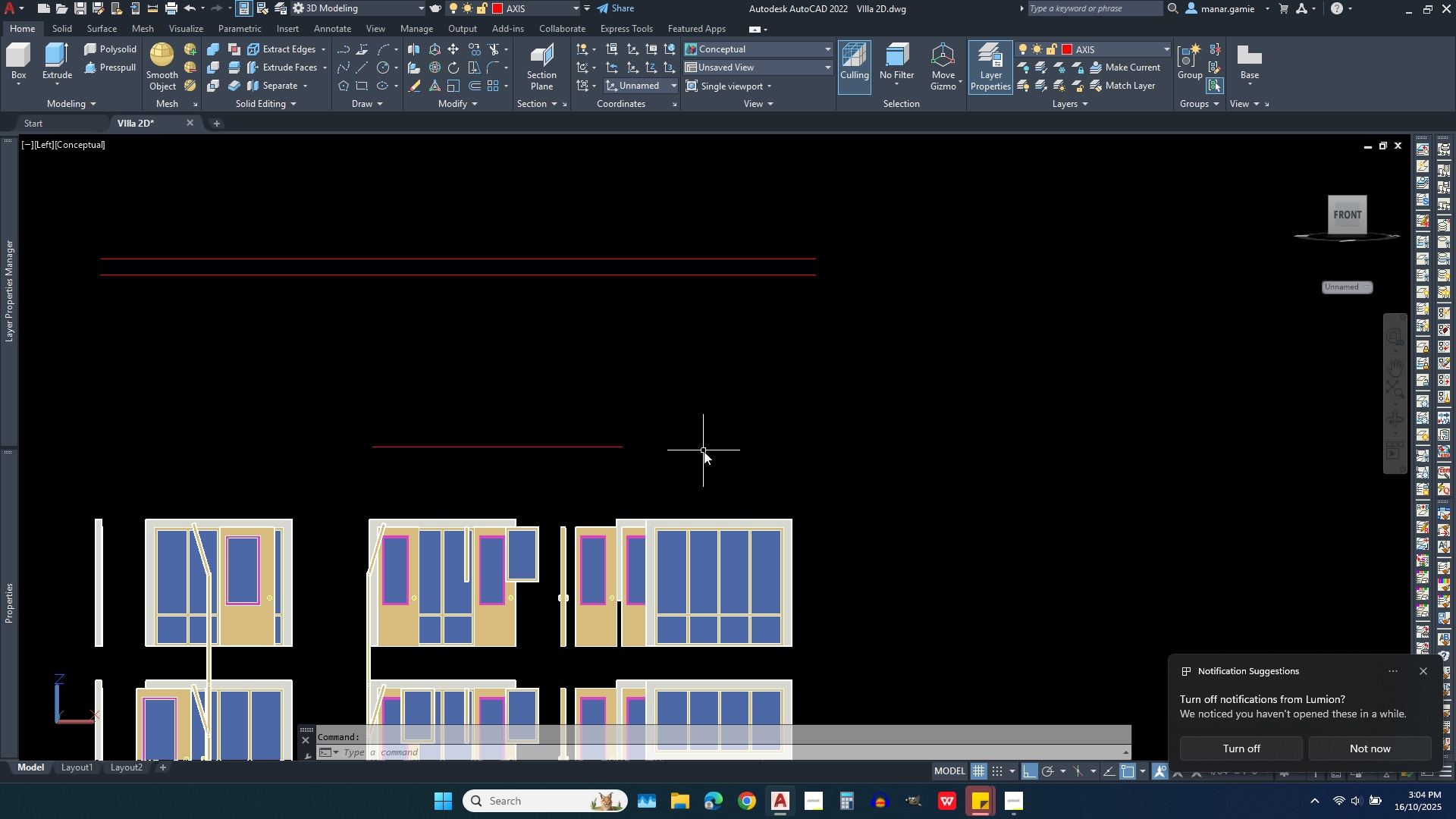 
left_click([1394, 419])
 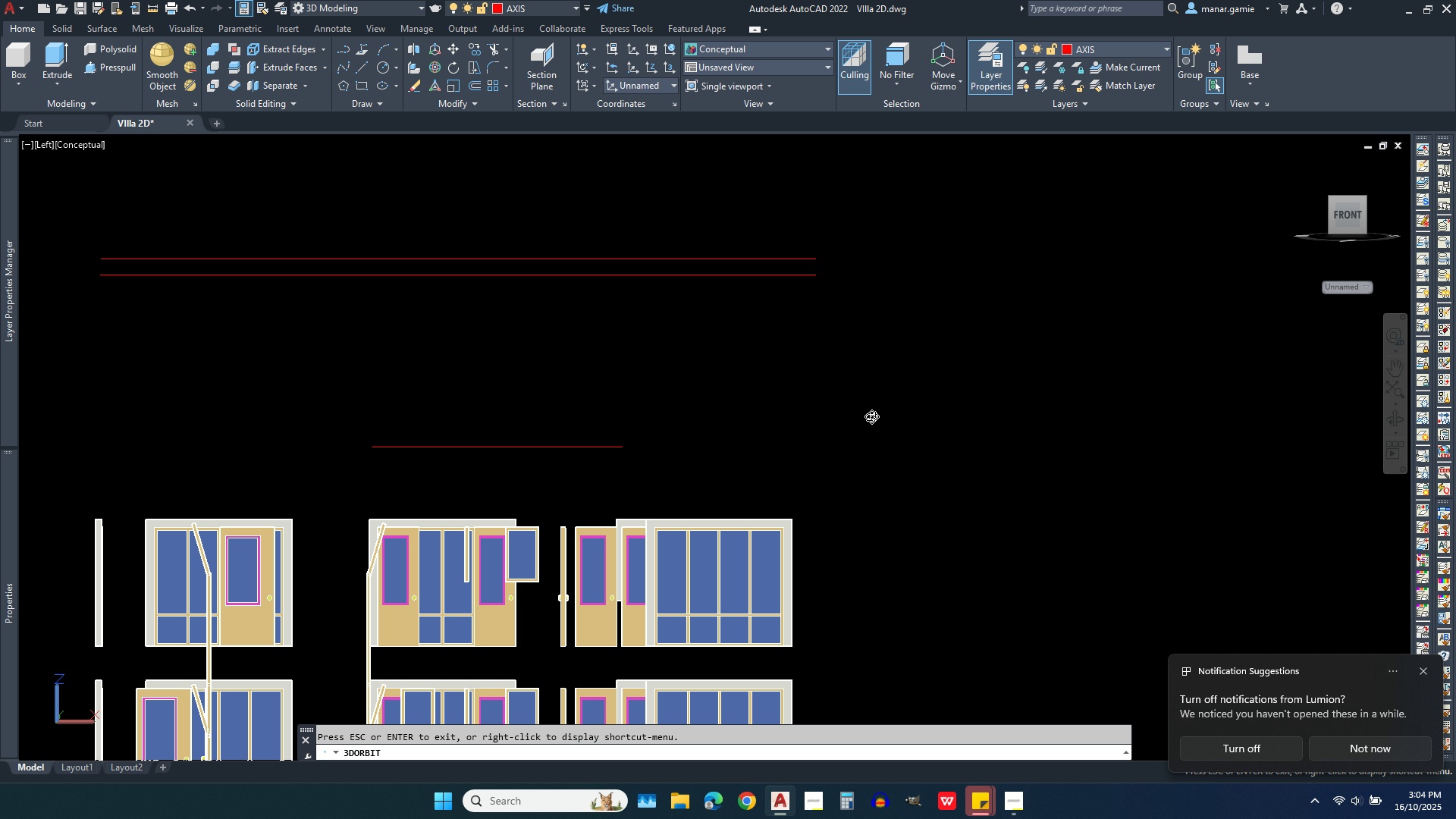 
left_click_drag(start_coordinate=[874, 416], to_coordinate=[879, 432])
 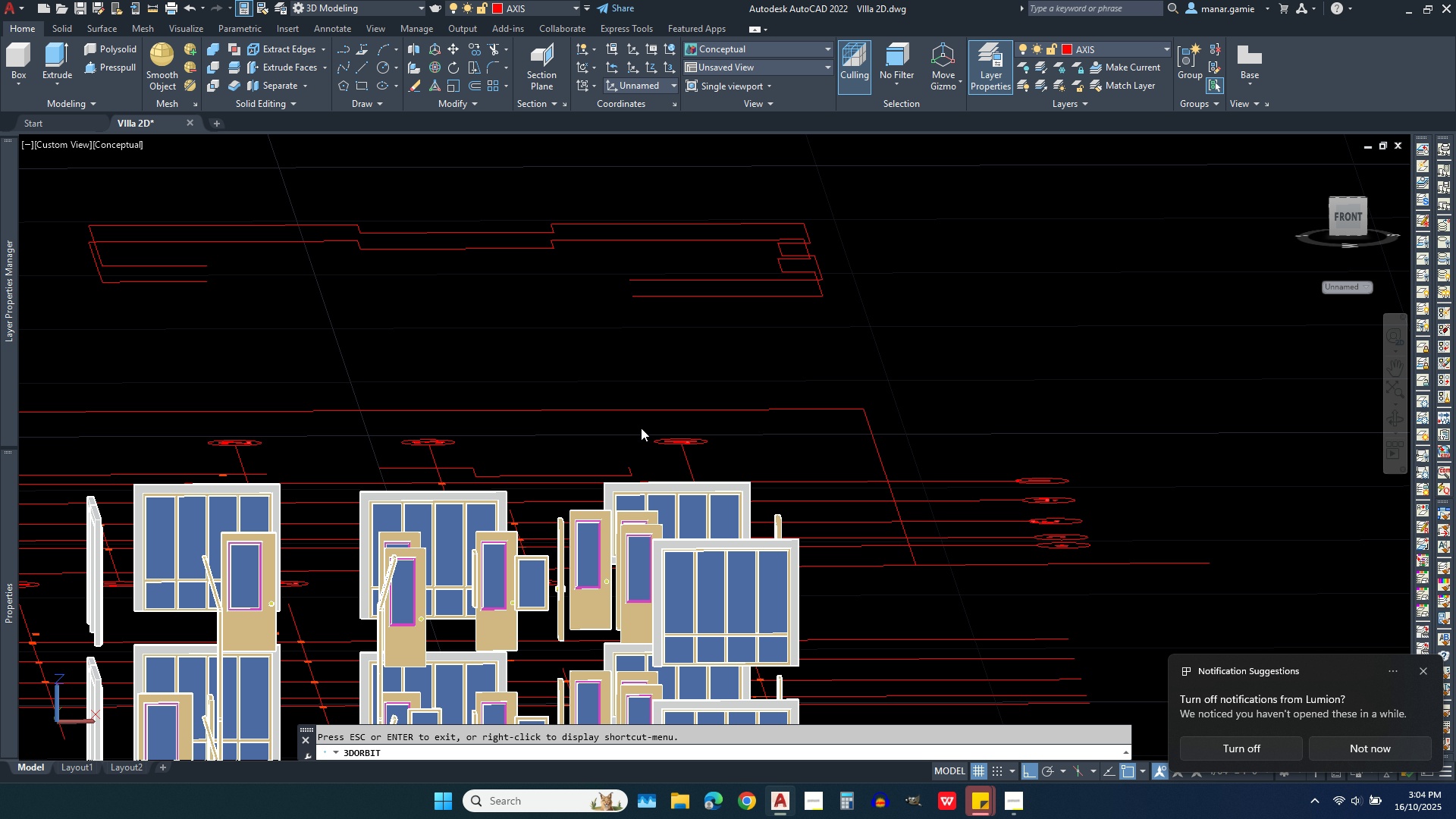 
key(Escape)
 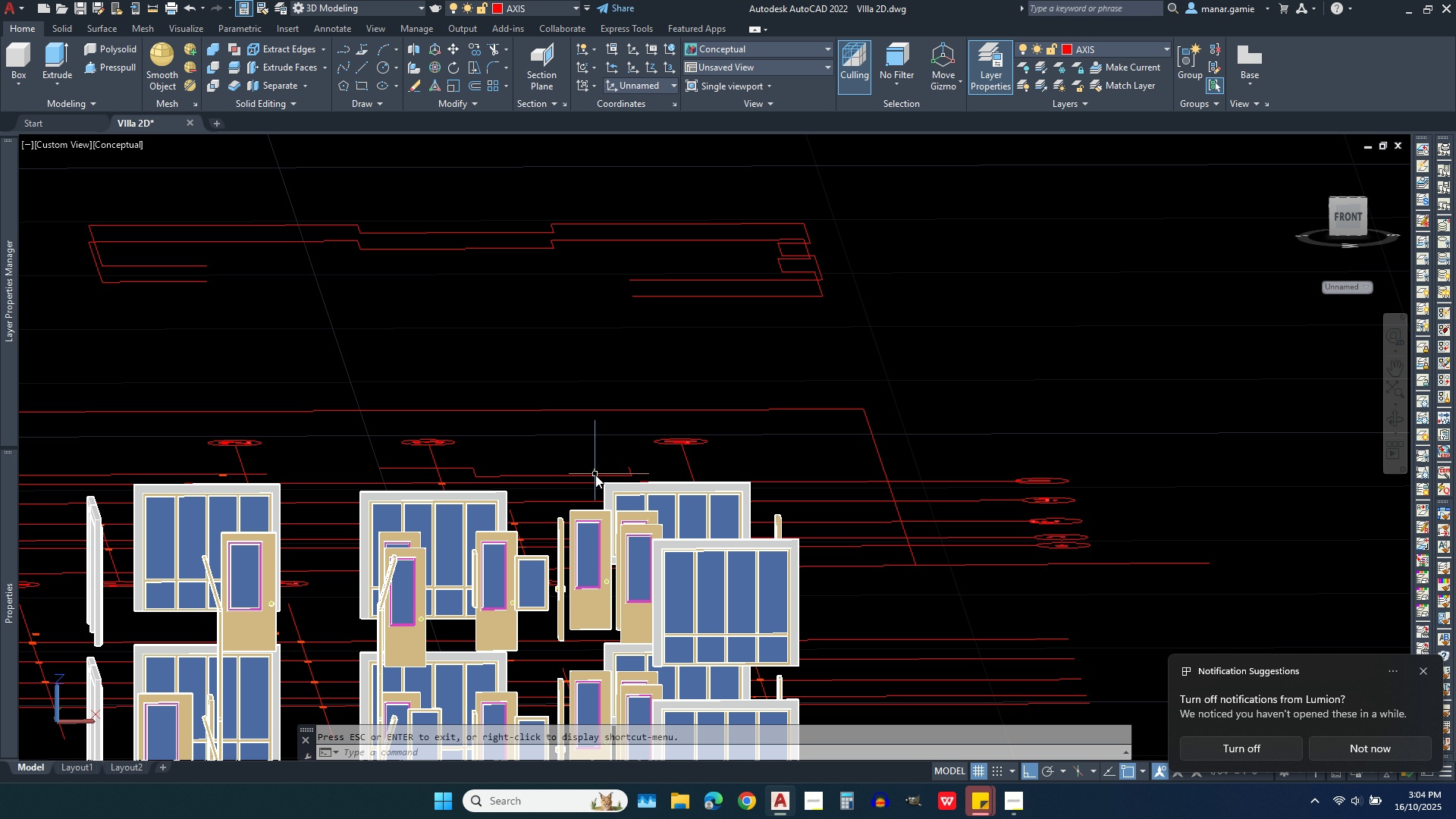 
left_click([595, 475])
 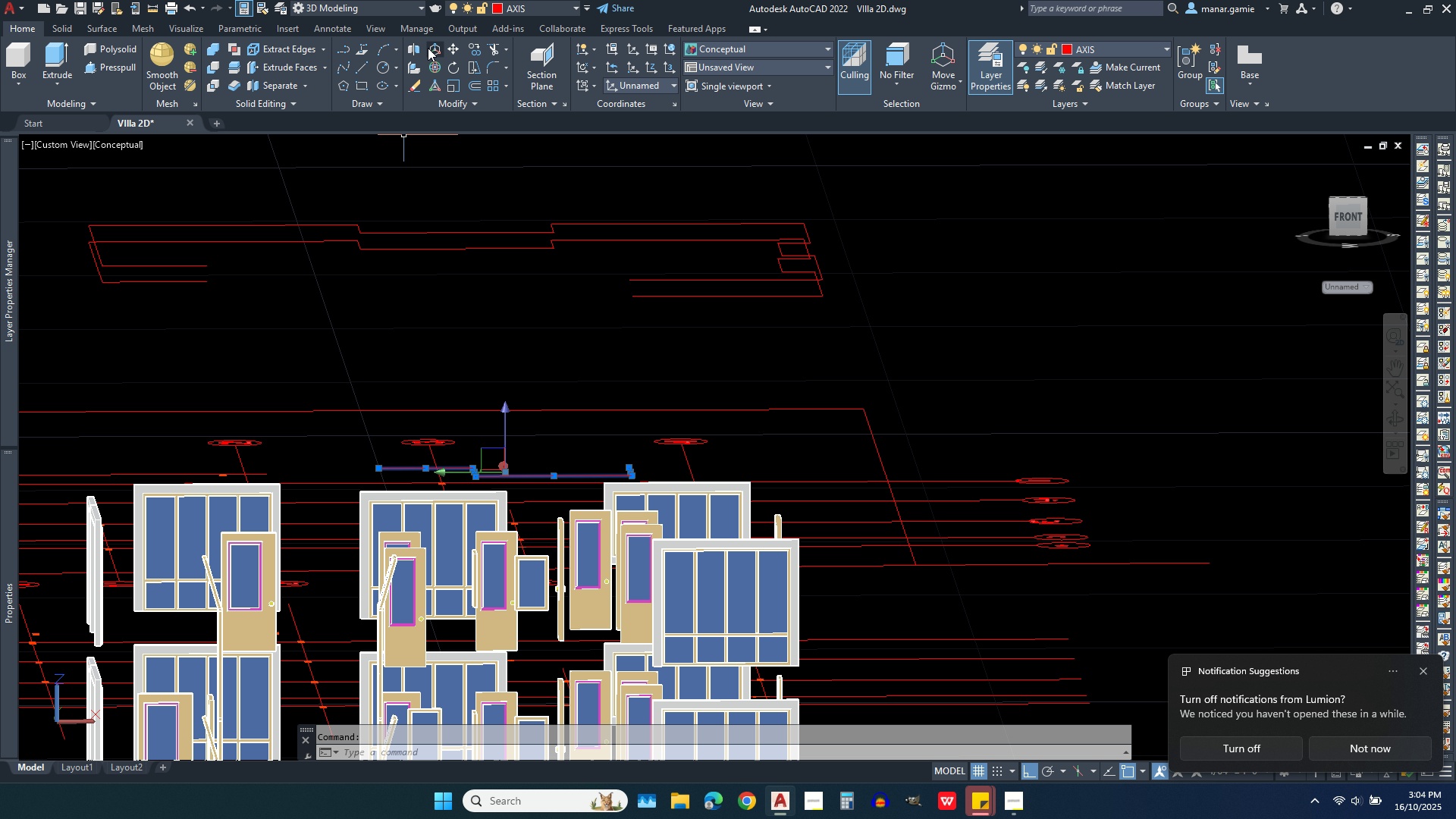 
left_click([452, 48])
 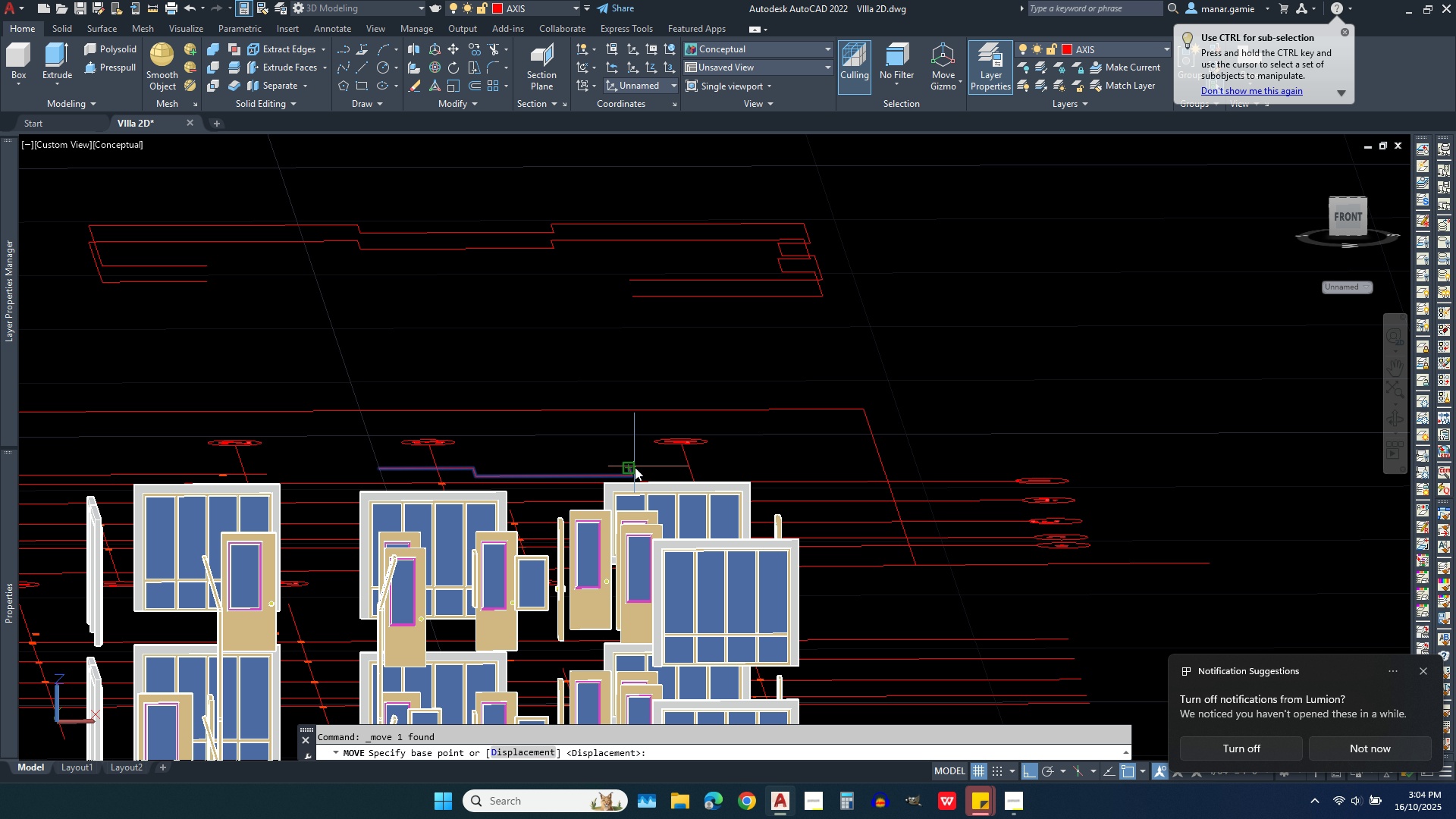 
left_click([635, 467])
 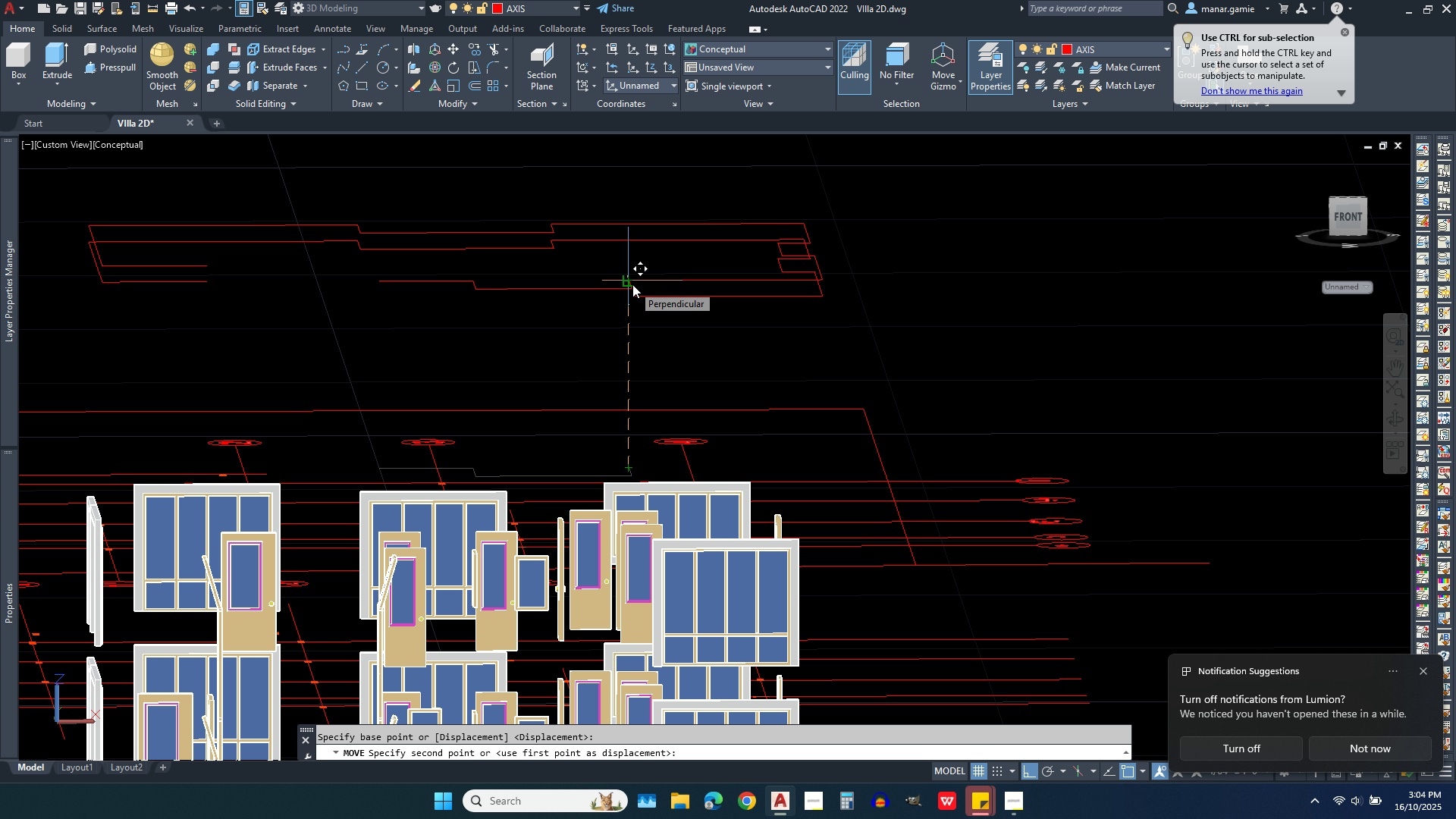 
left_click([632, 284])
 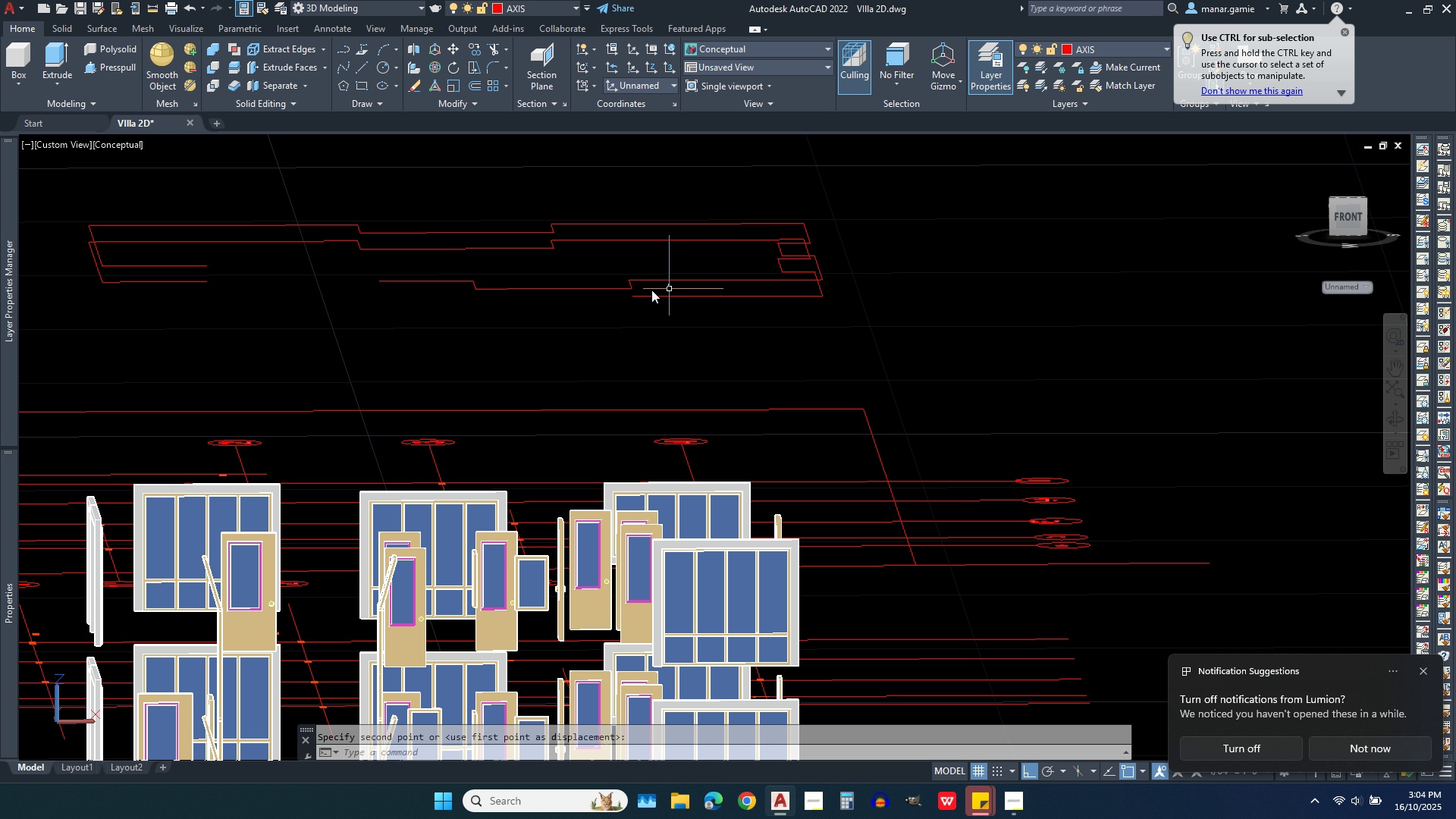 
scroll: coordinate [604, 284], scroll_direction: up, amount: 3.0
 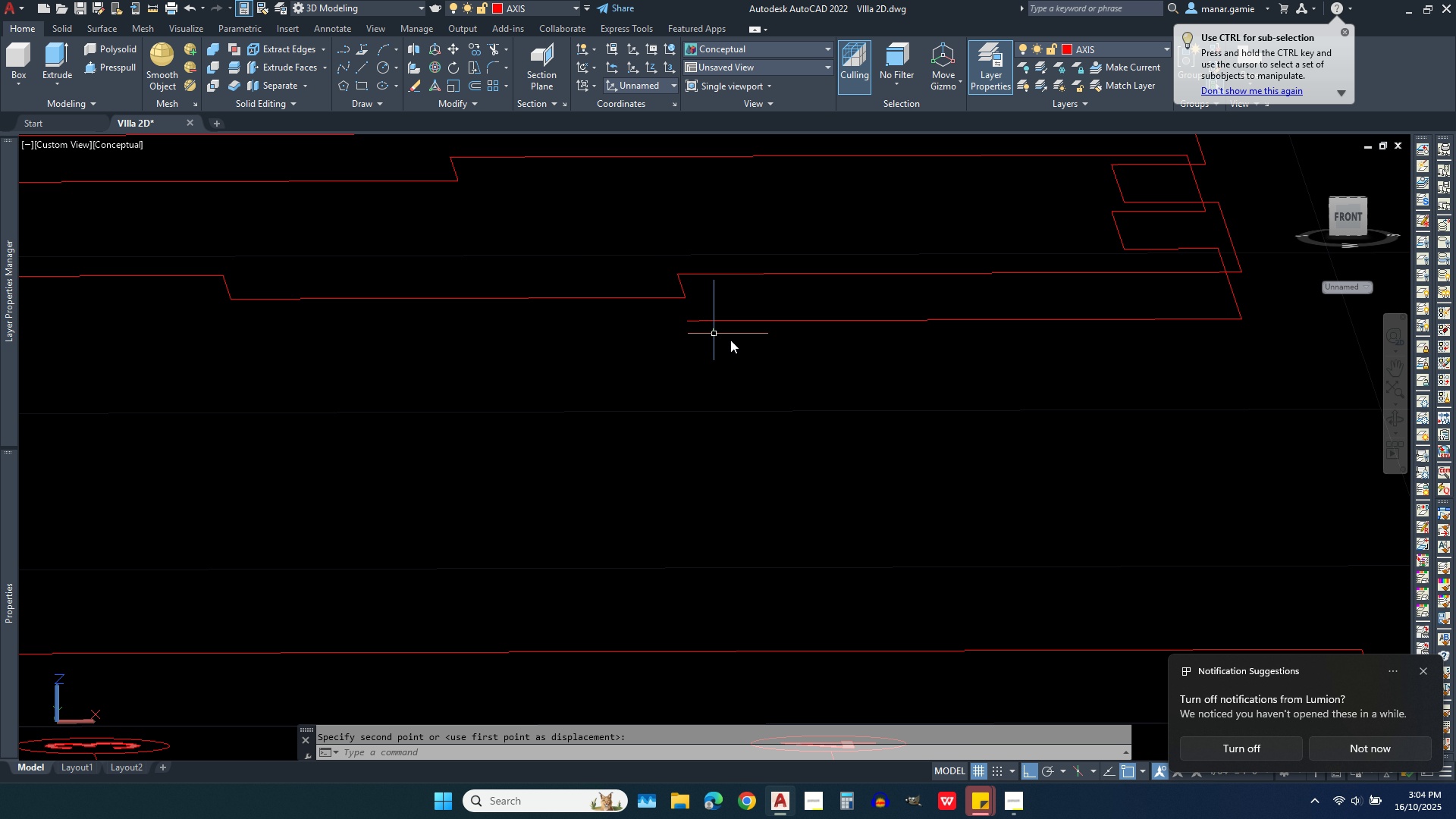 
scroll: coordinate [757, 353], scroll_direction: down, amount: 2.0
 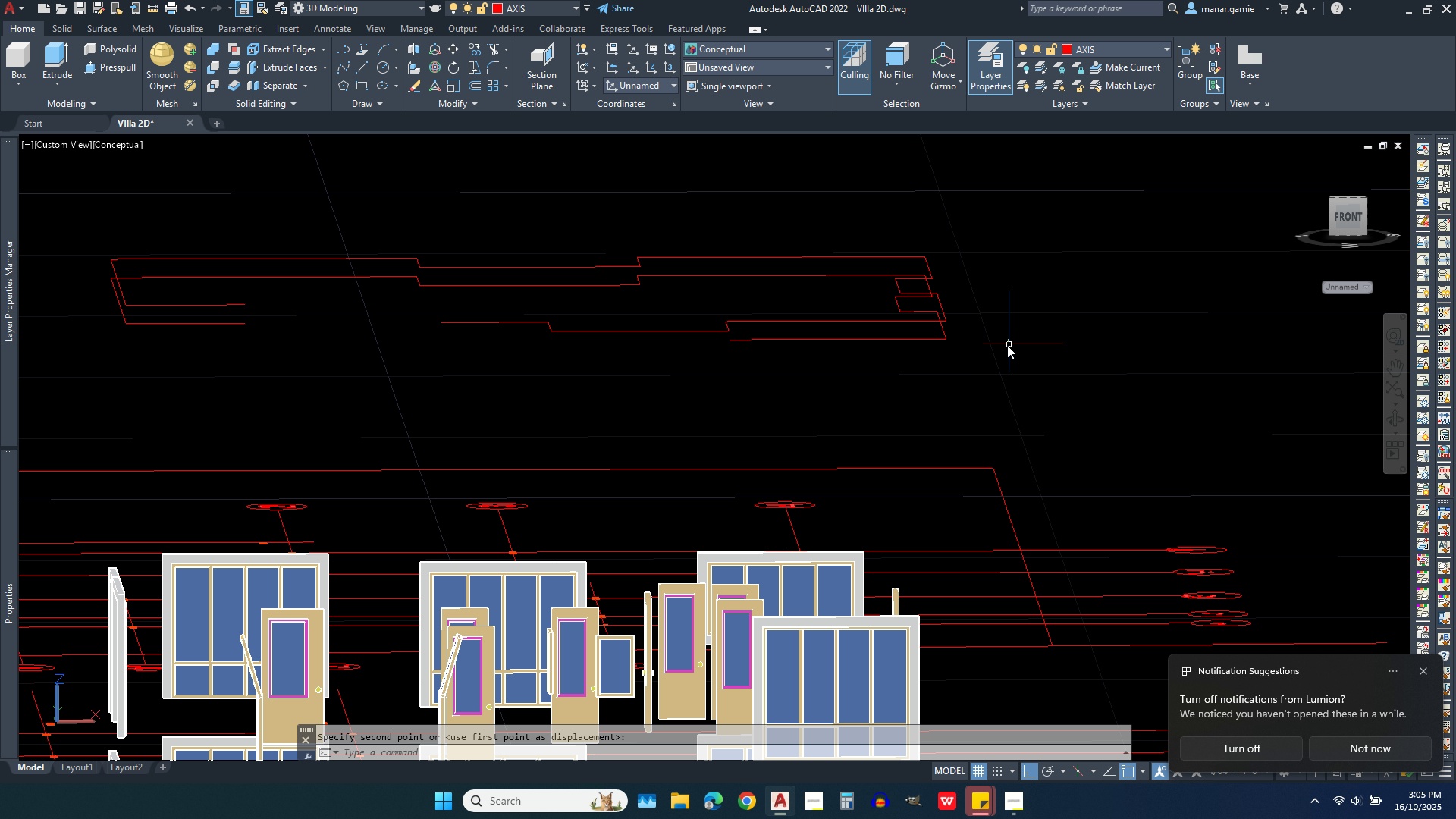 
wait(6.11)
 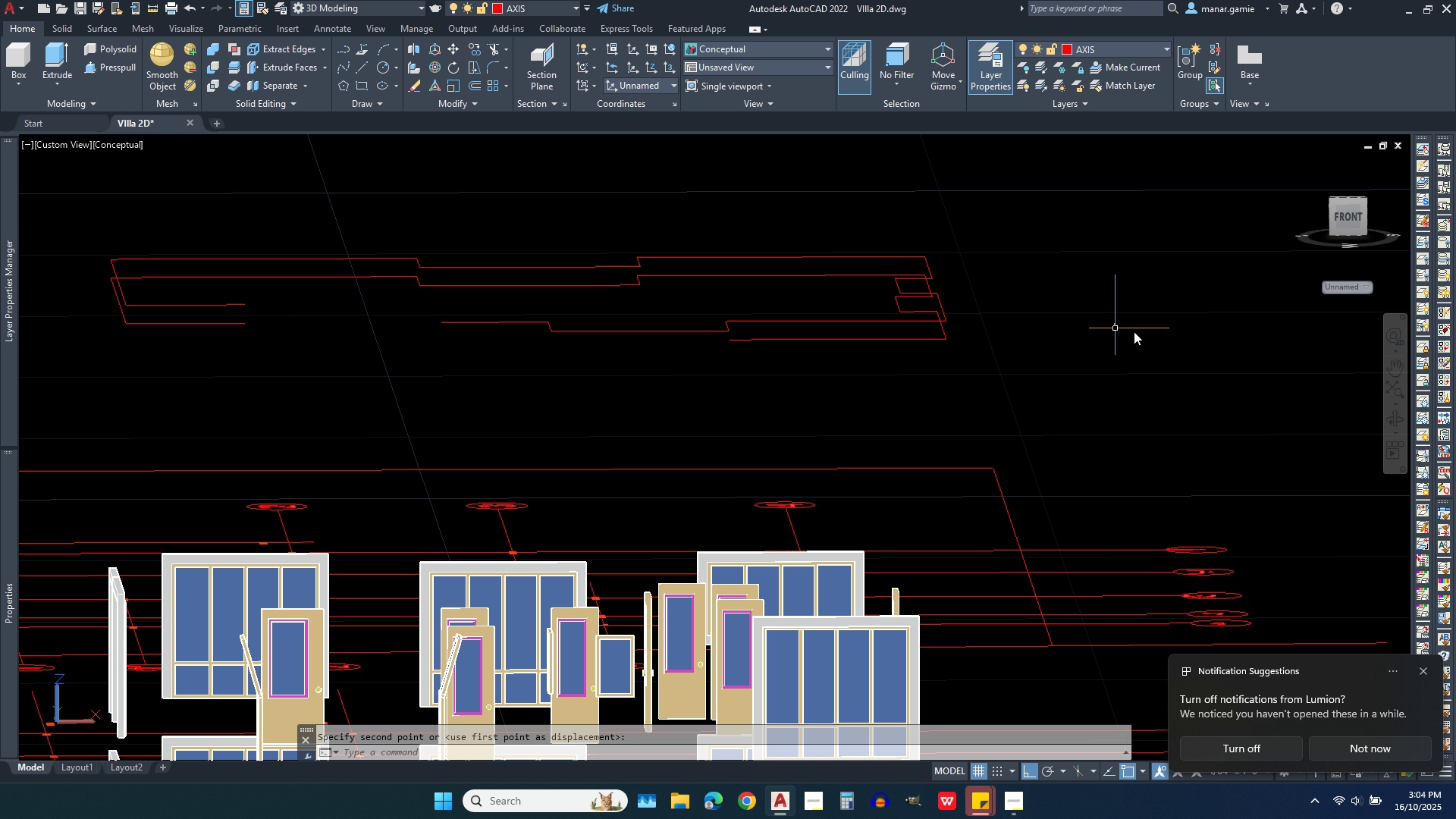 
left_click([874, 337])
 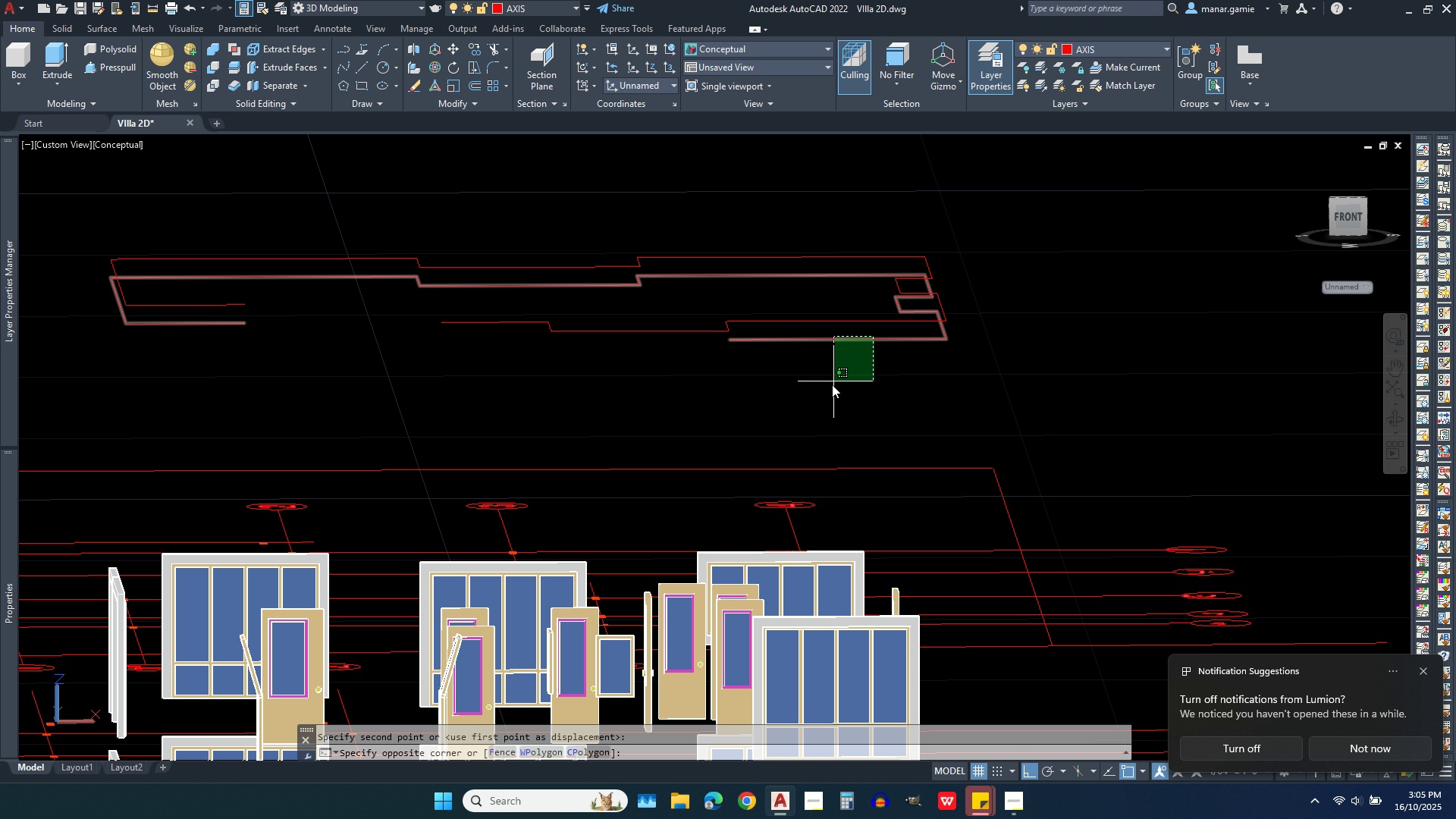 
left_click([818, 393])
 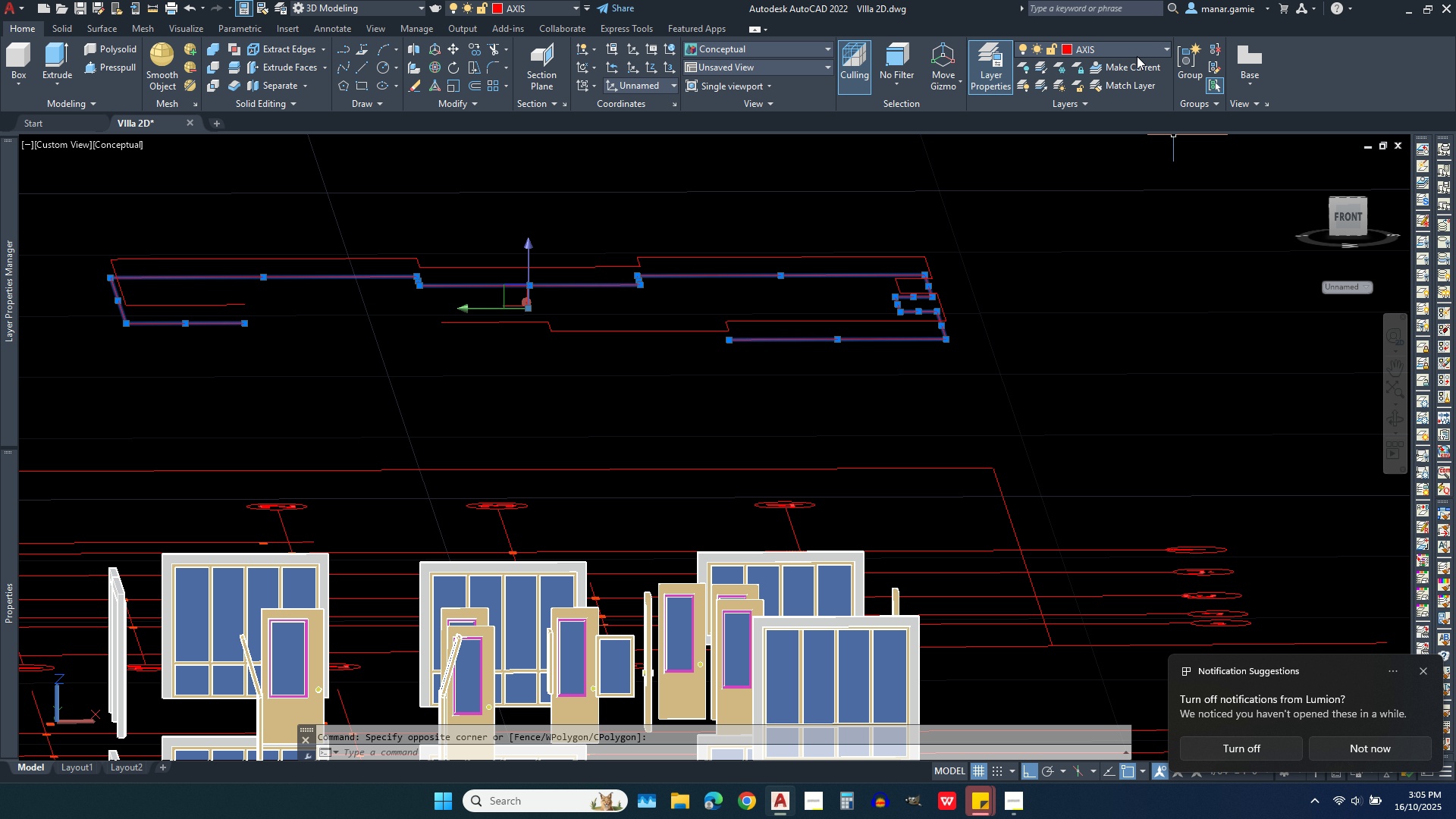 
left_click([1137, 46])
 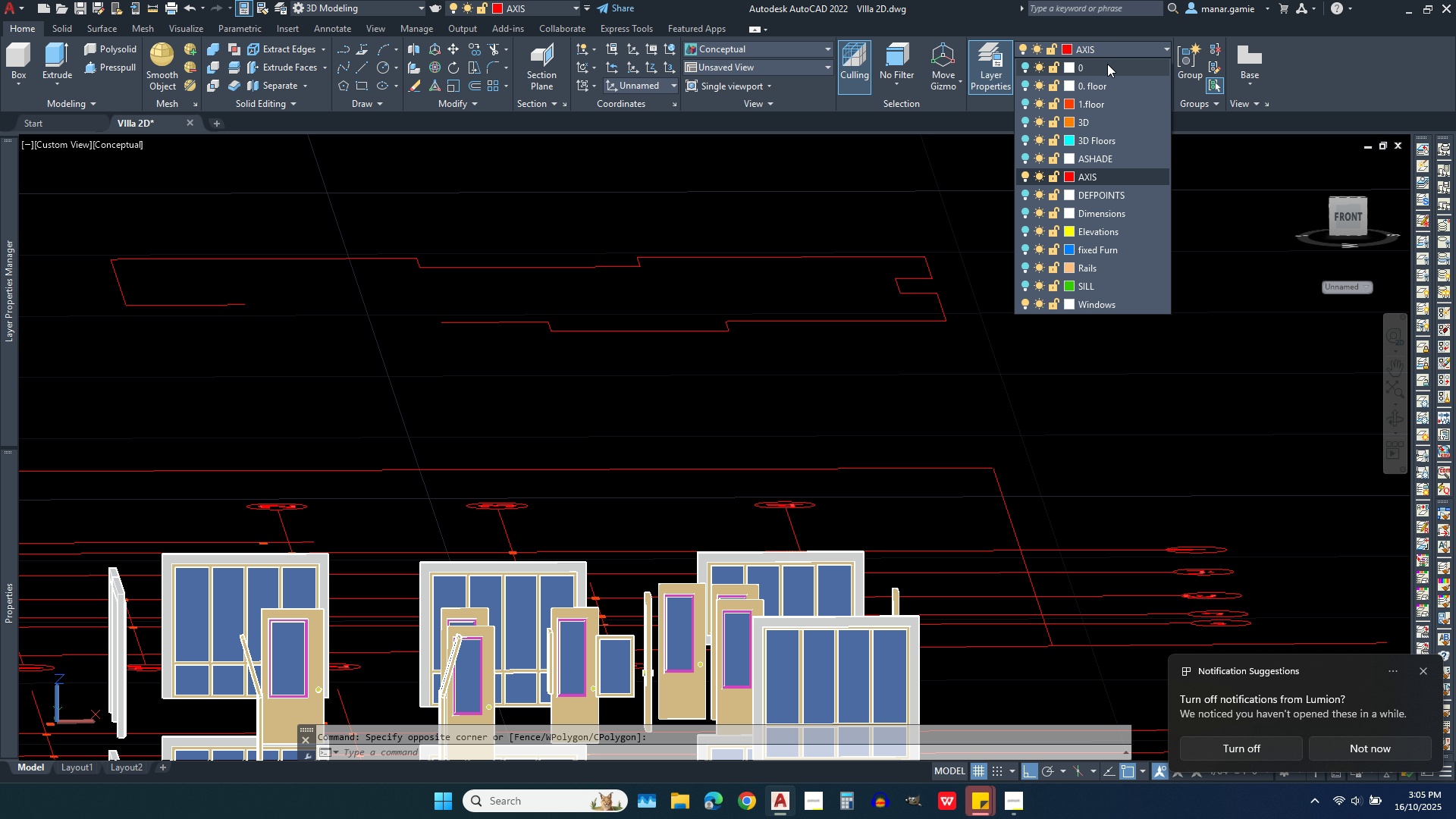 
left_click([1107, 64])
 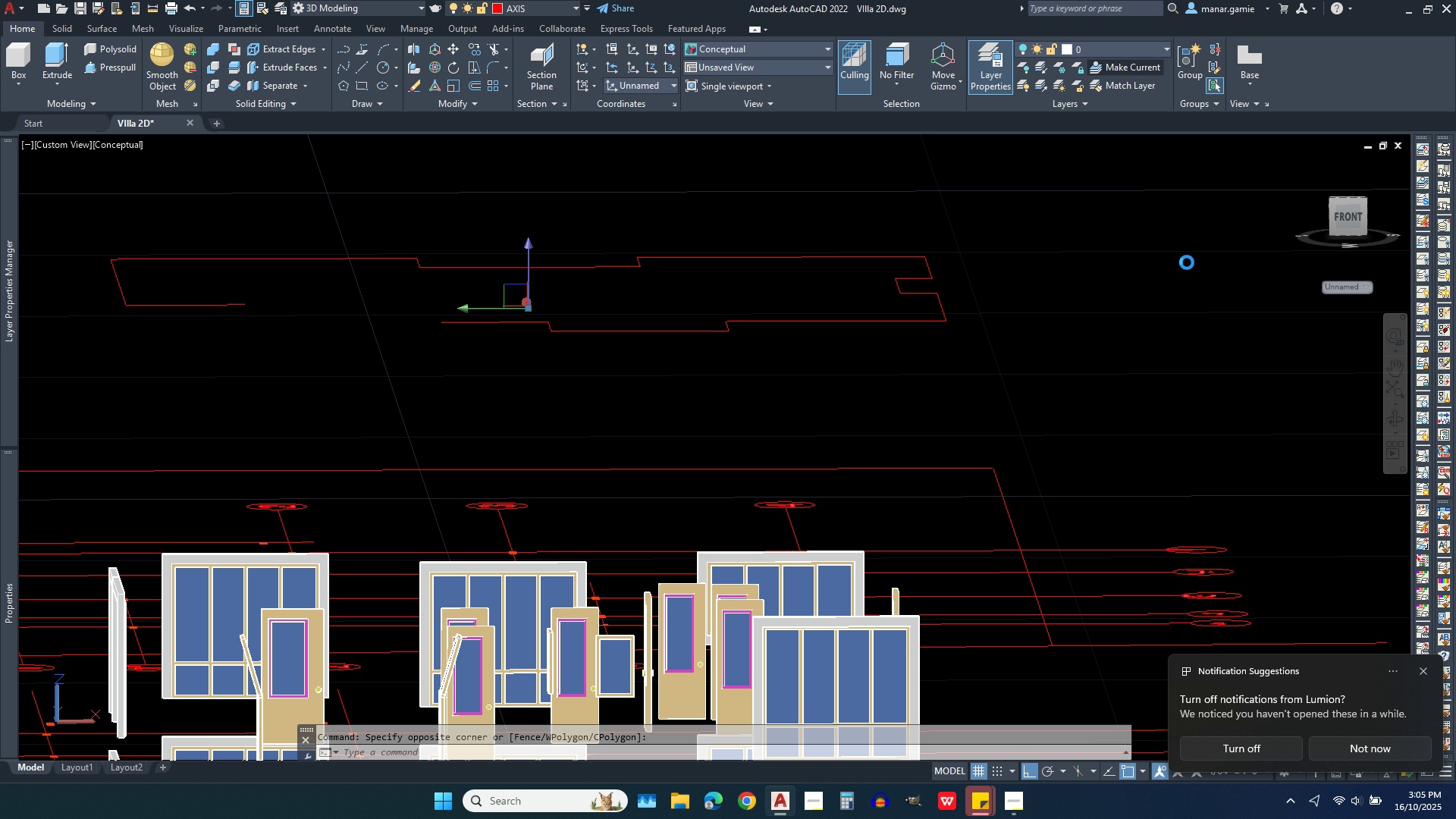 
key(Escape)
 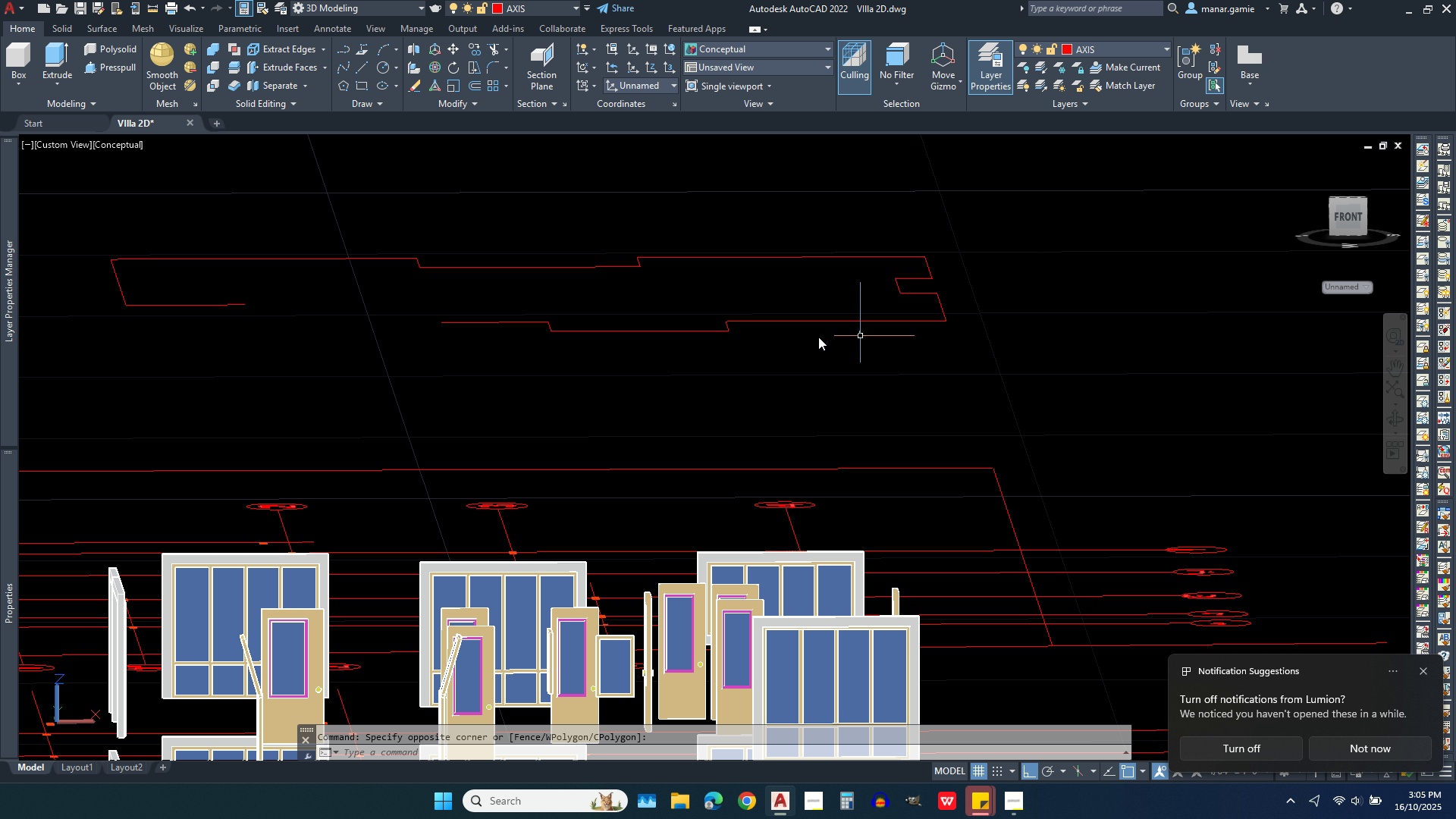 
scroll: coordinate [452, 313], scroll_direction: up, amount: 3.0
 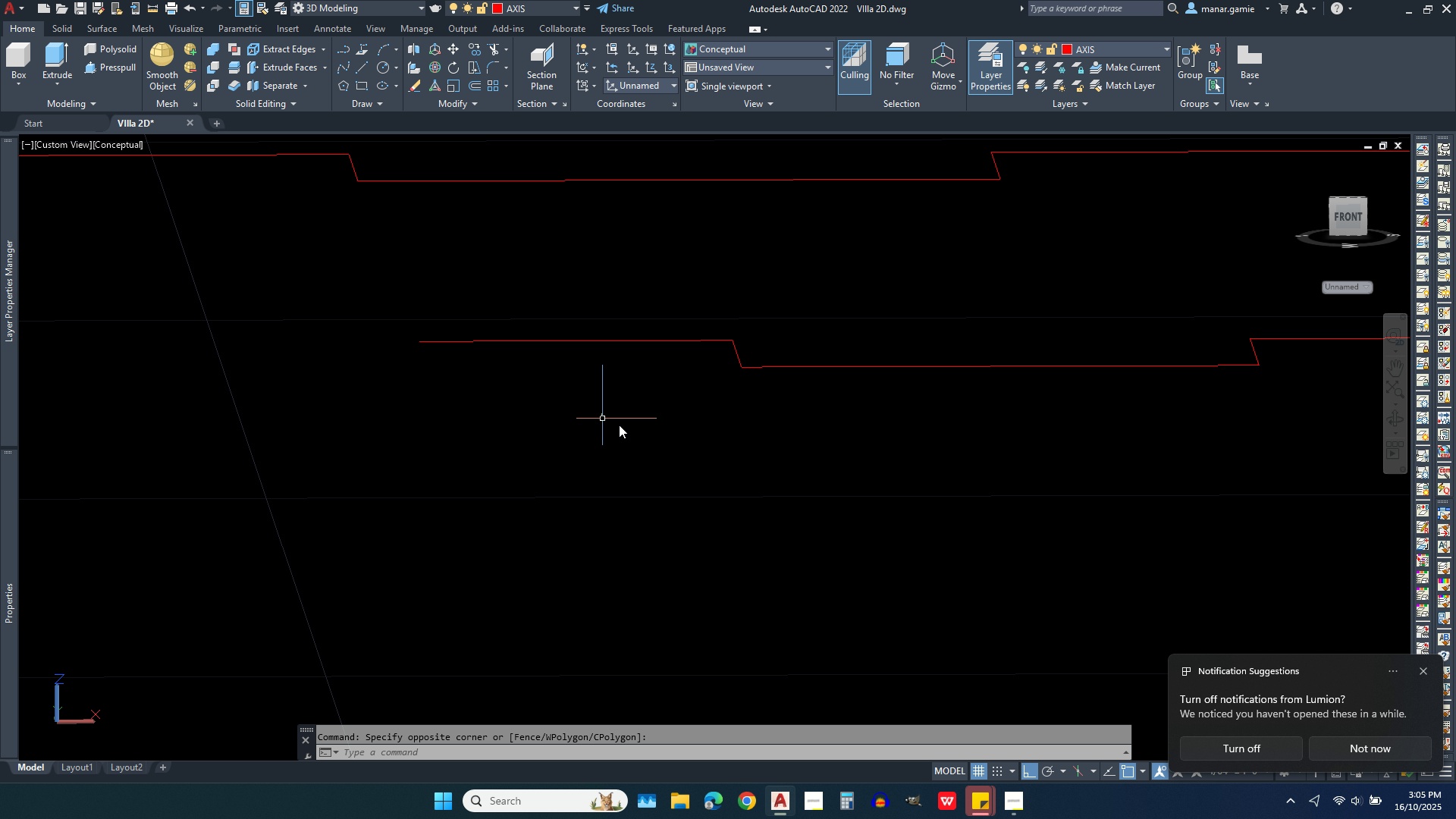 
scroll: coordinate [691, 443], scroll_direction: down, amount: 2.0
 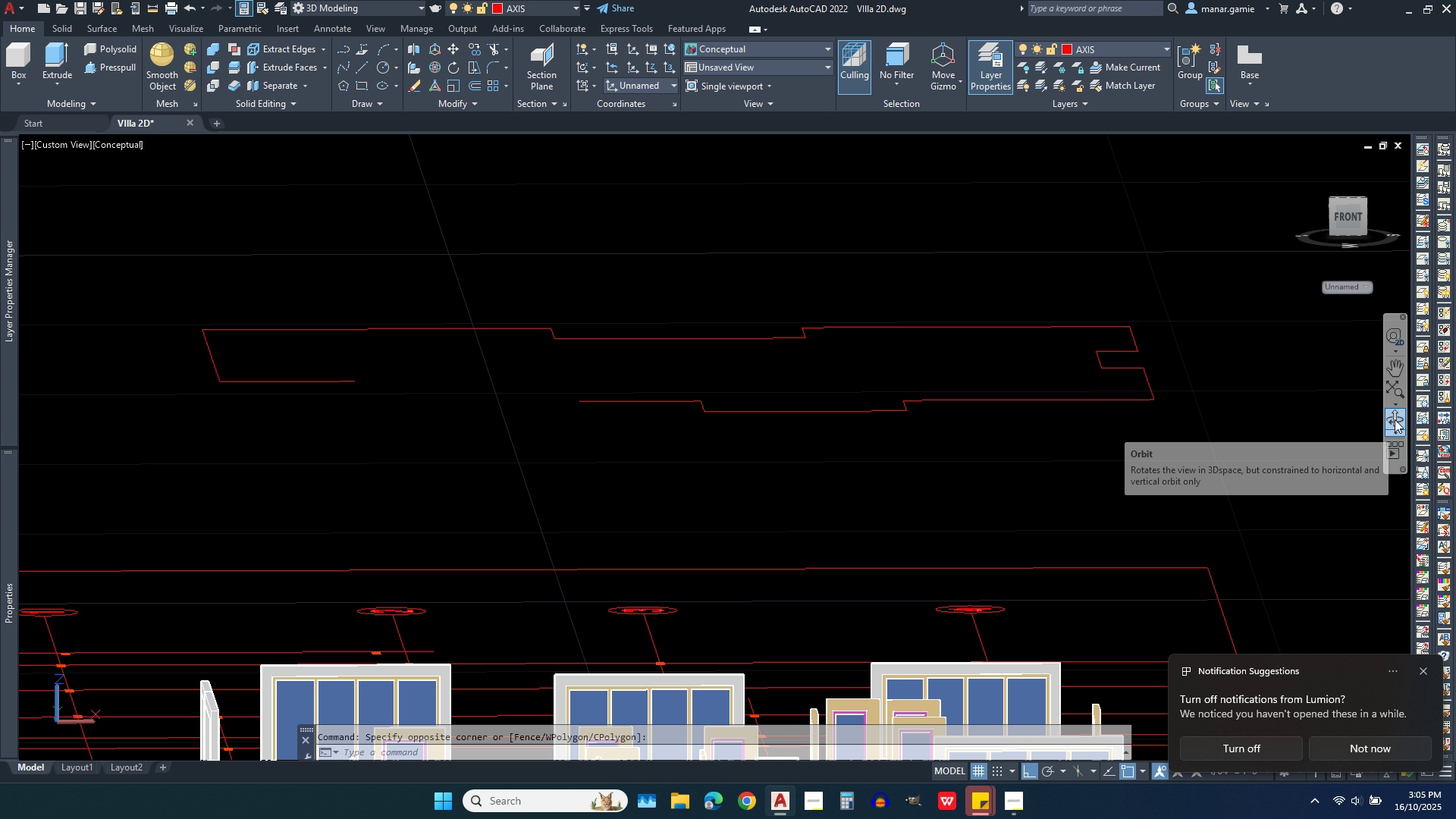 
left_click([1140, 48])
 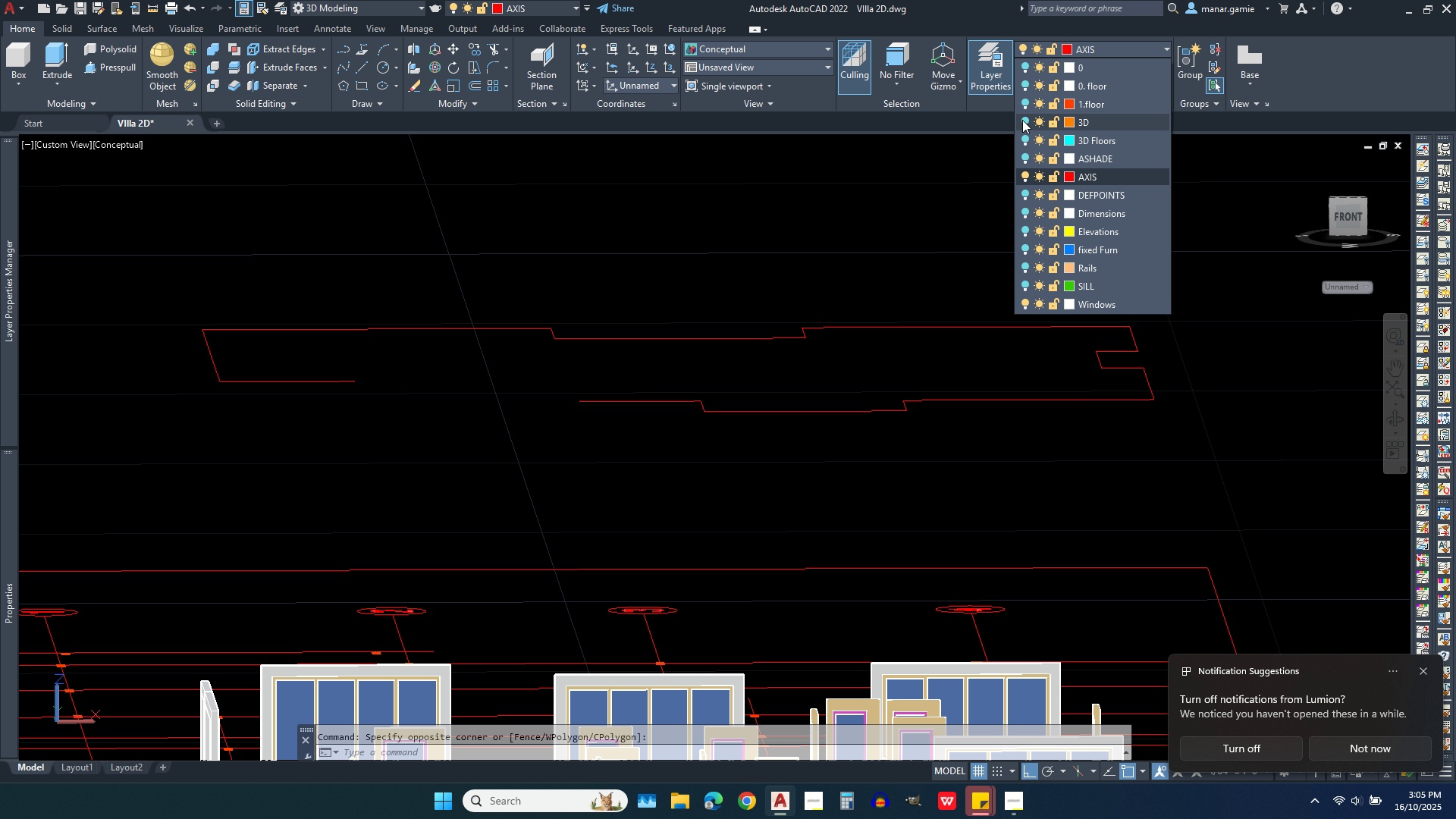 
left_click([1025, 120])
 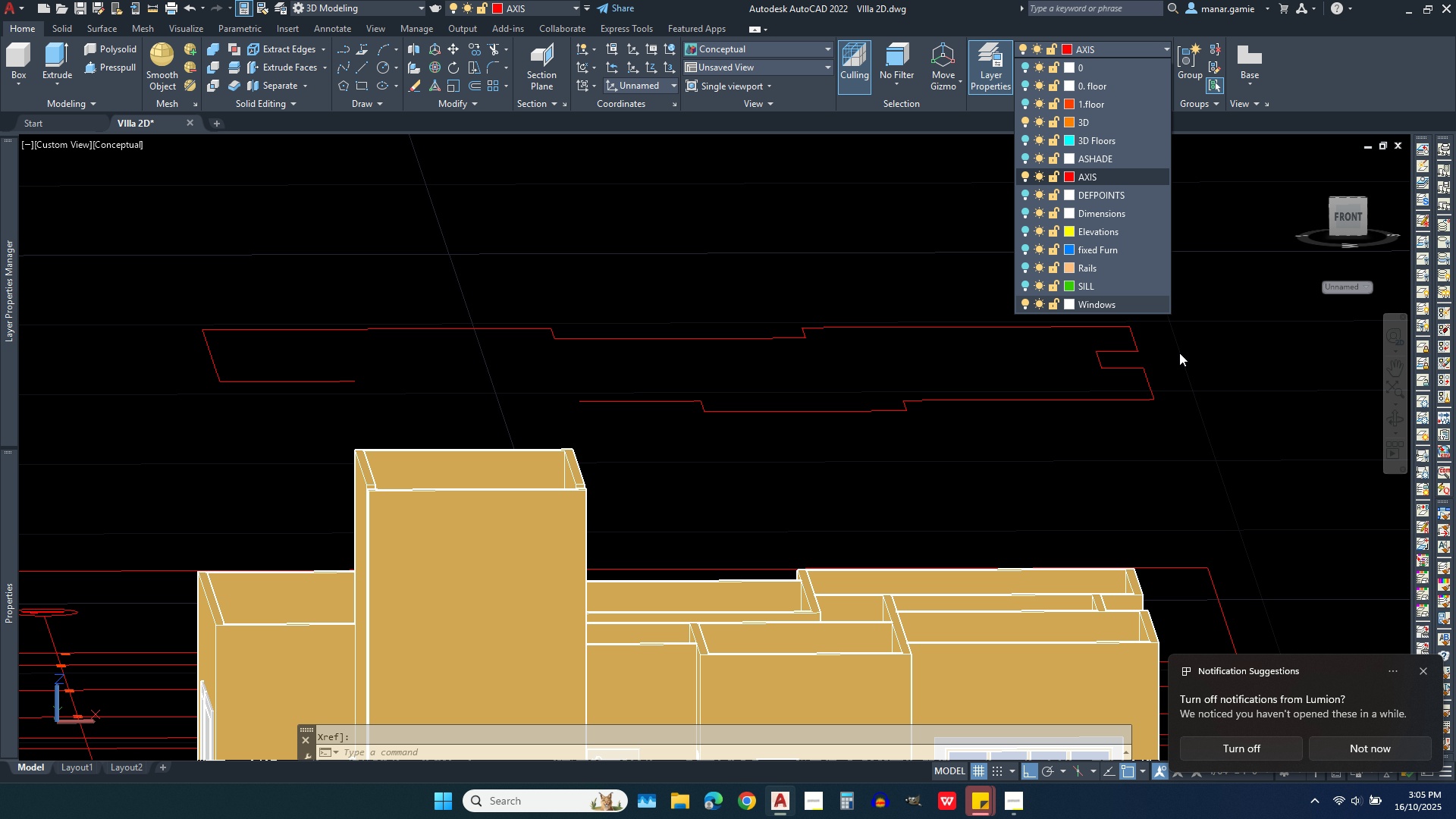 
wait(7.5)
 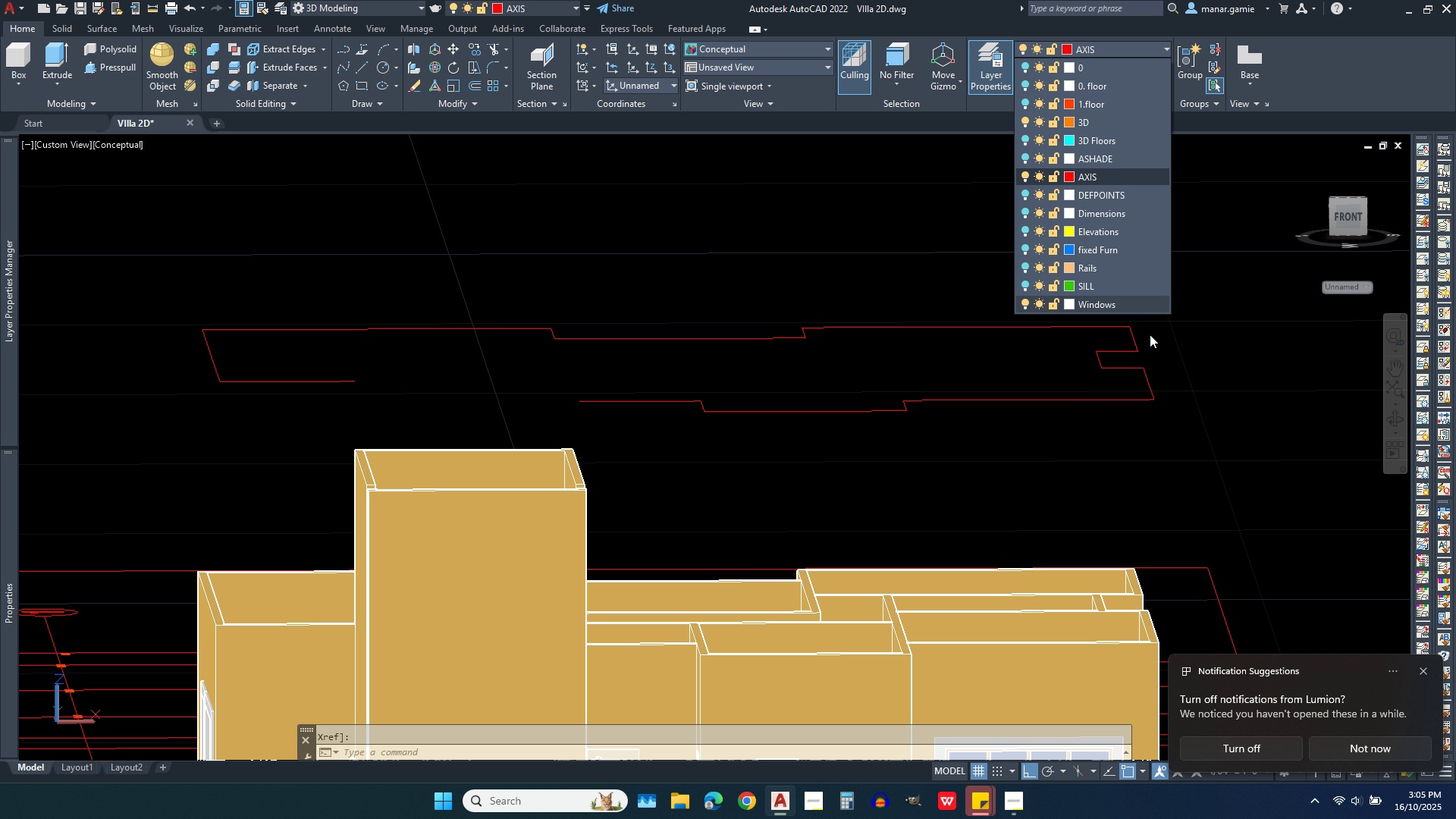 
scroll: coordinate [1137, 610], scroll_direction: up, amount: 2.0
 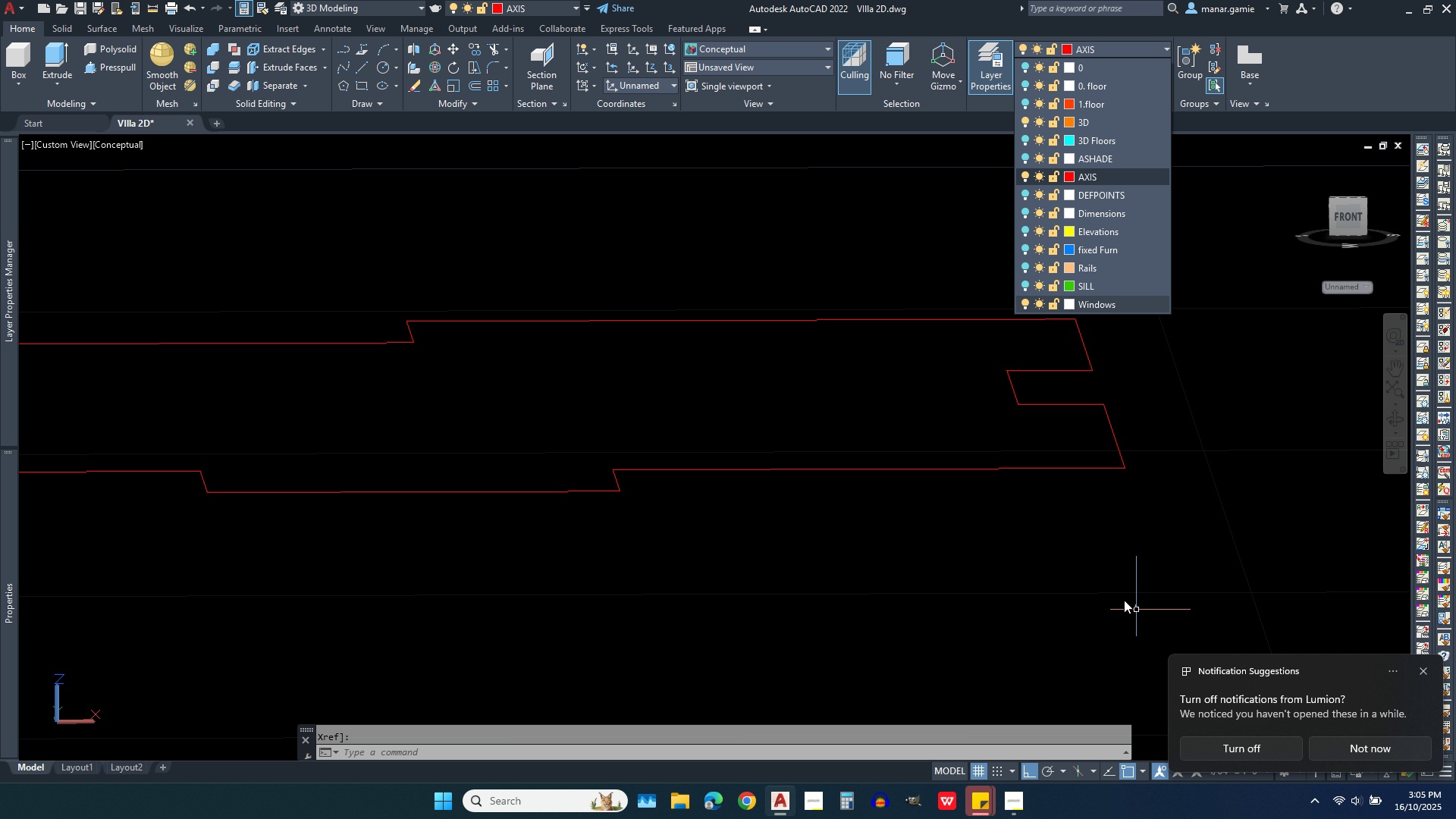 
wait(8.52)
 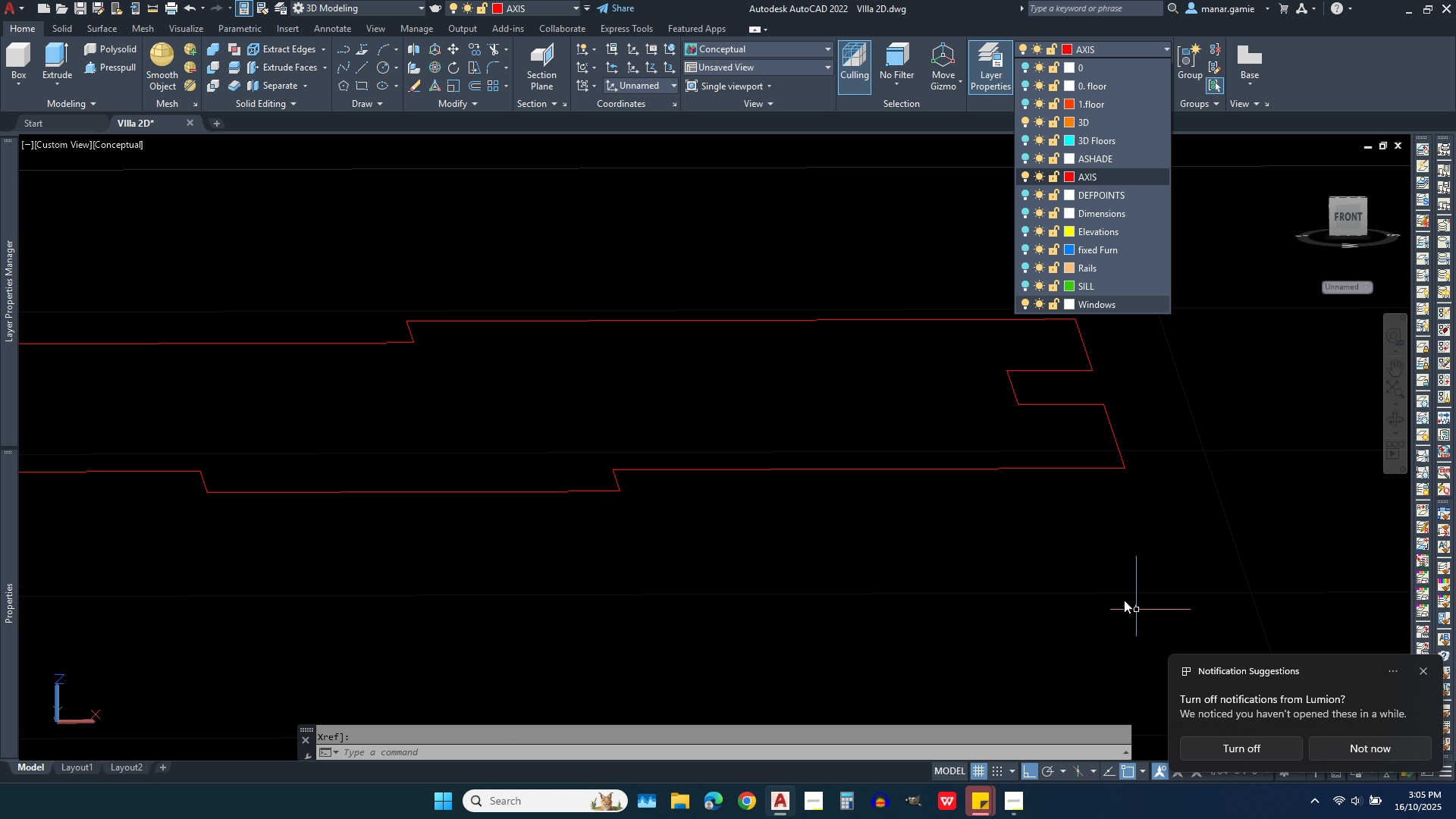 
left_click([1399, 406])
 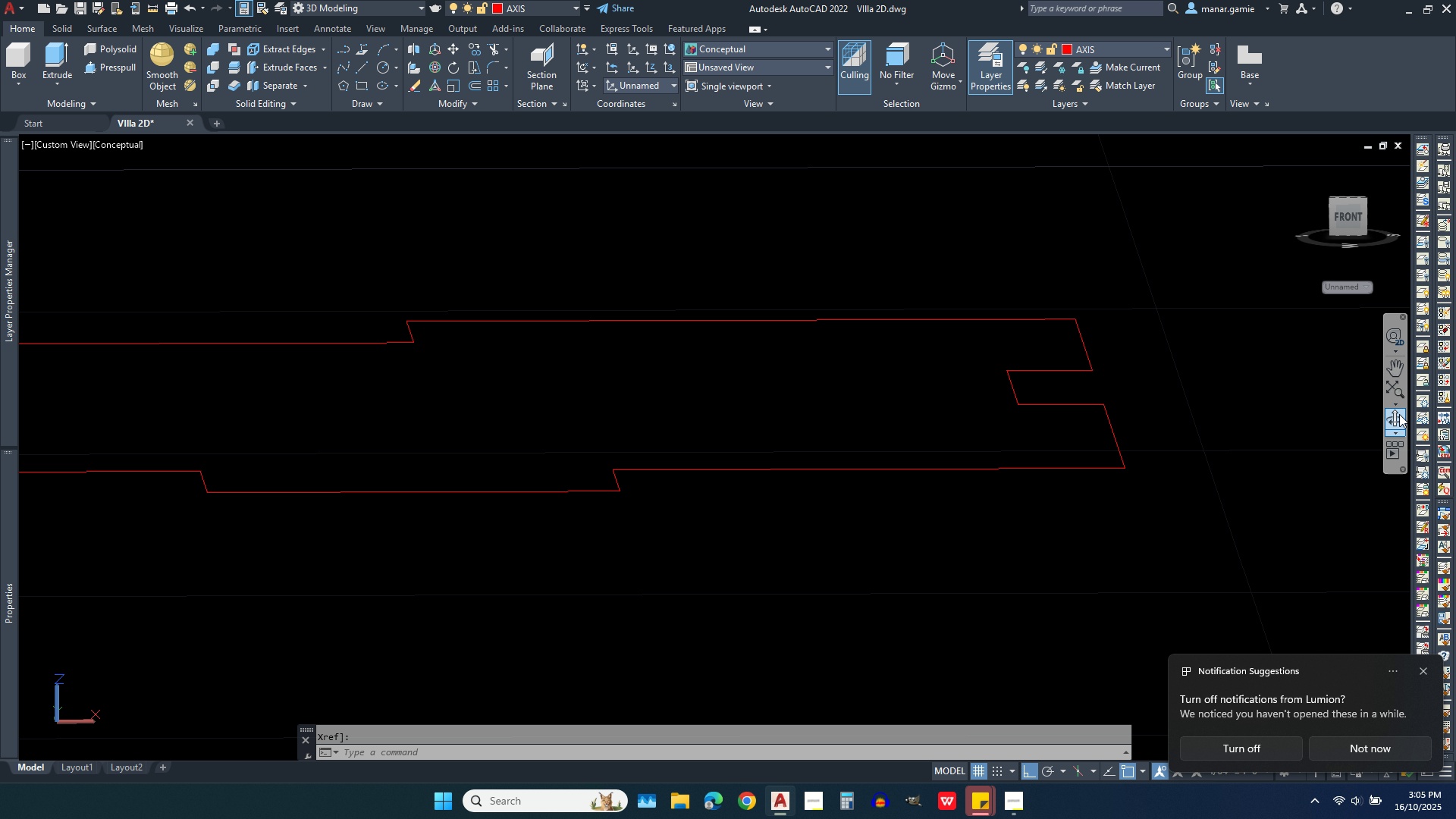 
left_click([1399, 414])
 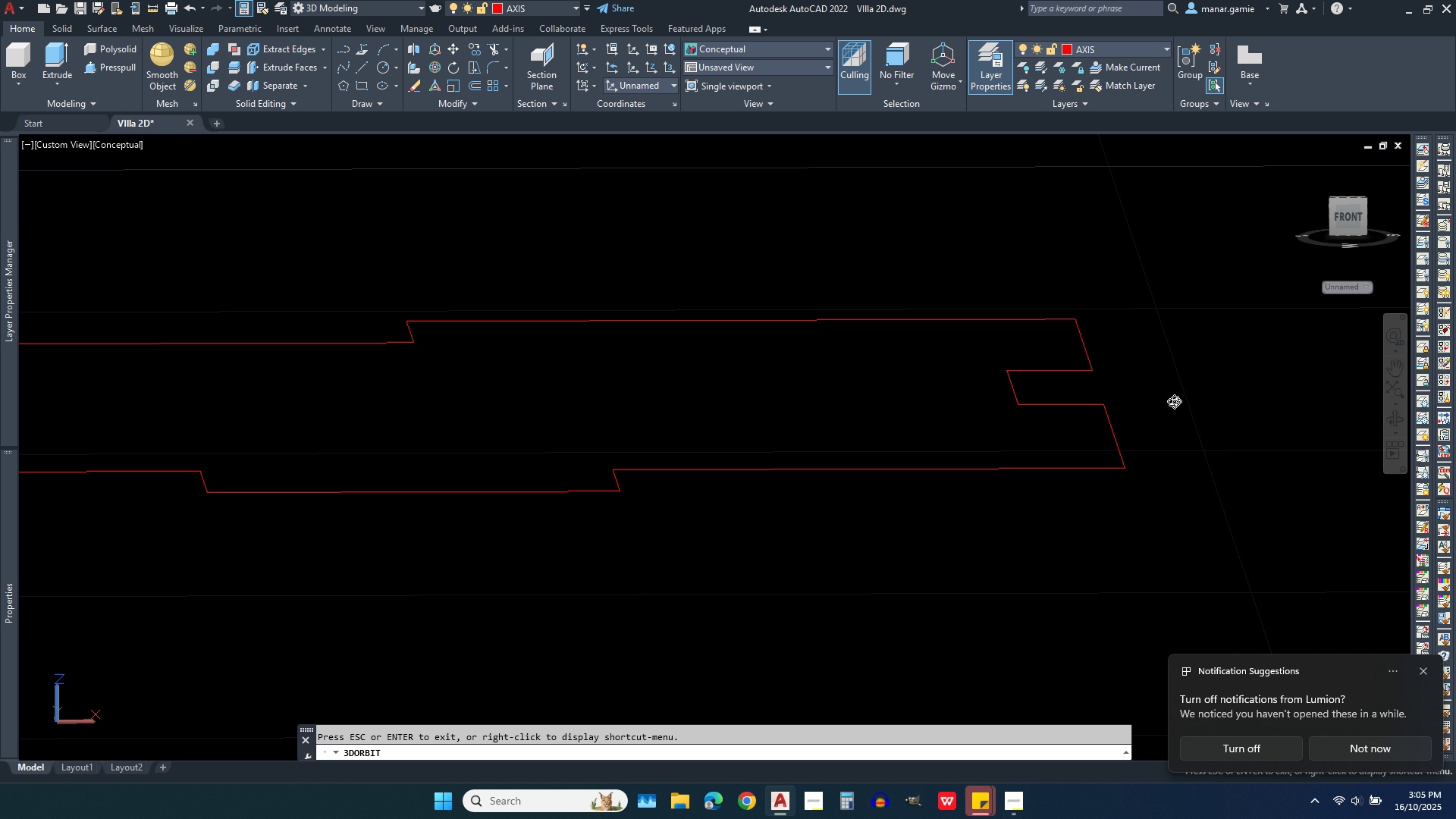 
left_click_drag(start_coordinate=[1172, 401], to_coordinate=[1169, 441])
 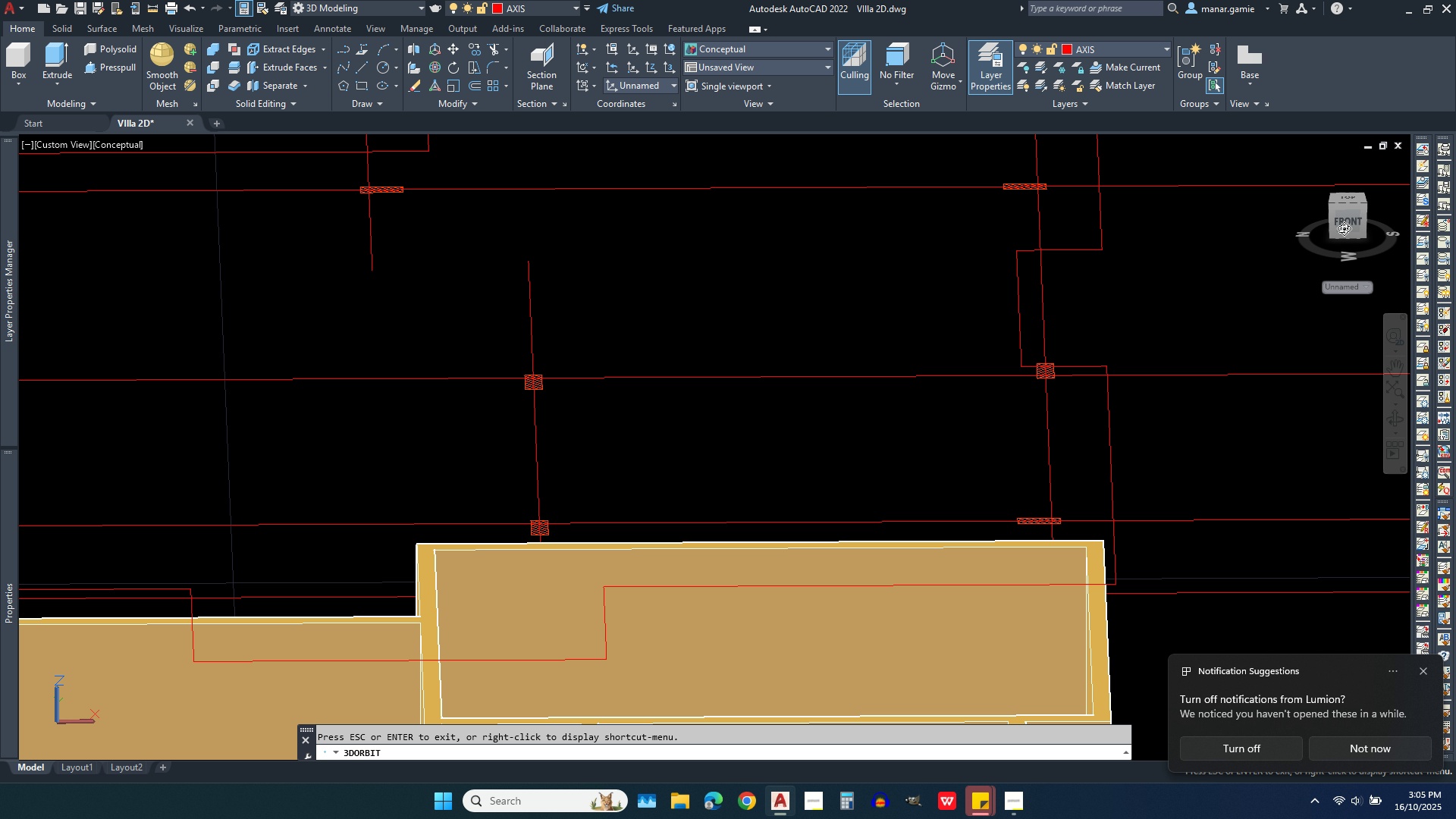 
left_click_drag(start_coordinate=[1214, 356], to_coordinate=[1150, 464])
 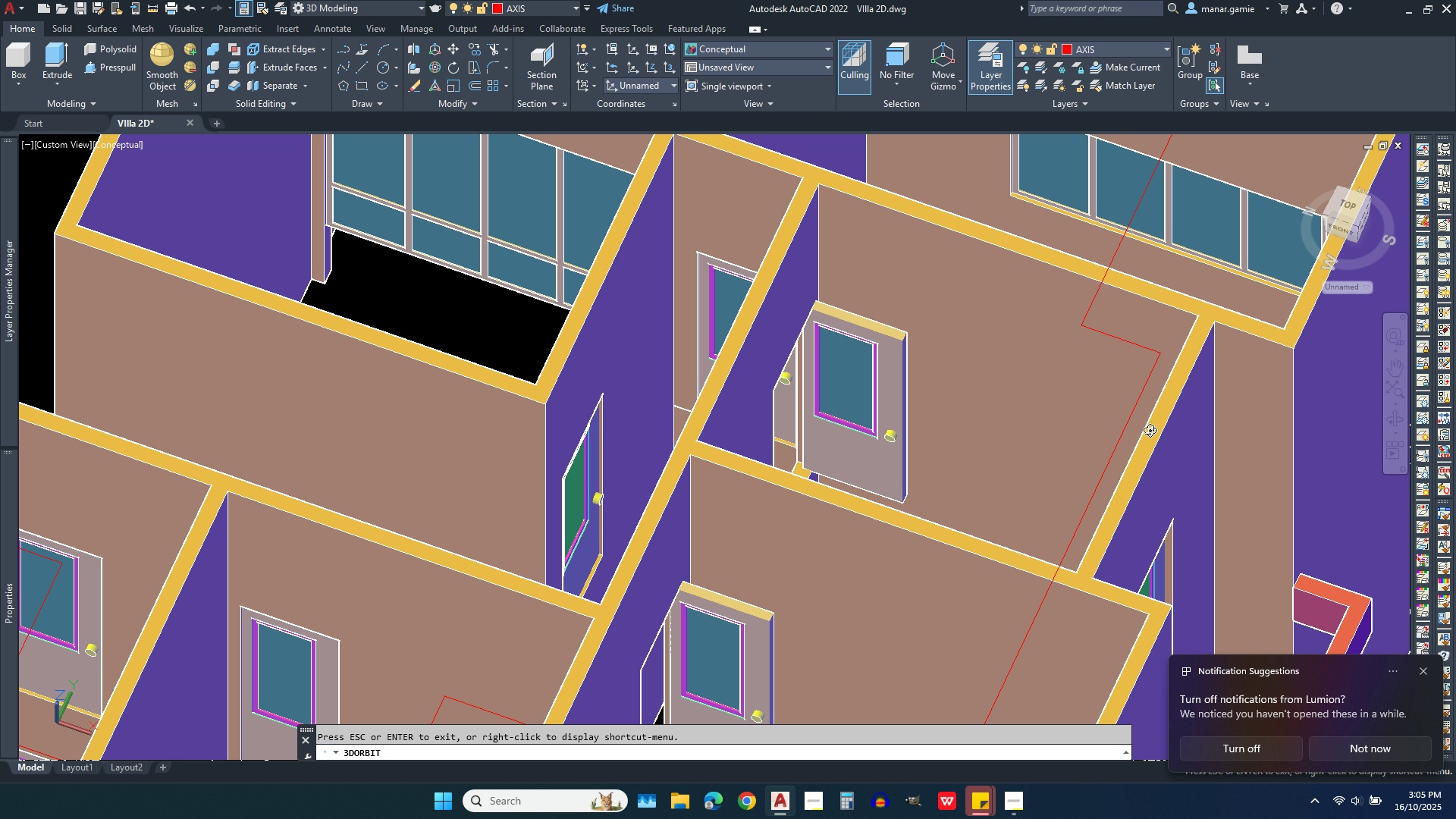 
key(Escape)
 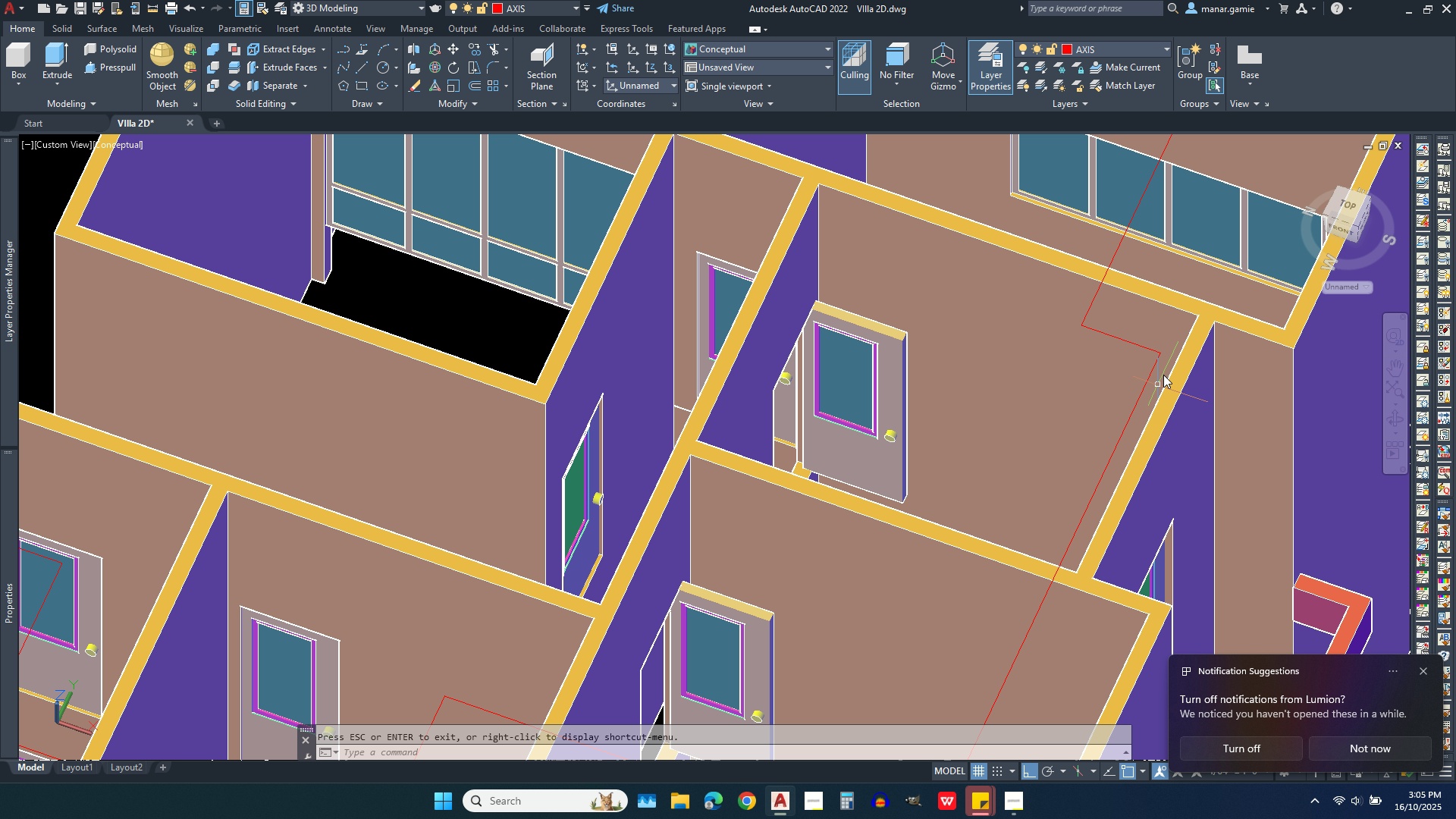 
key(Escape)
 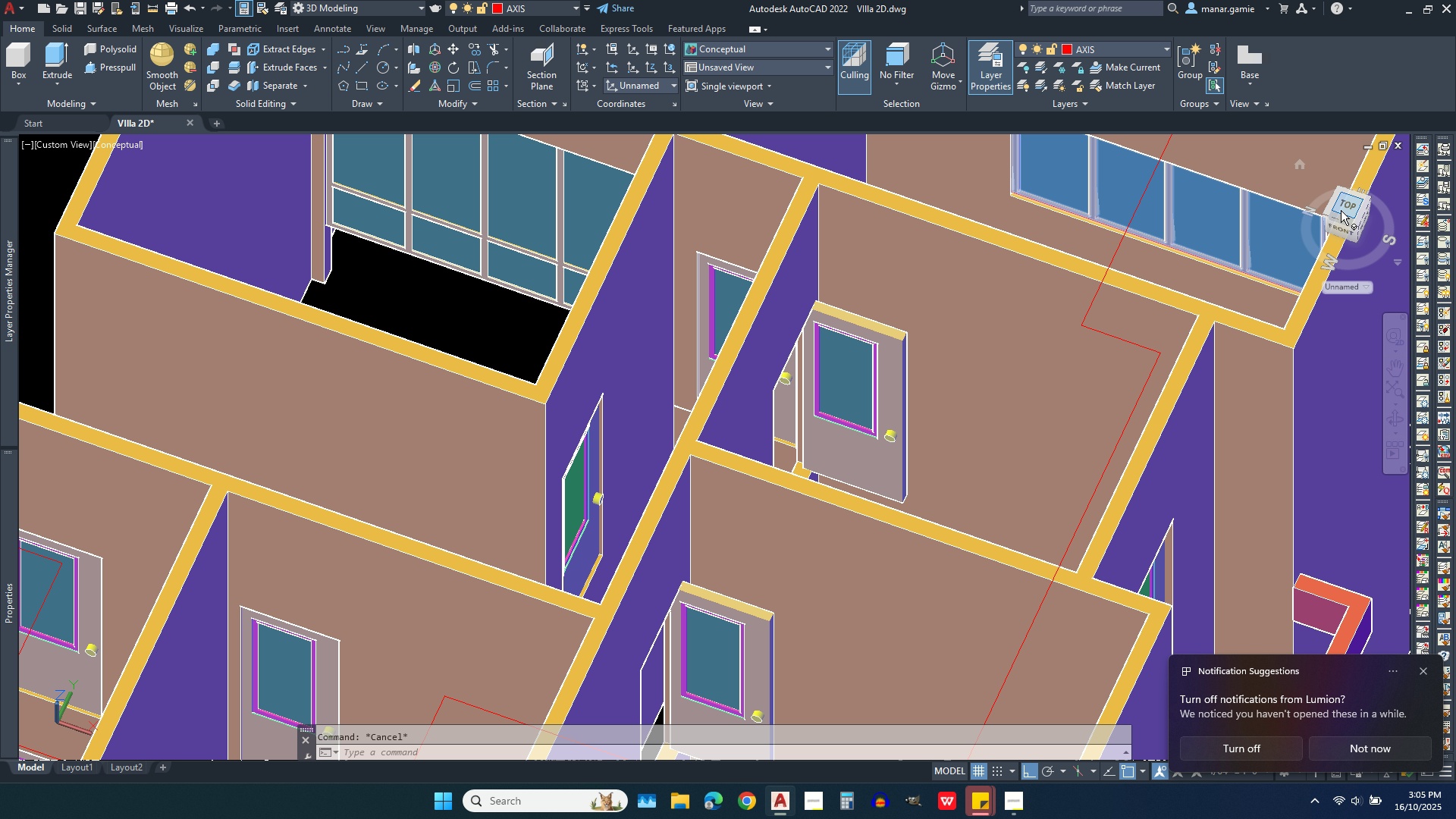 
left_click([1346, 207])
 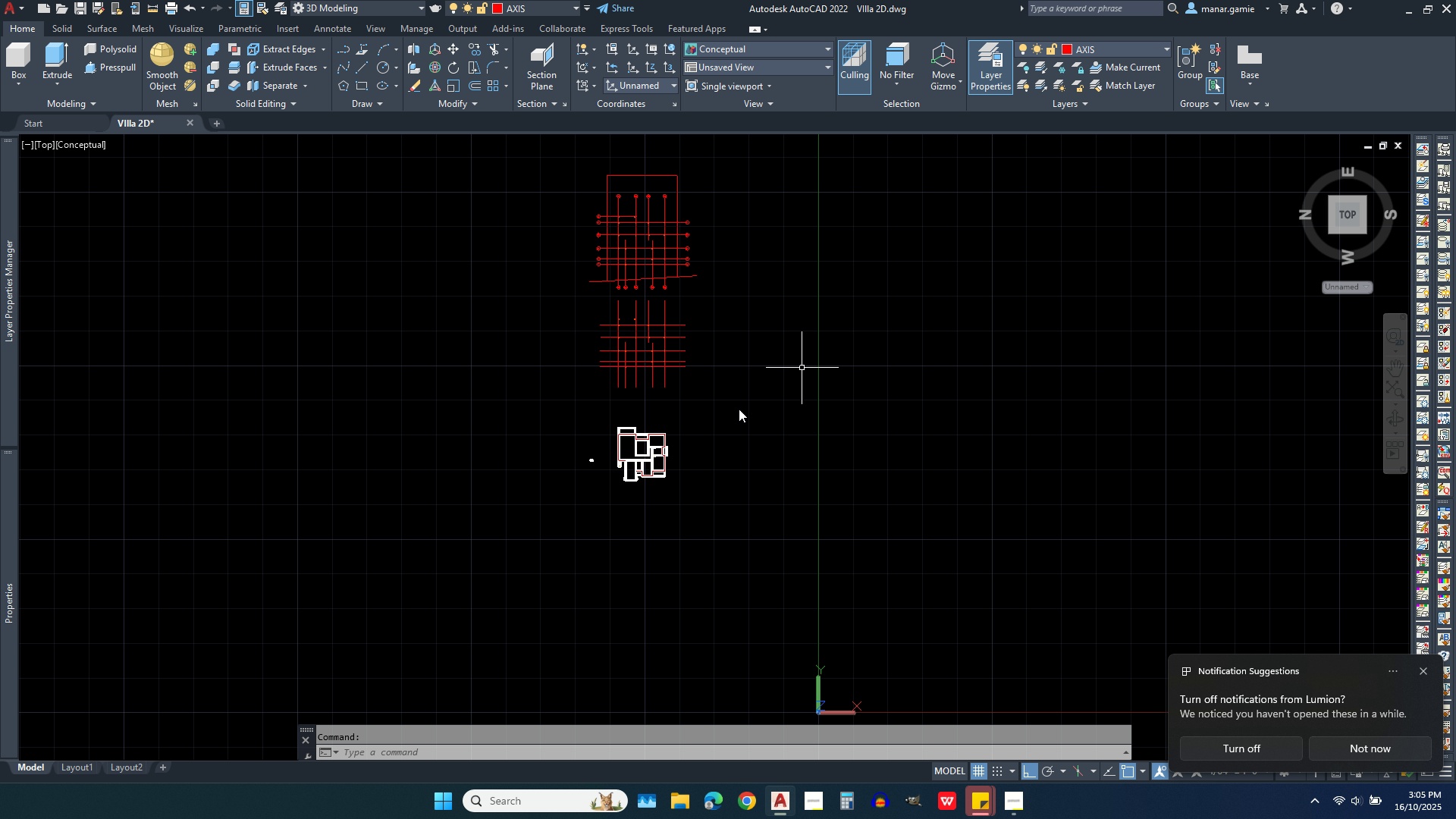 
scroll: coordinate [335, 343], scroll_direction: up, amount: 11.0
 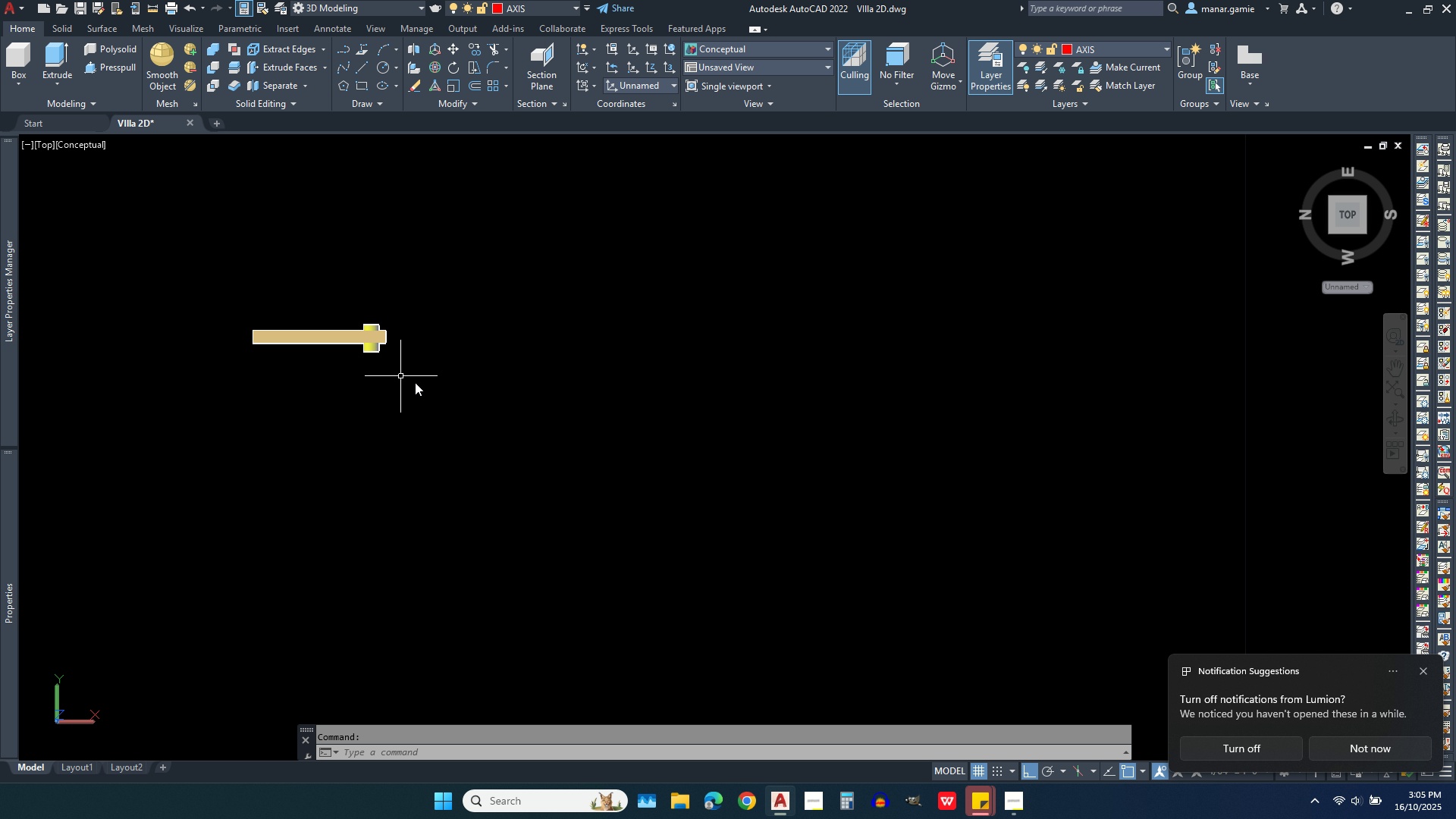 
scroll: coordinate [422, 384], scroll_direction: down, amount: 4.0
 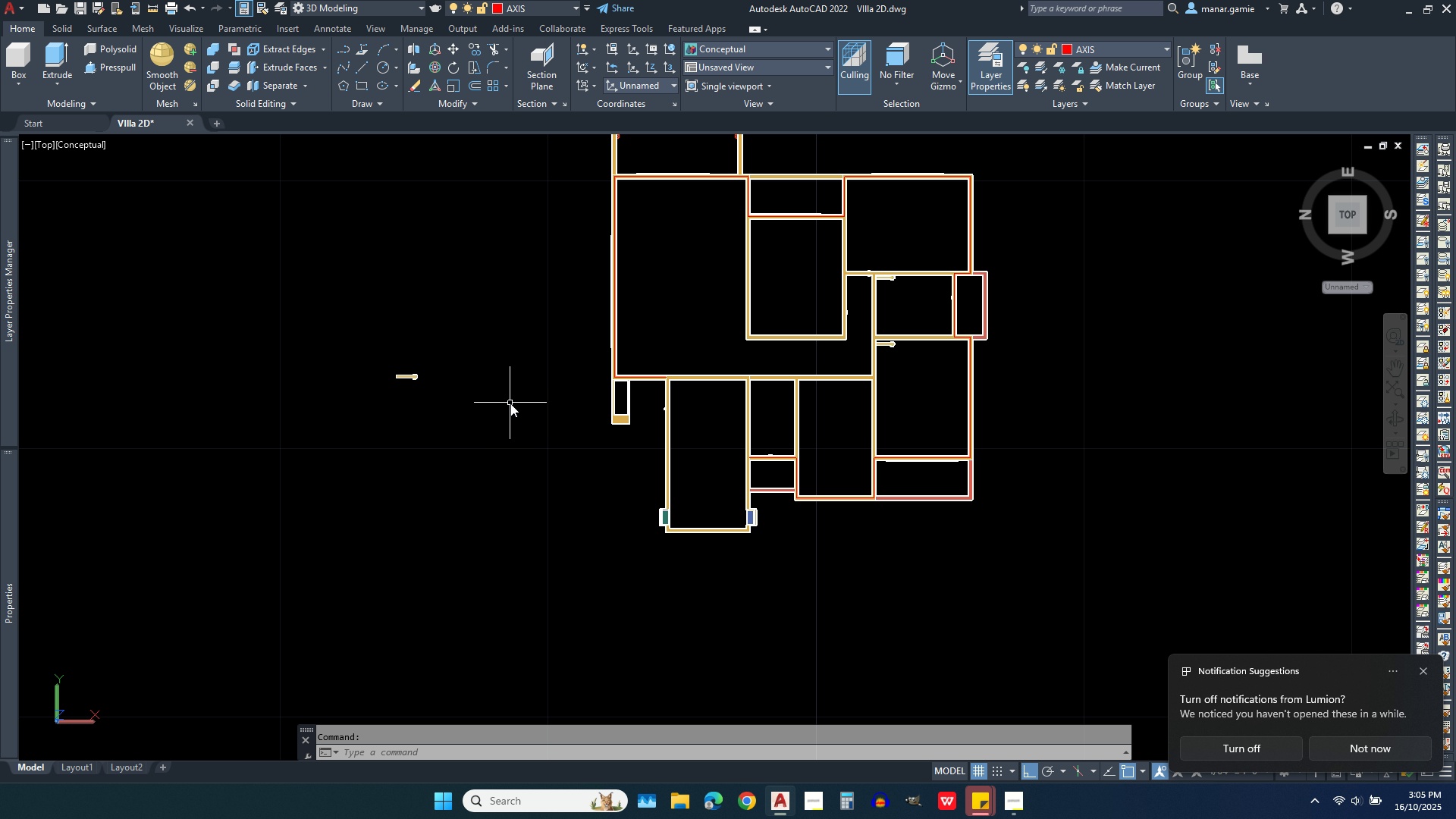 
scroll: coordinate [863, 441], scroll_direction: up, amount: 2.0
 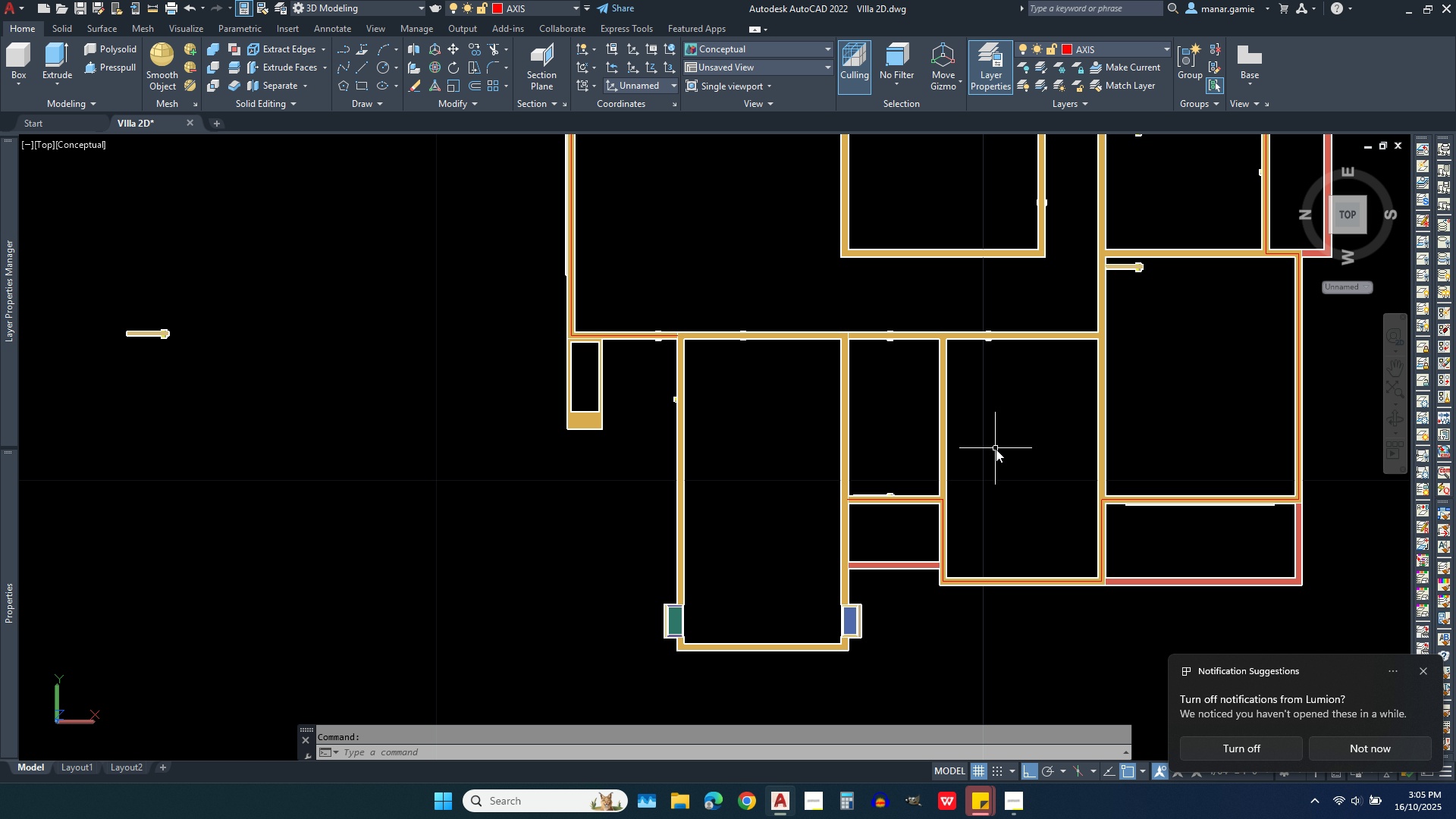 
scroll: coordinate [654, 414], scroll_direction: down, amount: 1.0
 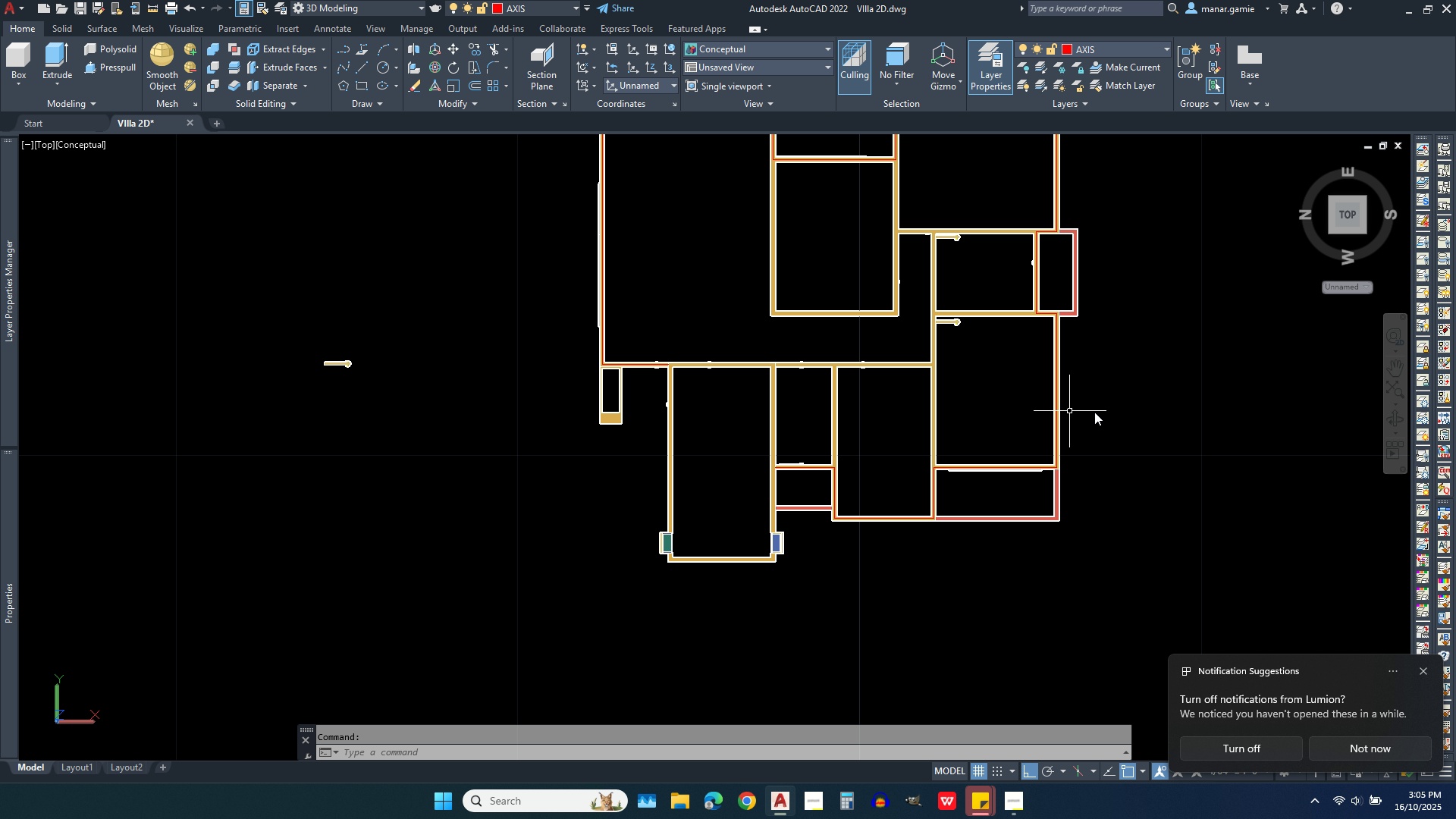 
scroll: coordinate [1198, 531], scroll_direction: up, amount: 3.0
 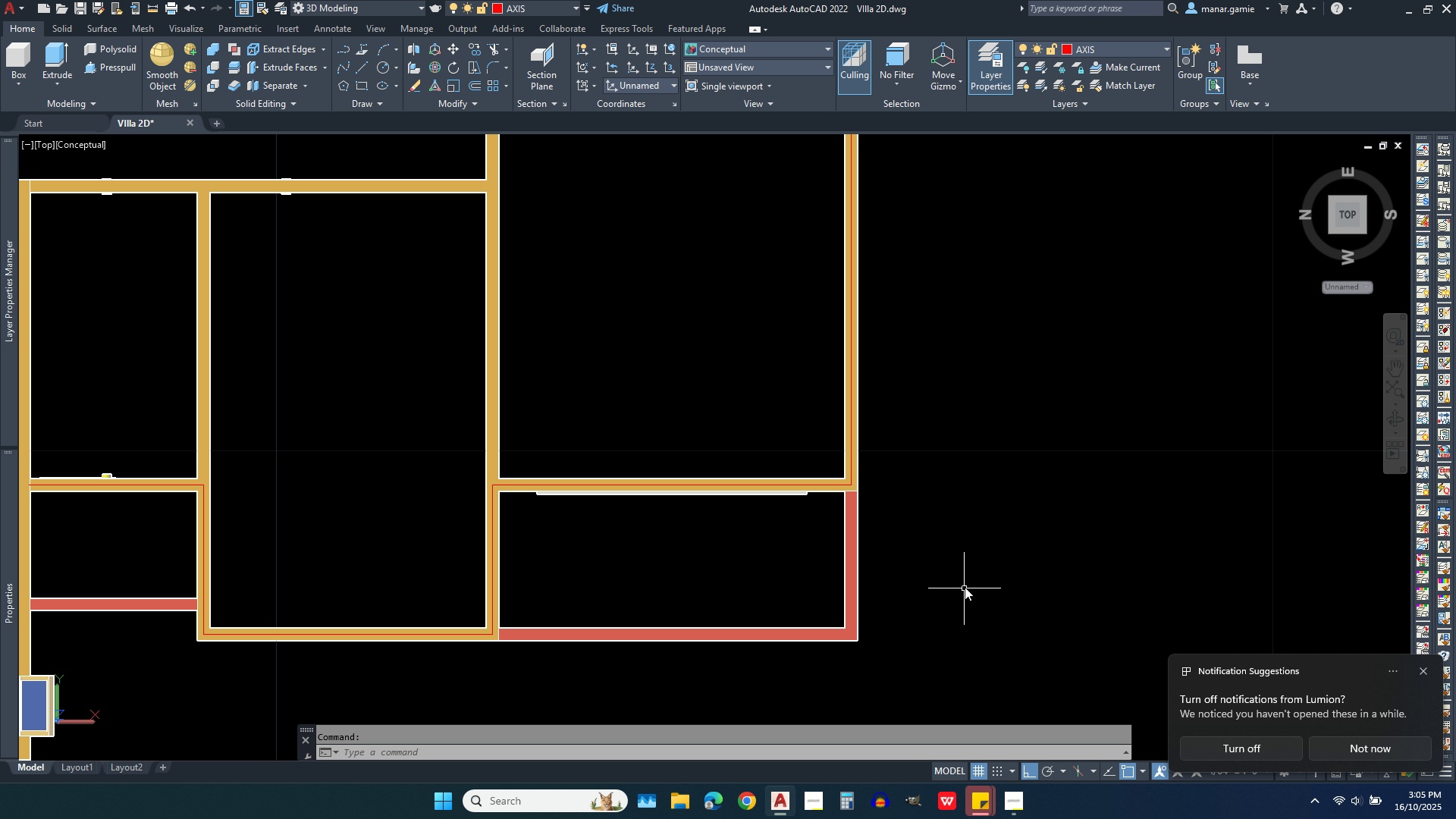 
key(Escape)
 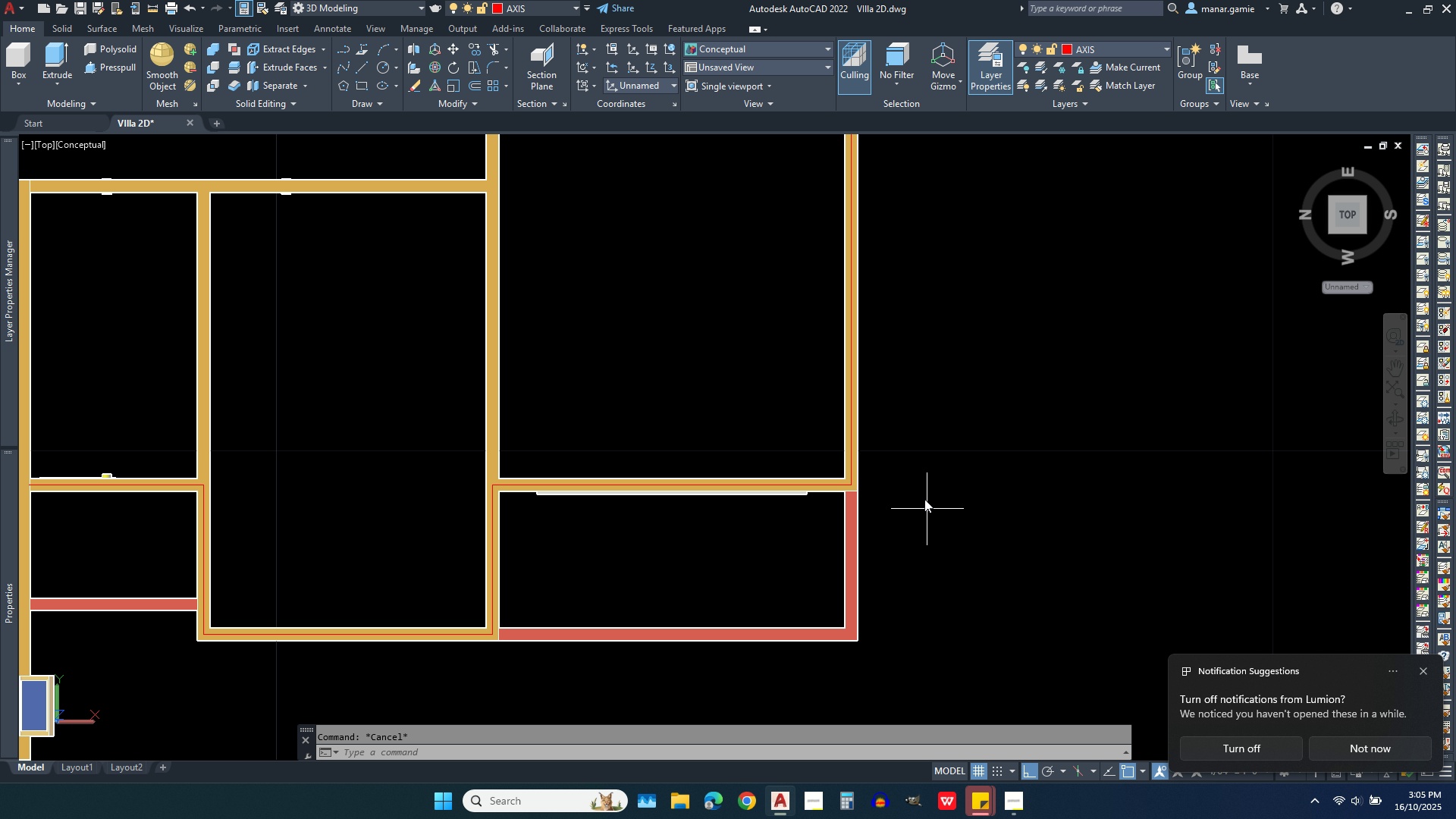 
scroll: coordinate [919, 481], scroll_direction: up, amount: 3.0
 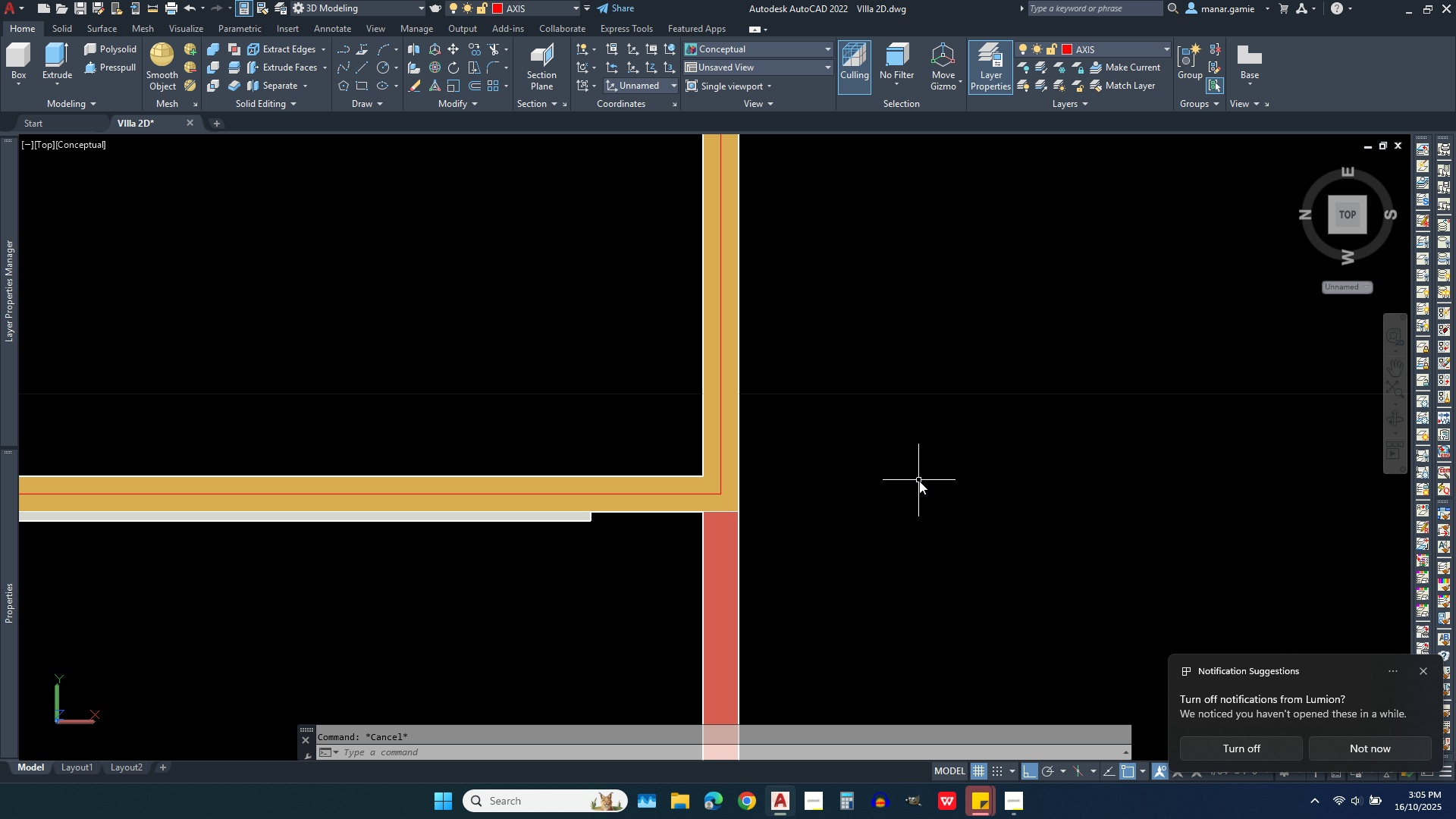 
key(Escape)
 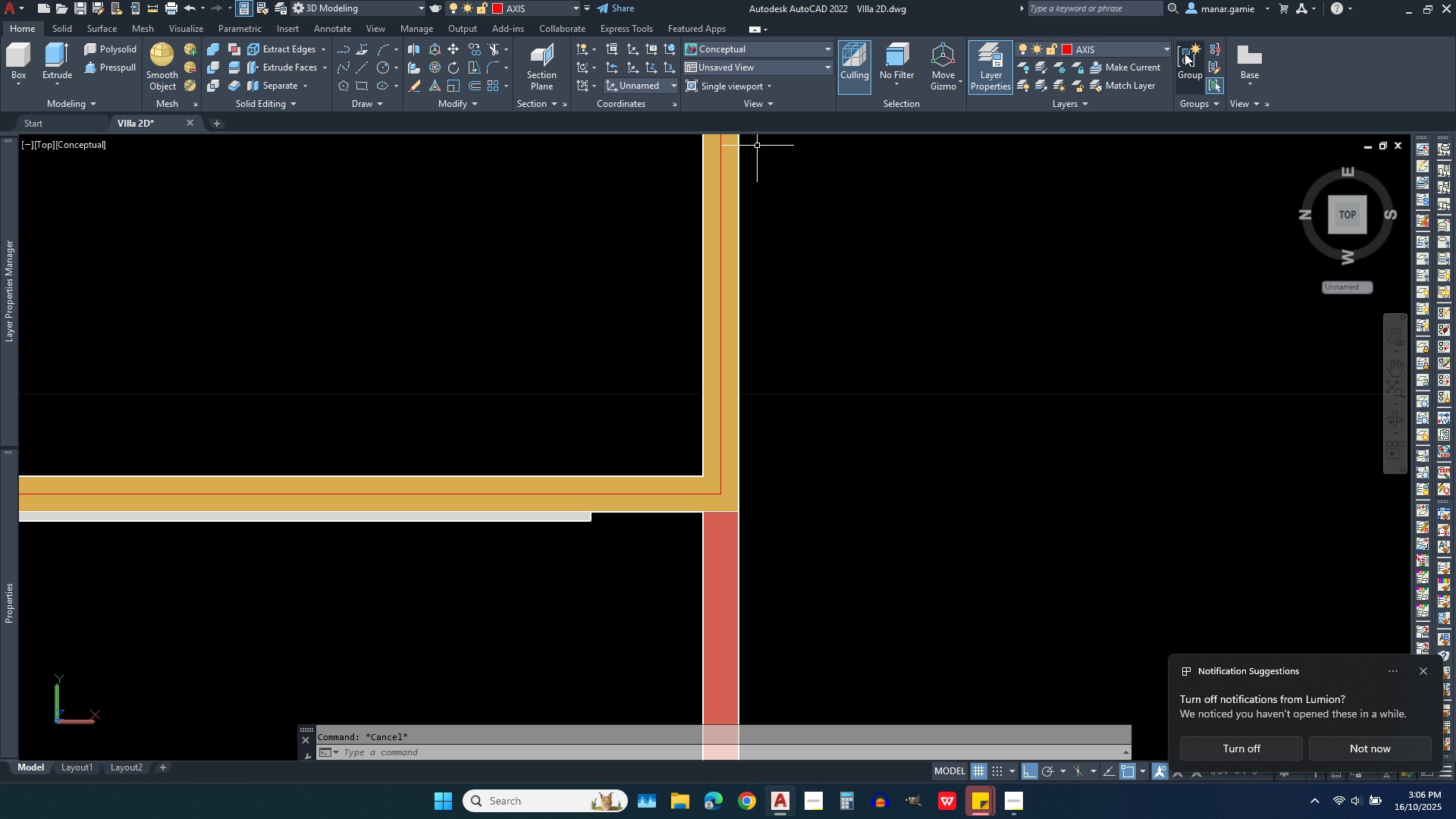 
left_click([1153, 48])
 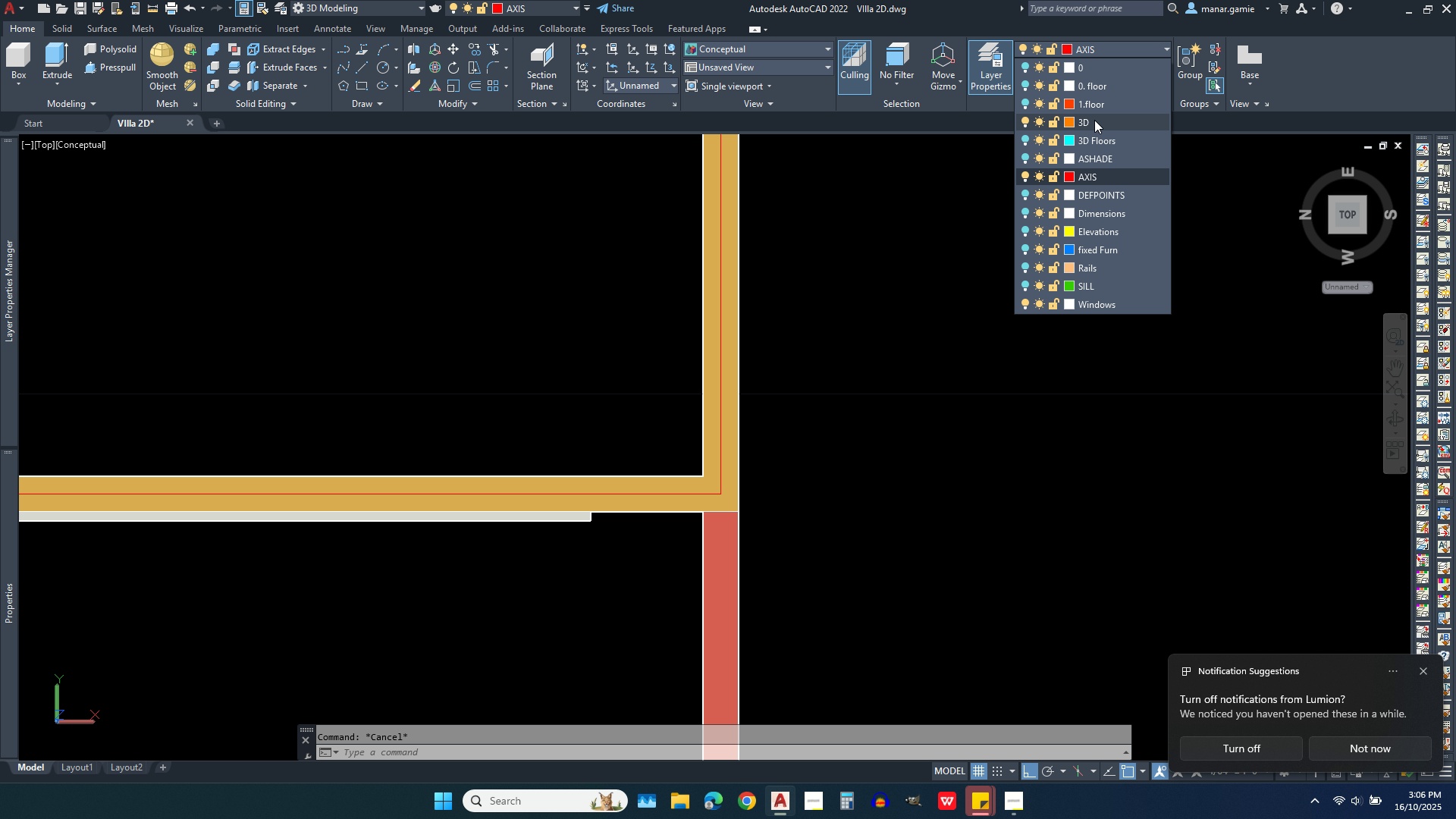 
left_click([1100, 120])
 